 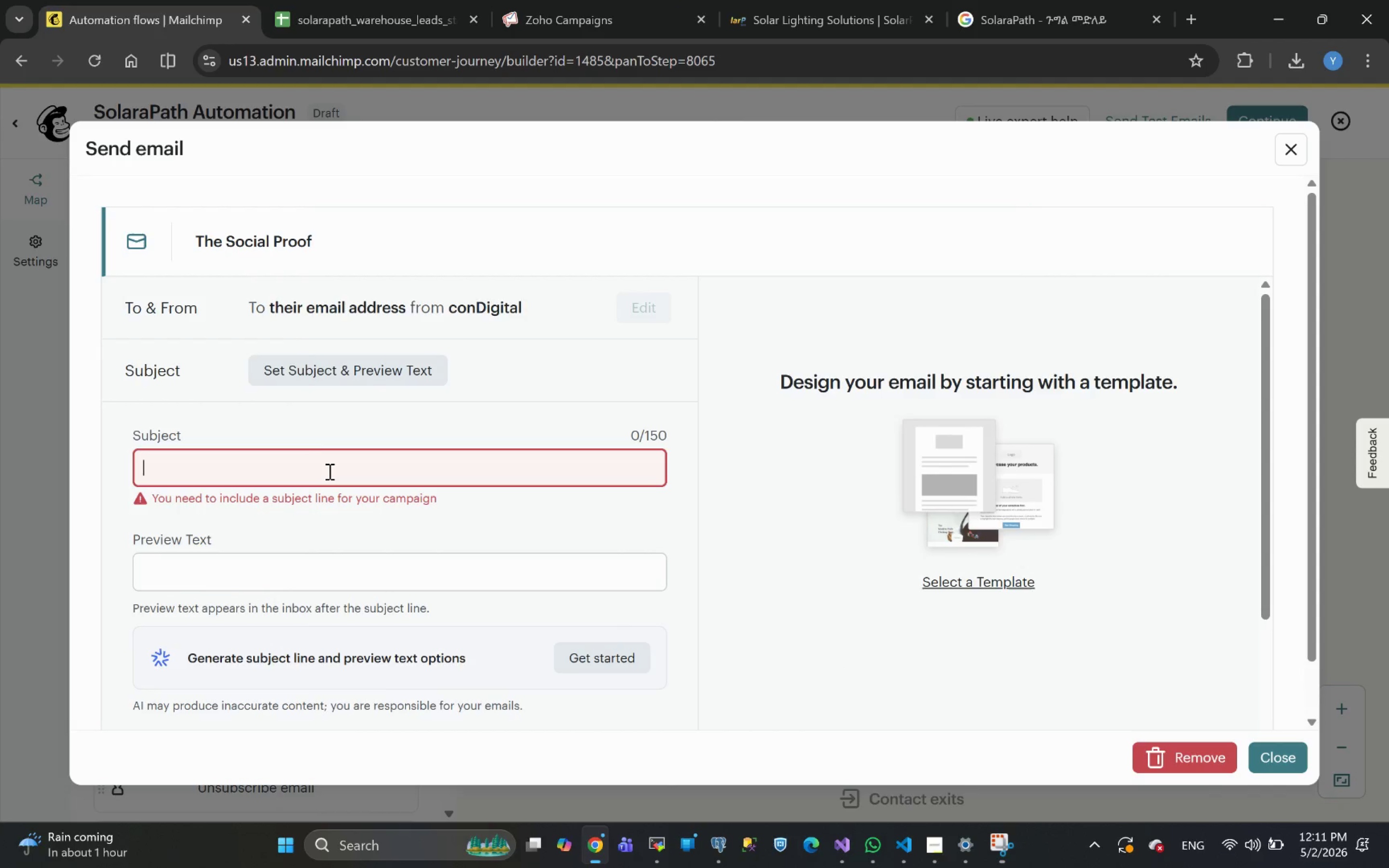 
type(How a 30,000 sq ft )
 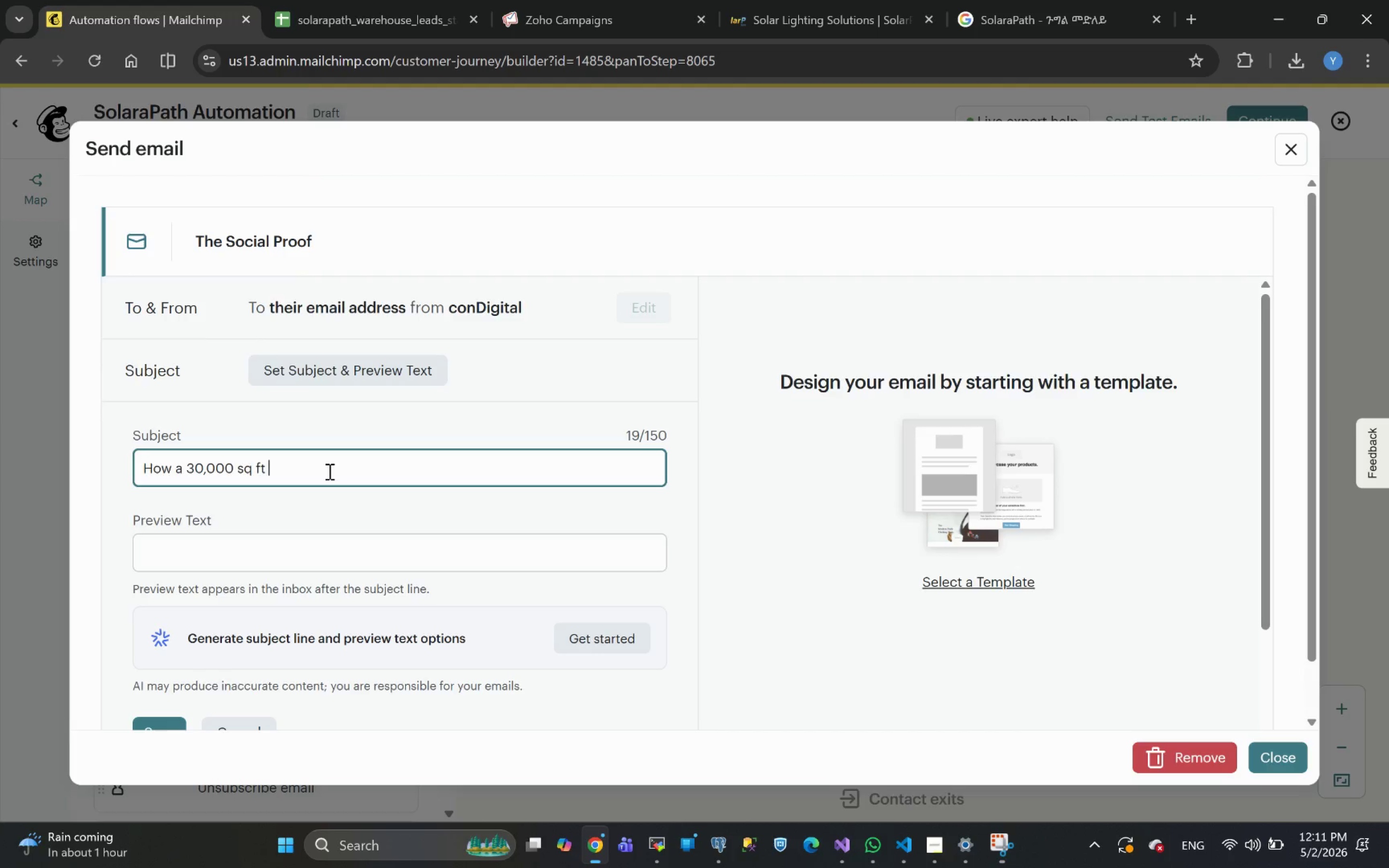 
type(warehouse improved )
 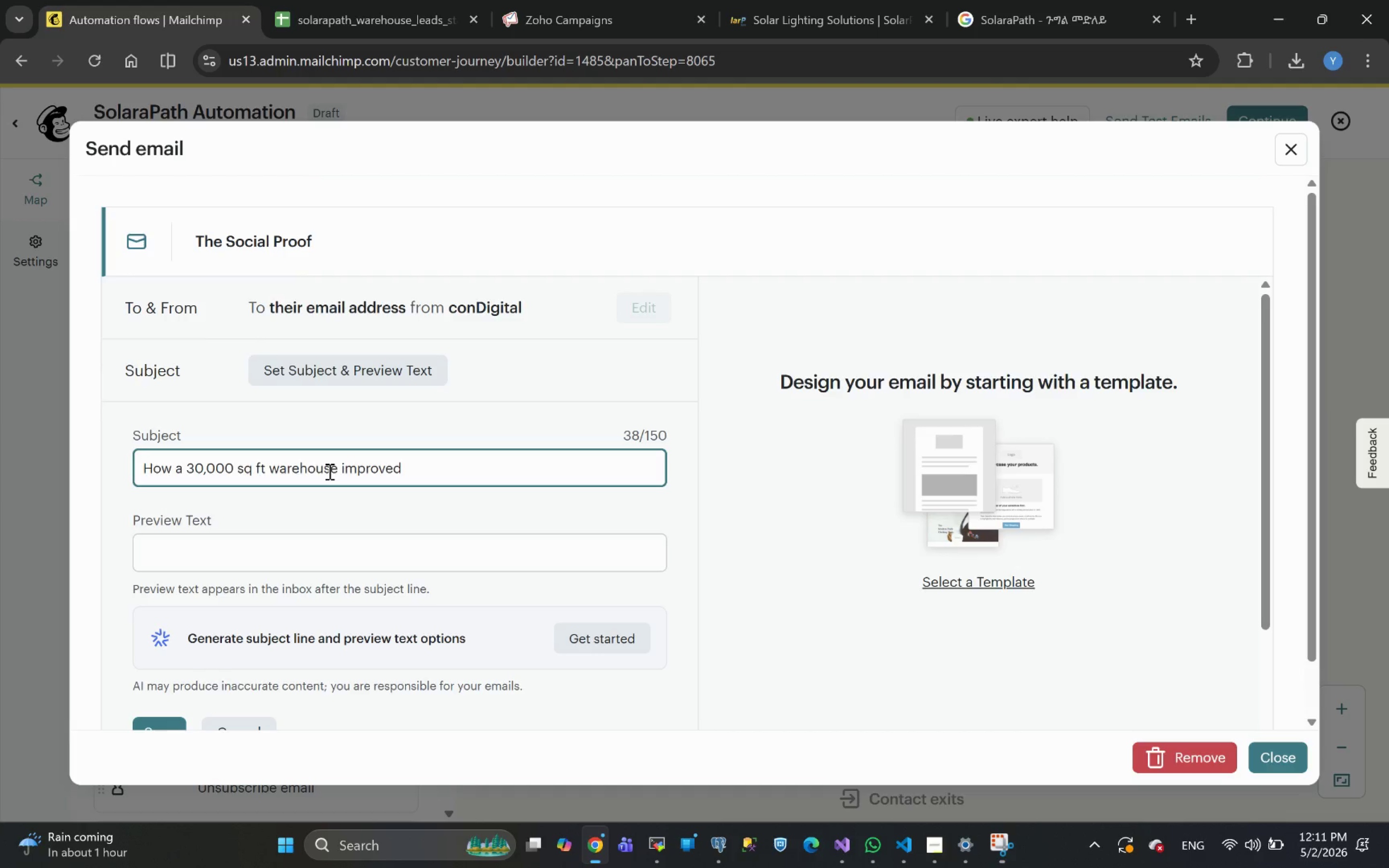 
type(output by 22%)
 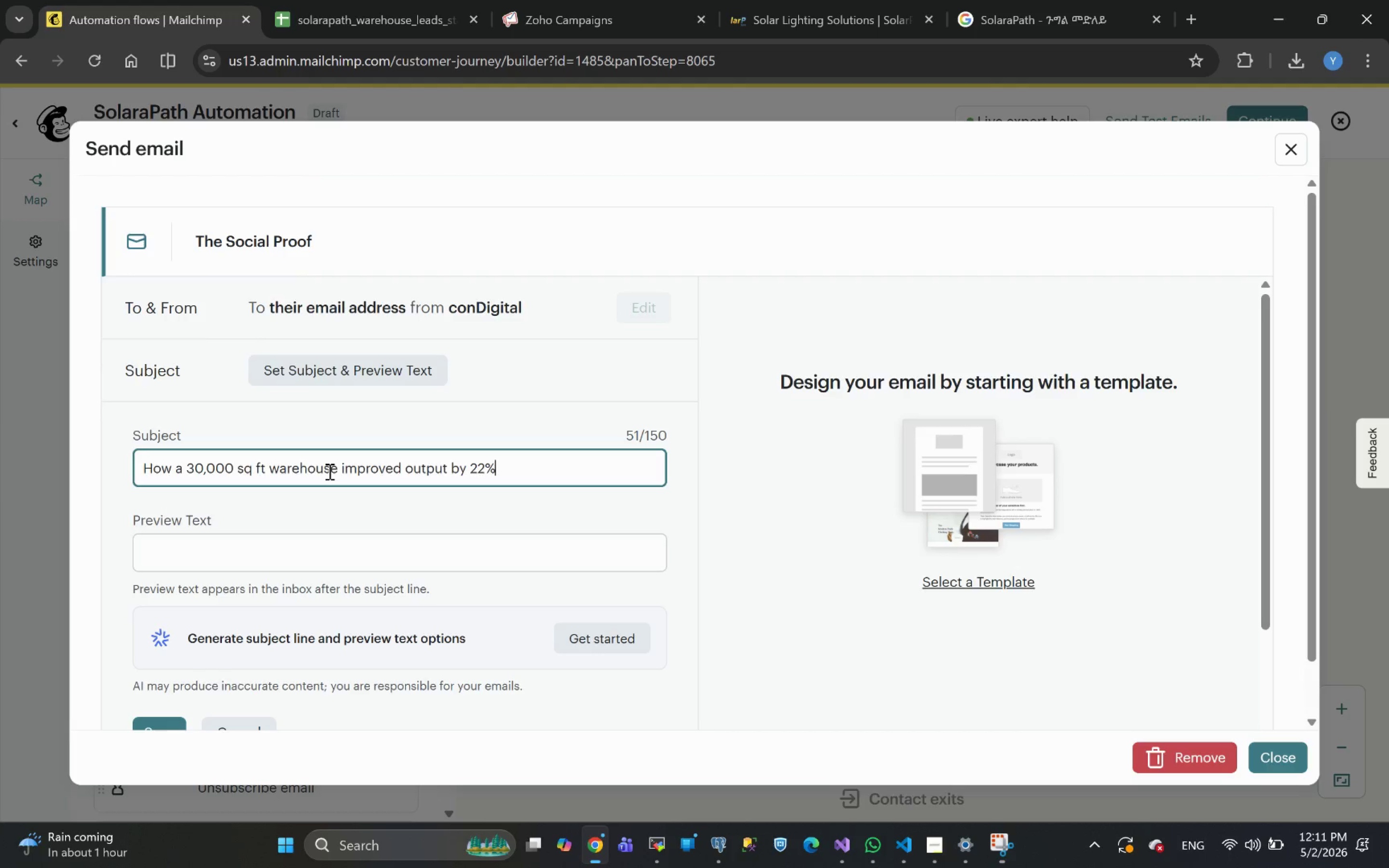 
left_click([157, 572])
 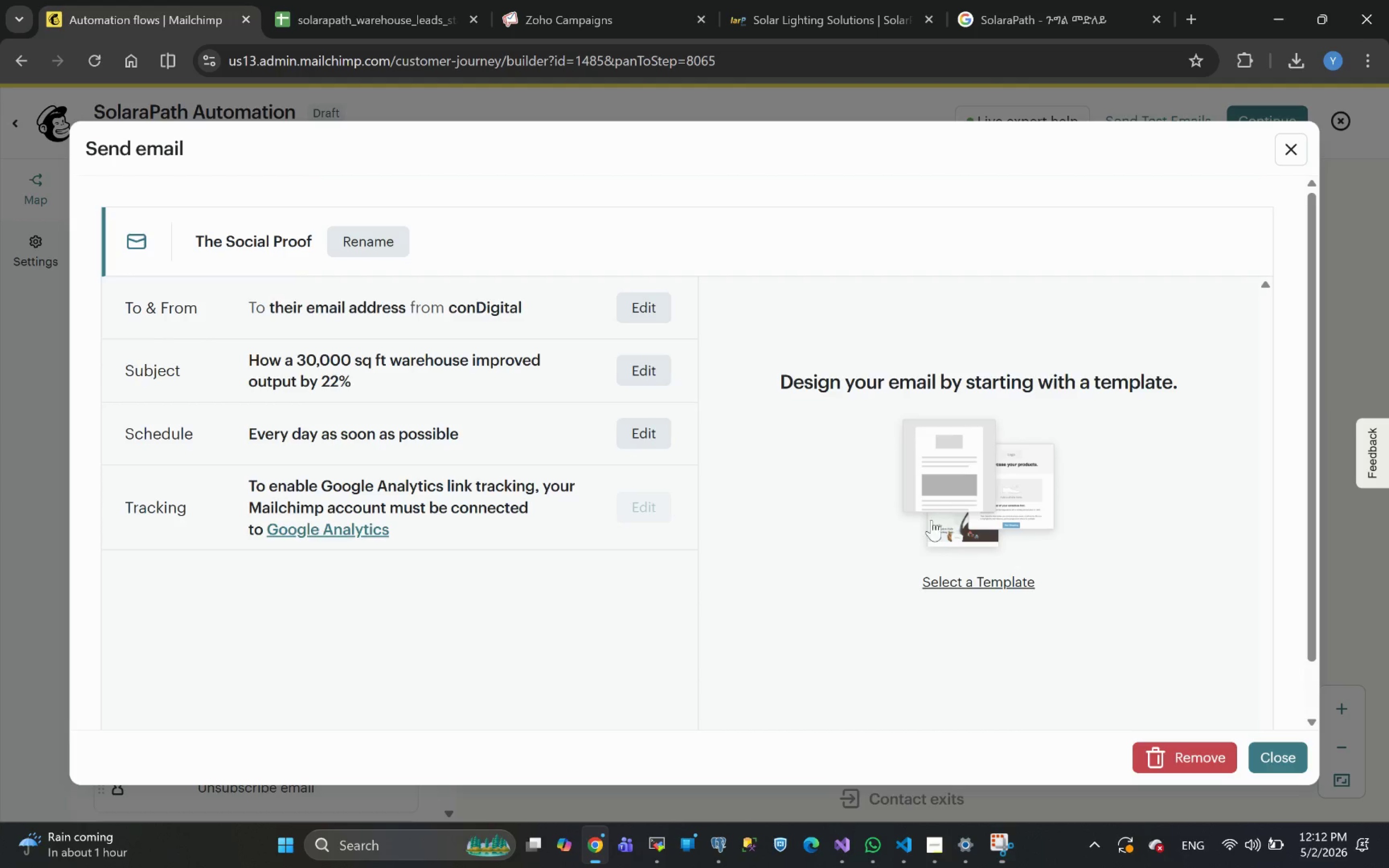 
wait(9.34)
 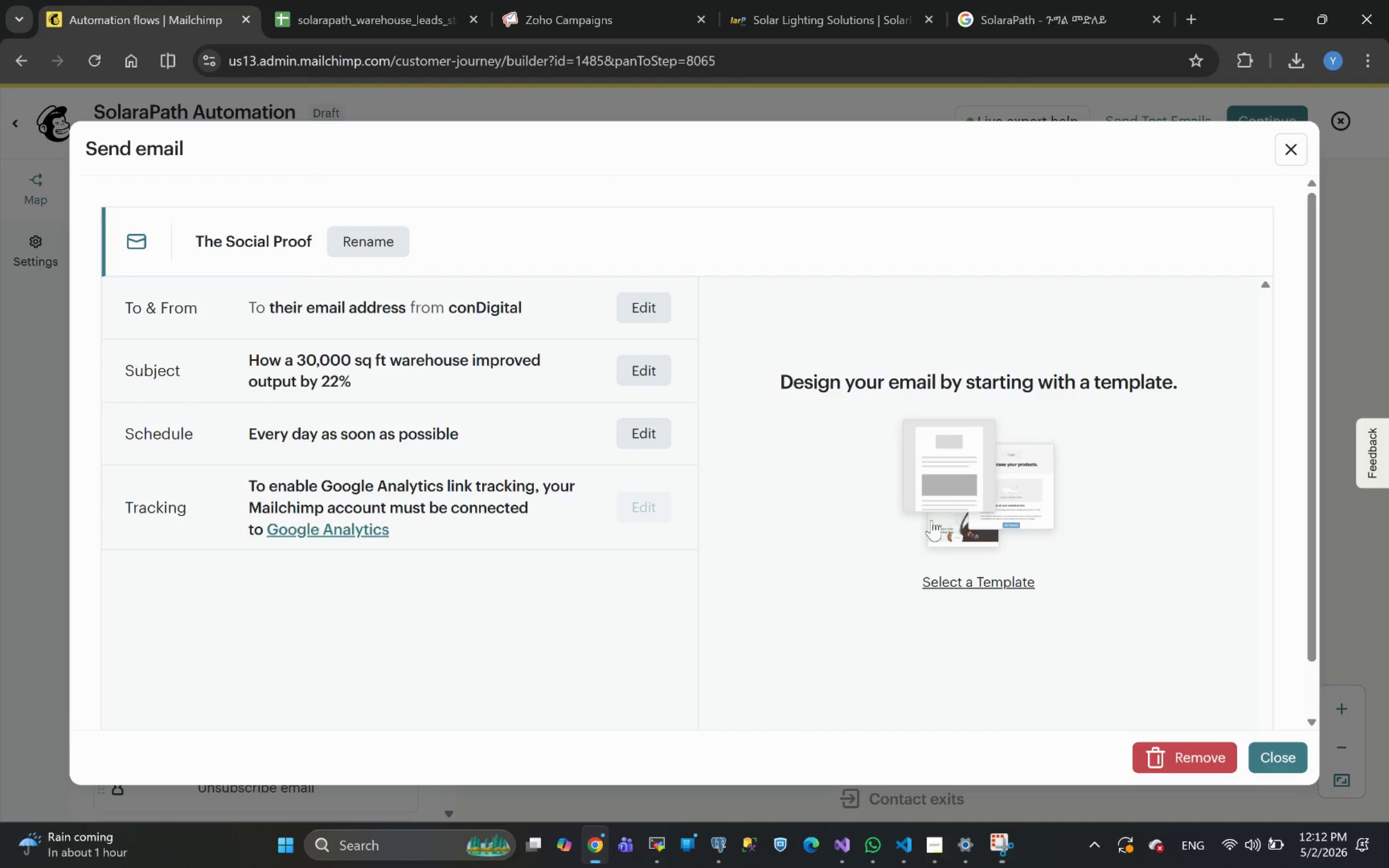 
left_click([958, 583])
 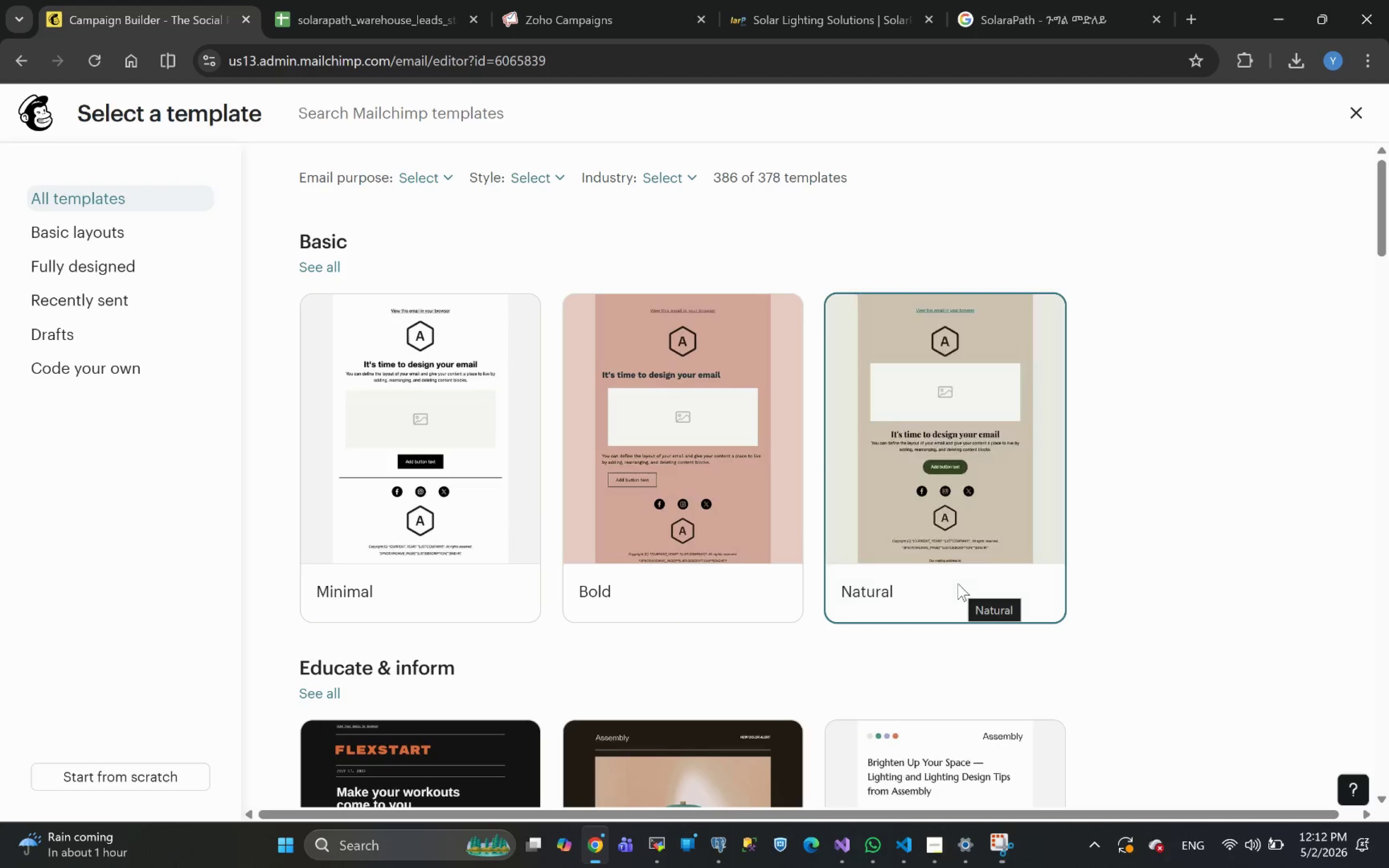 
mouse_move([378, 388])
 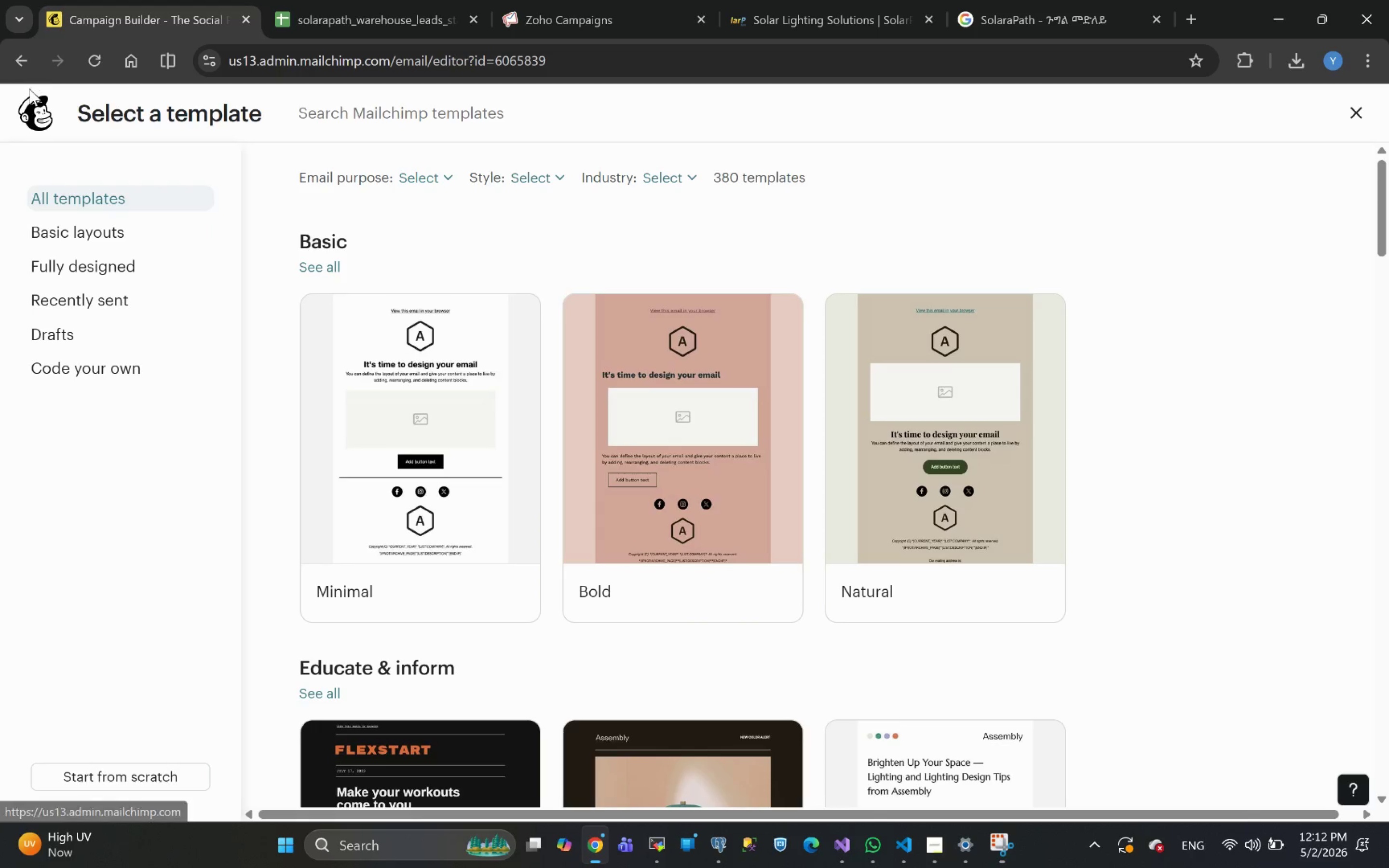 
left_click([23, 67])
 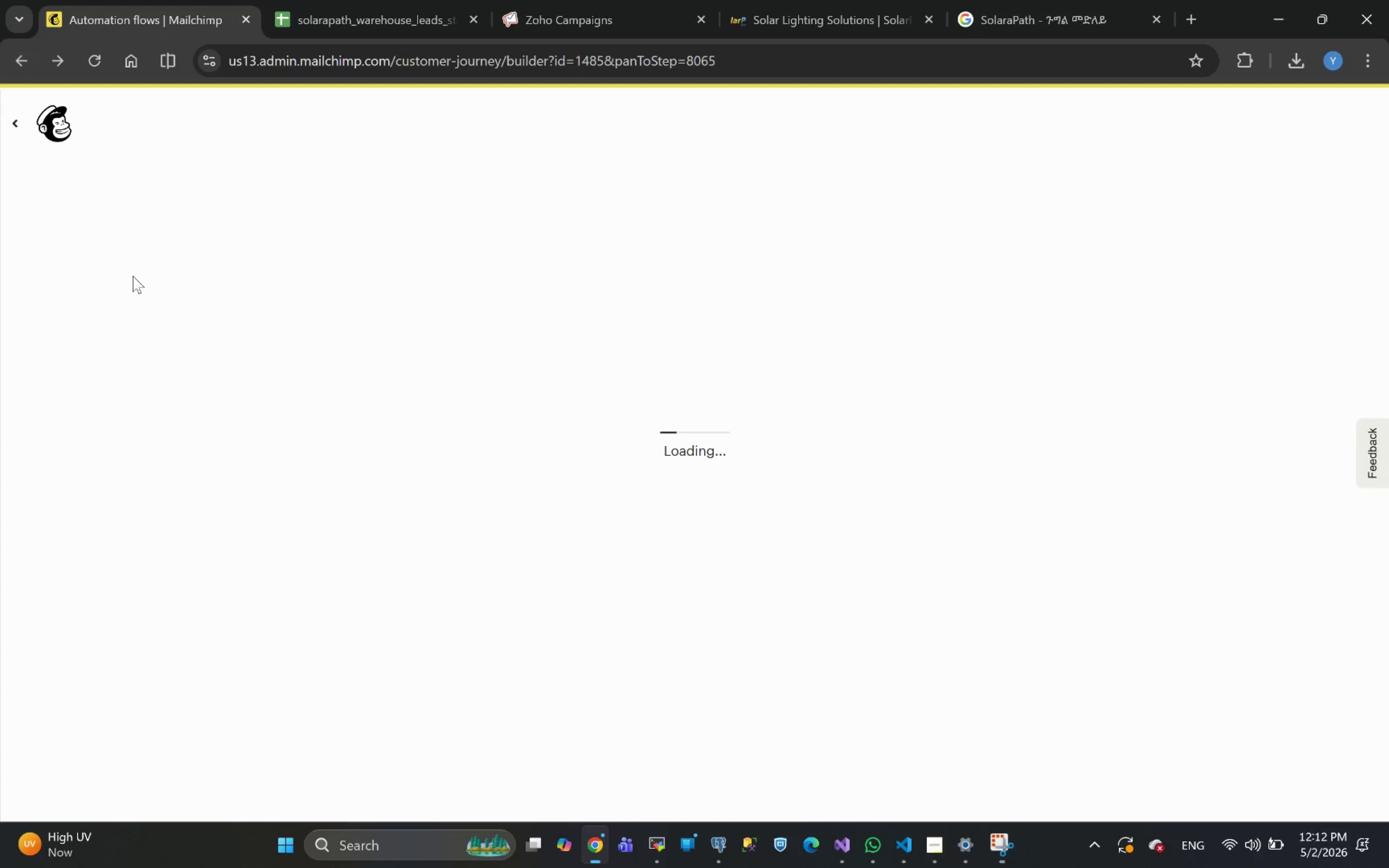 
mouse_move([33, 135])
 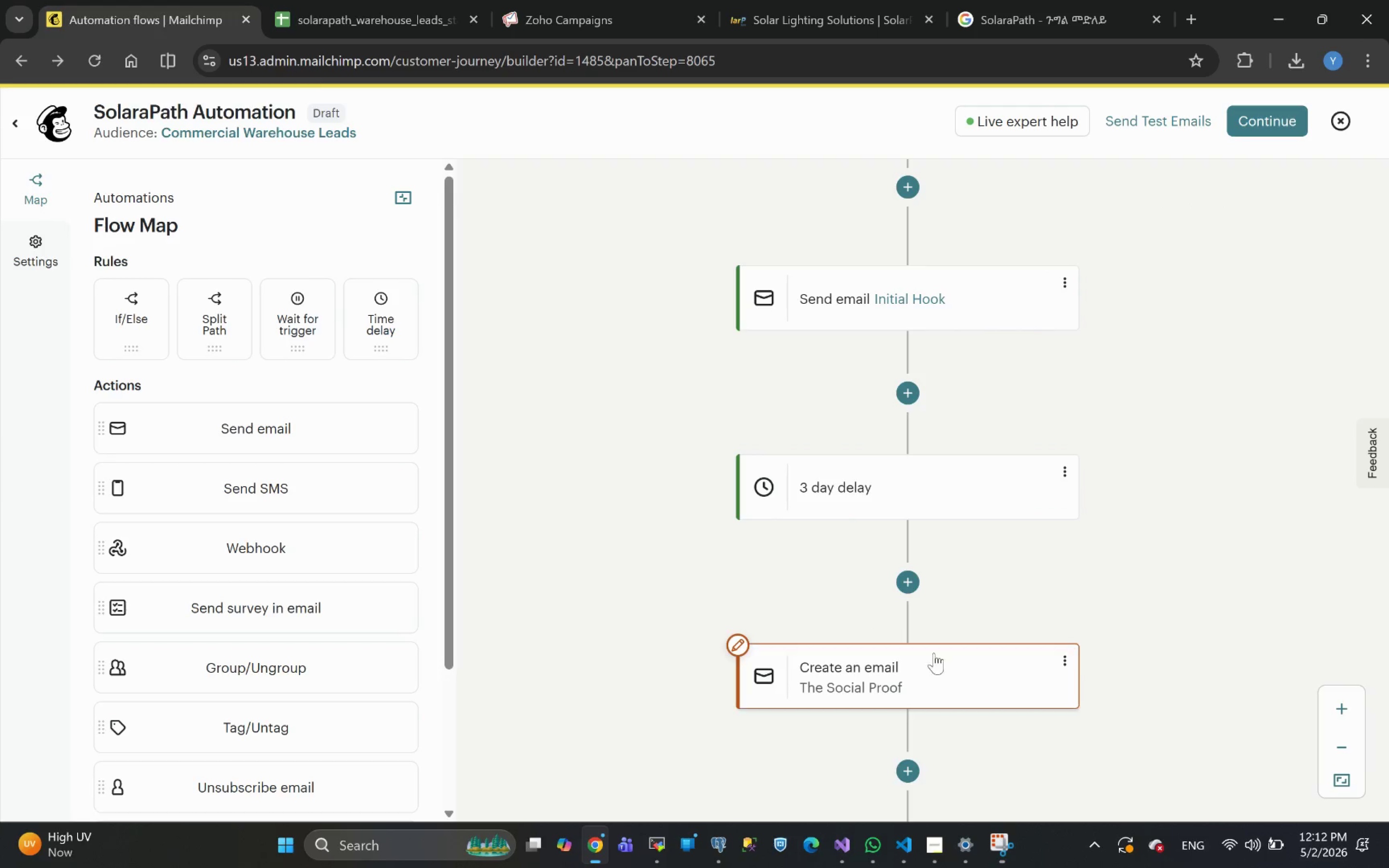 
left_click([1063, 651])
 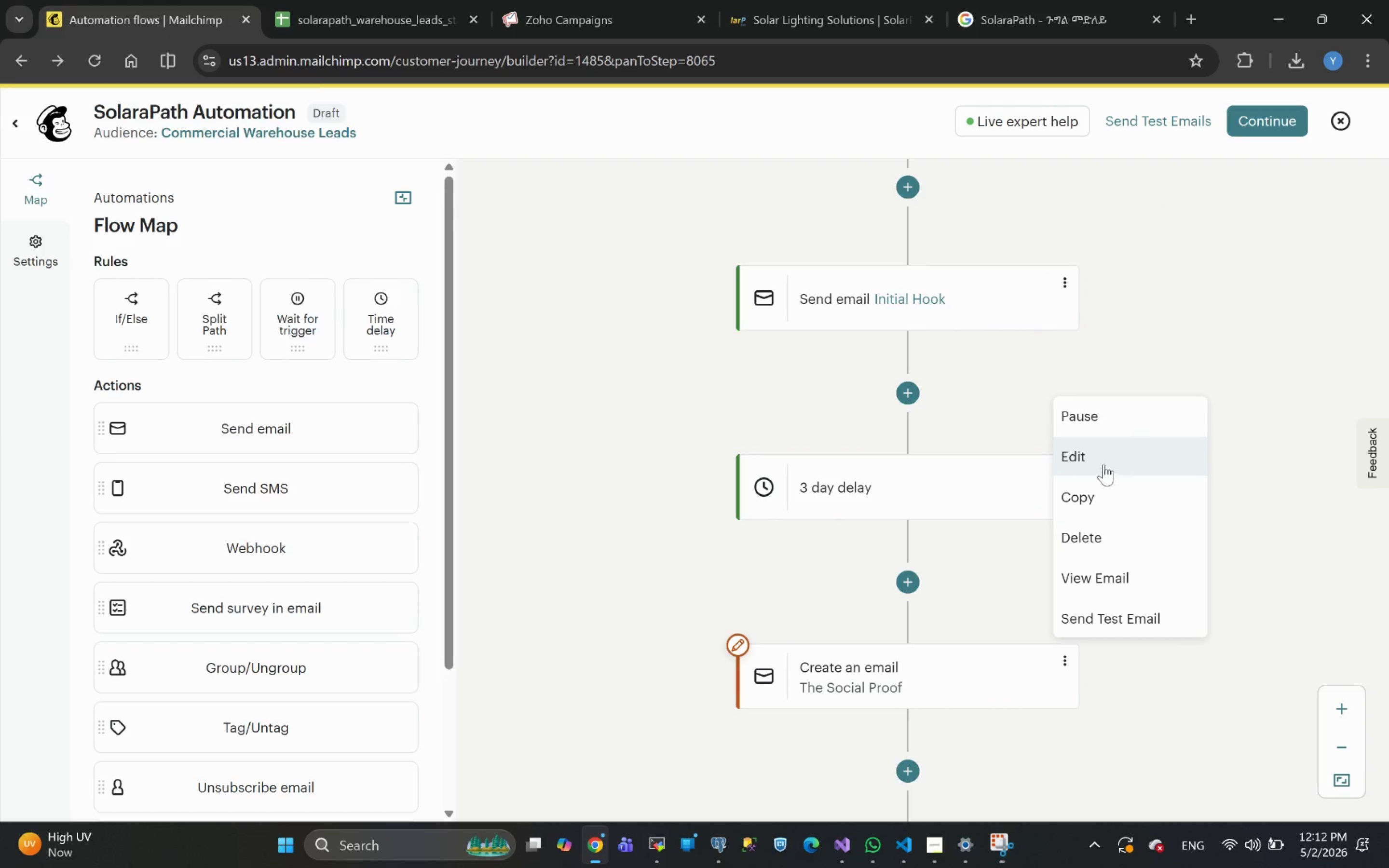 
left_click([1083, 454])
 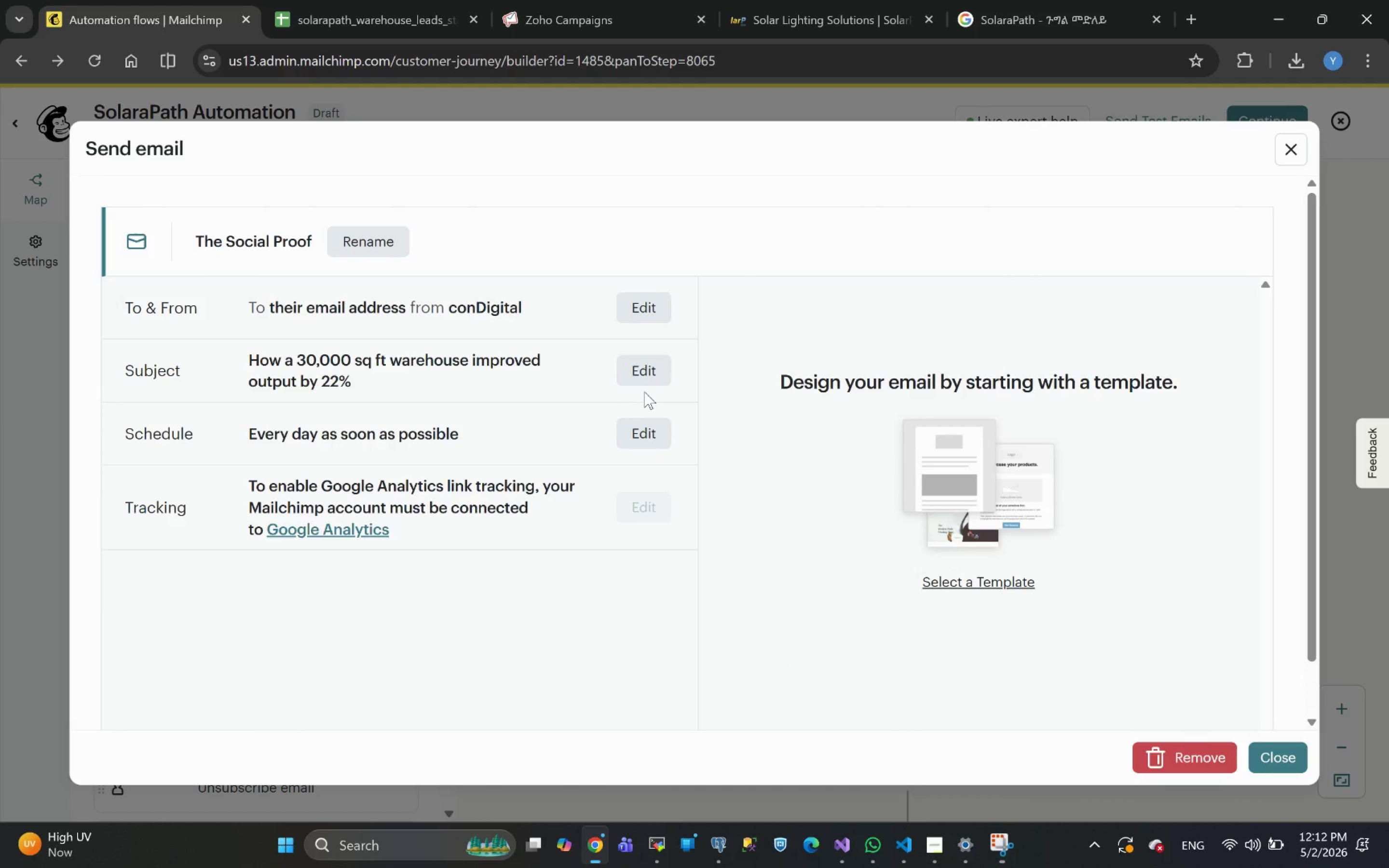 
left_click([649, 386])
 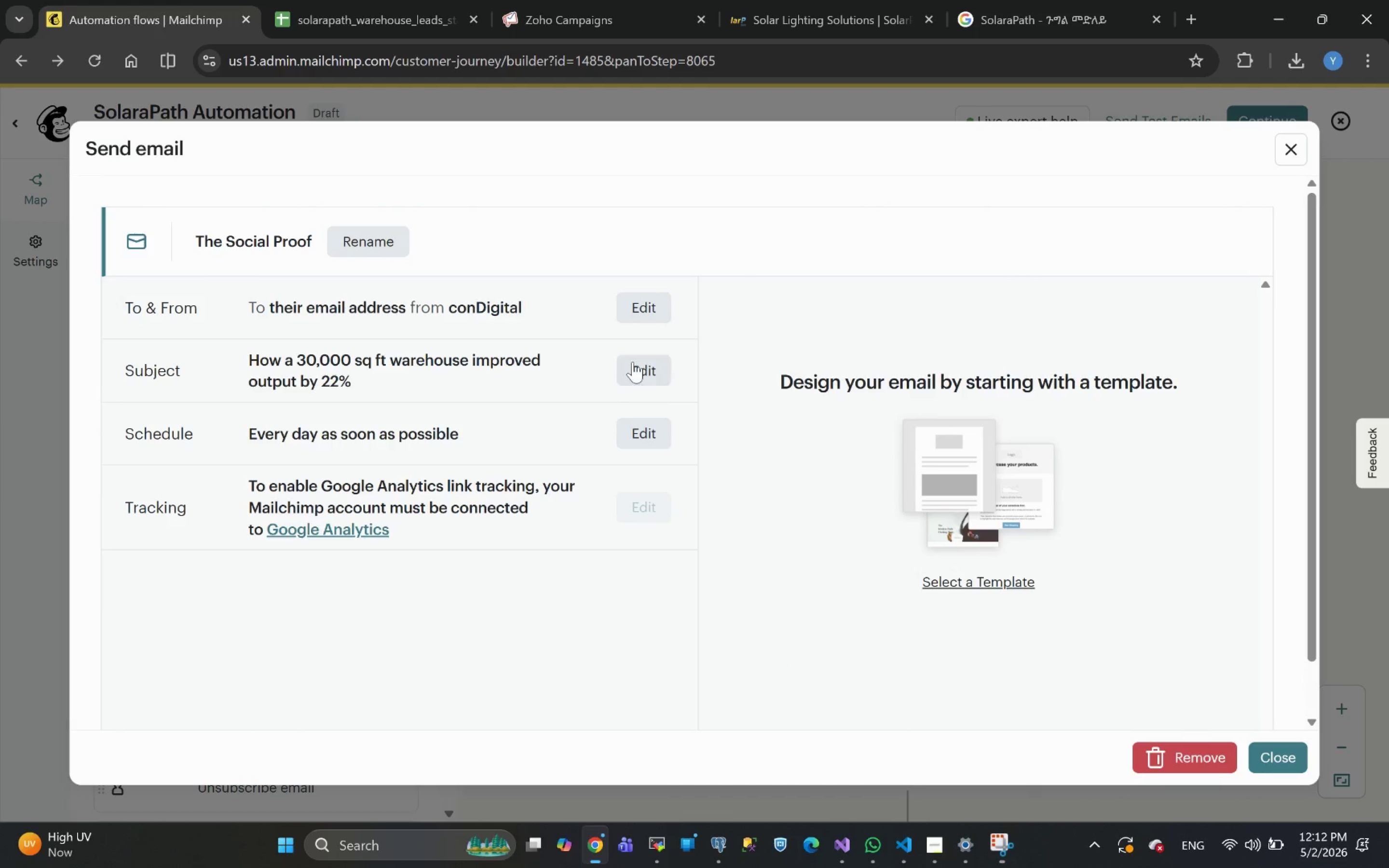 
left_click([633, 362])
 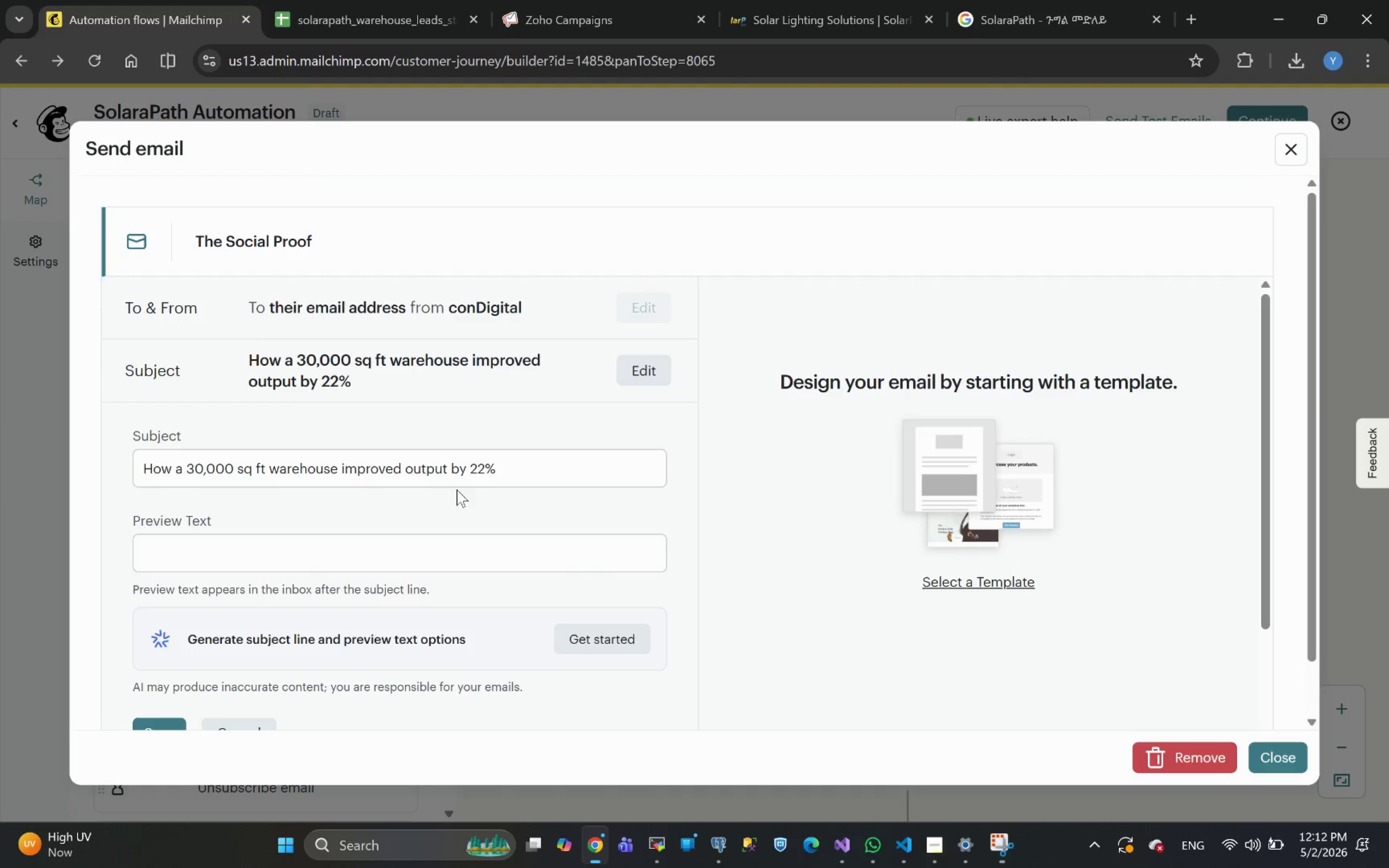 
left_click_drag(start_coordinate=[511, 471], to_coordinate=[0, 510])
 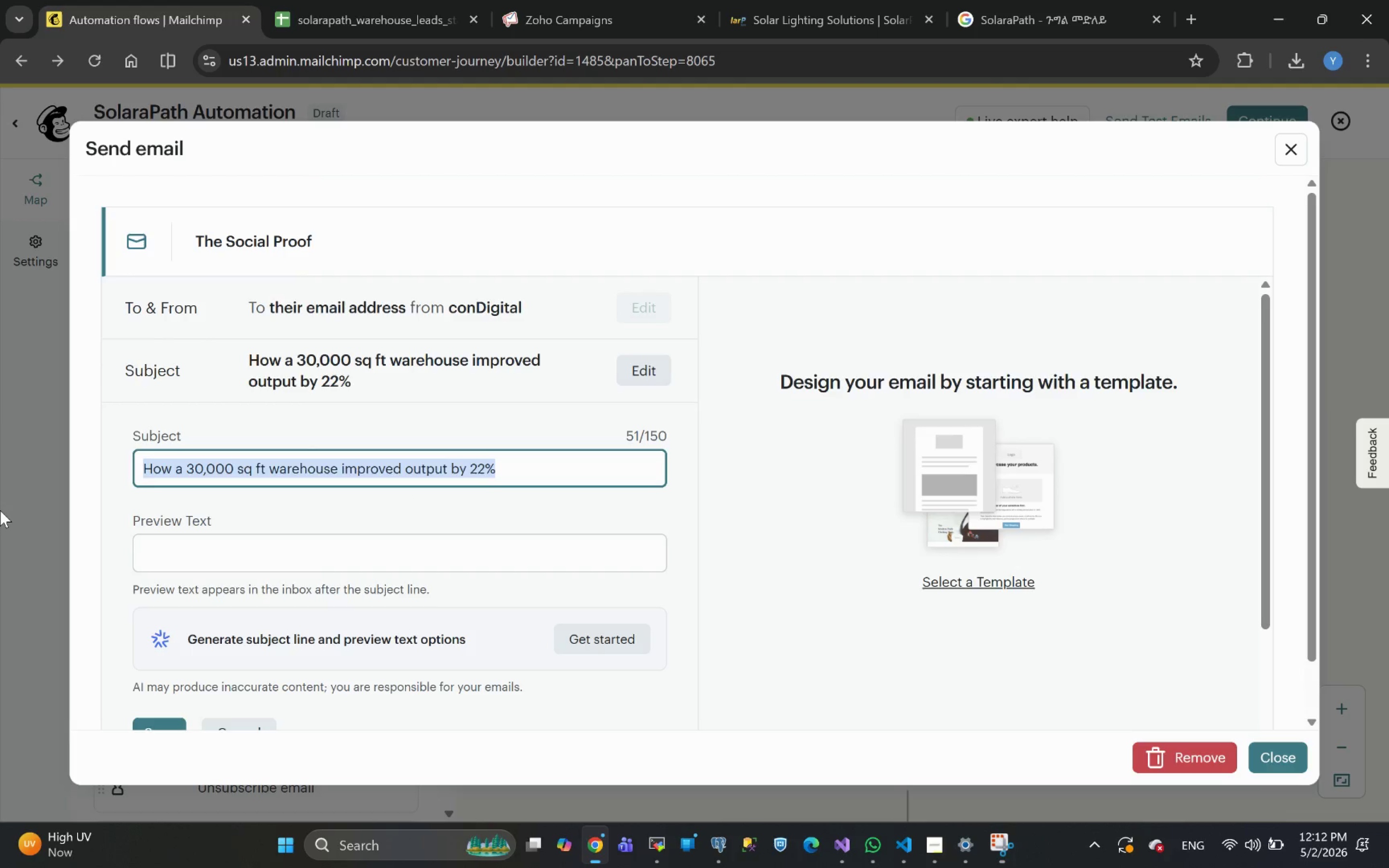 
key(Control+C)
 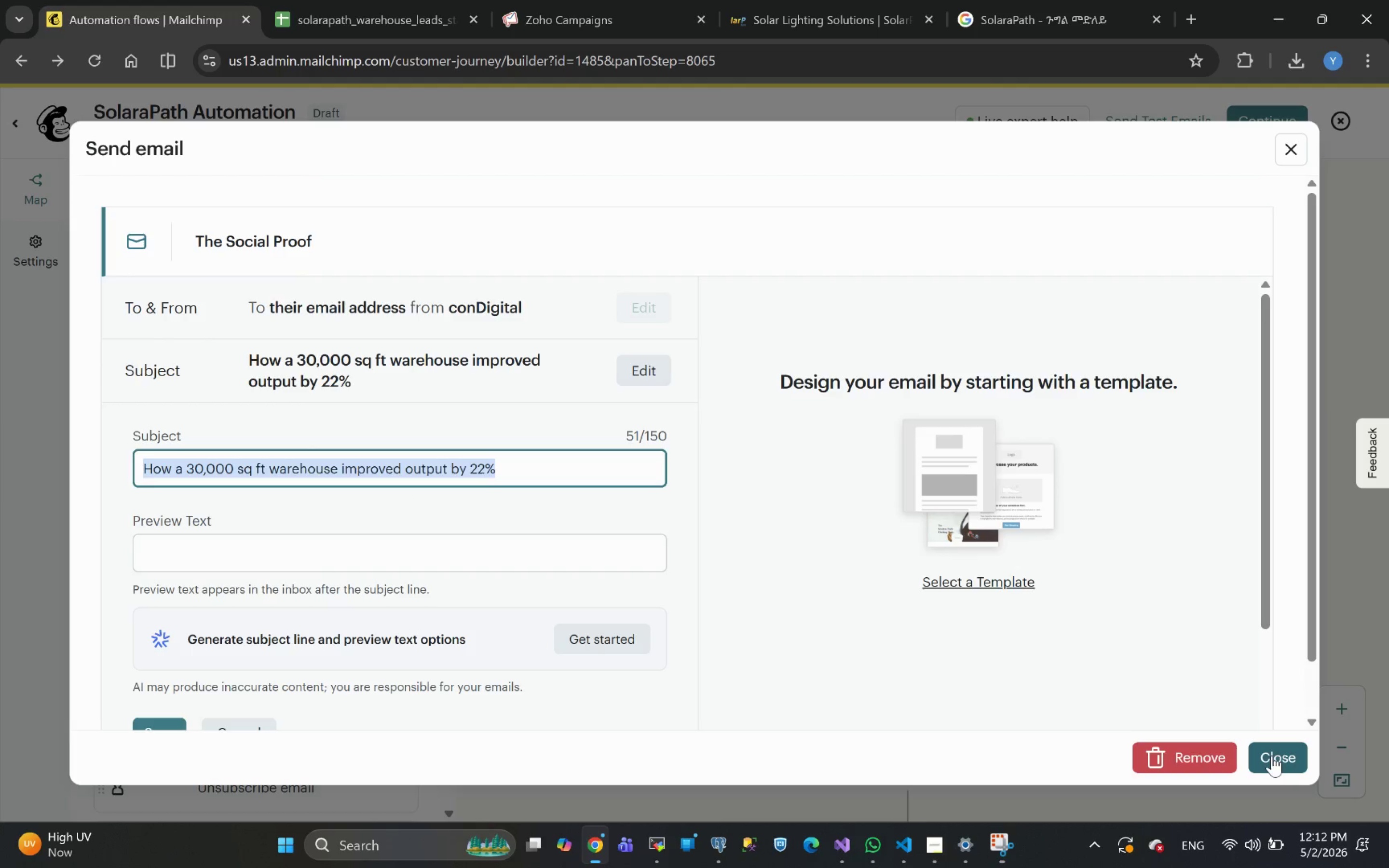 
left_click([1273, 755])
 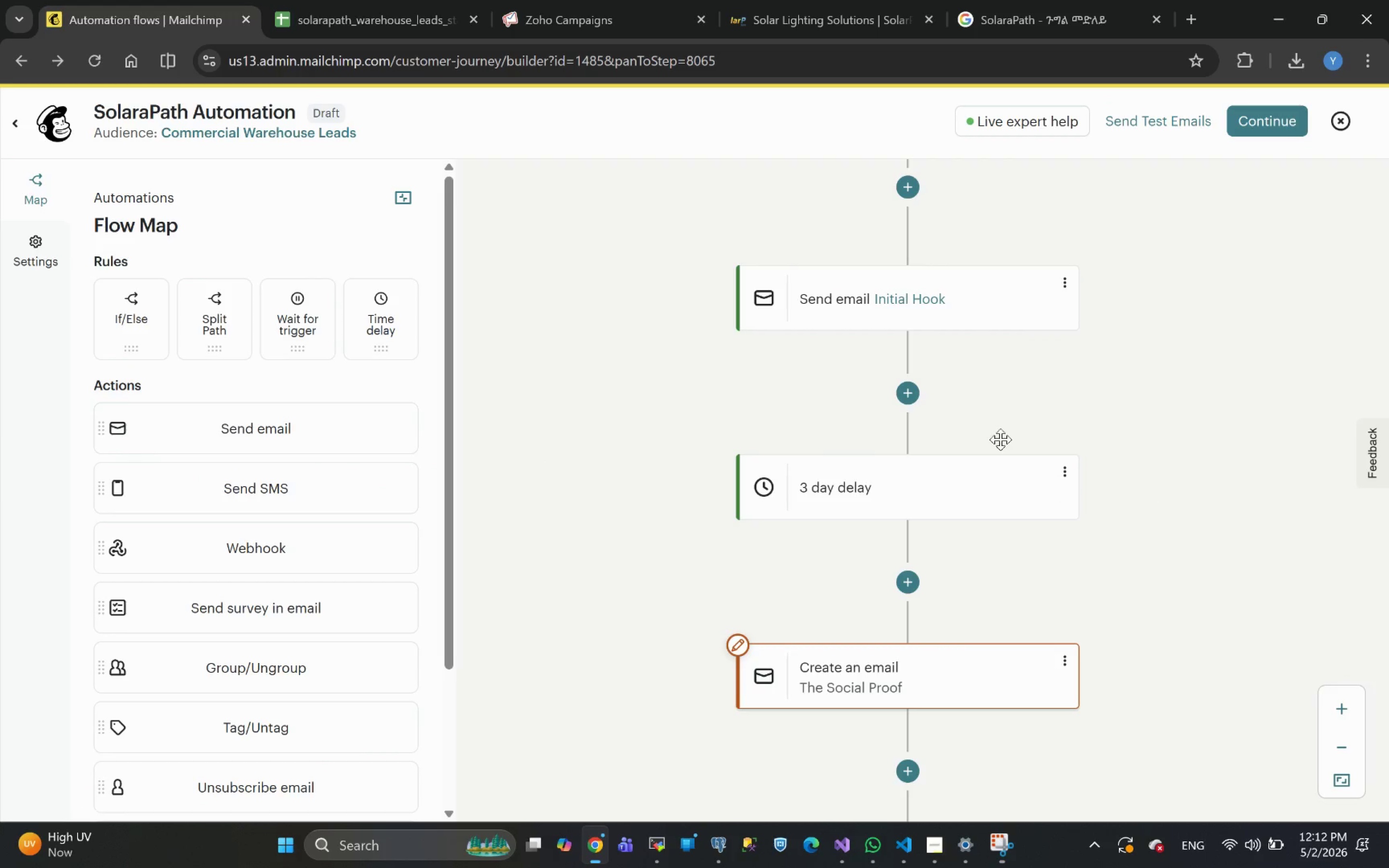 
left_click([1066, 283])
 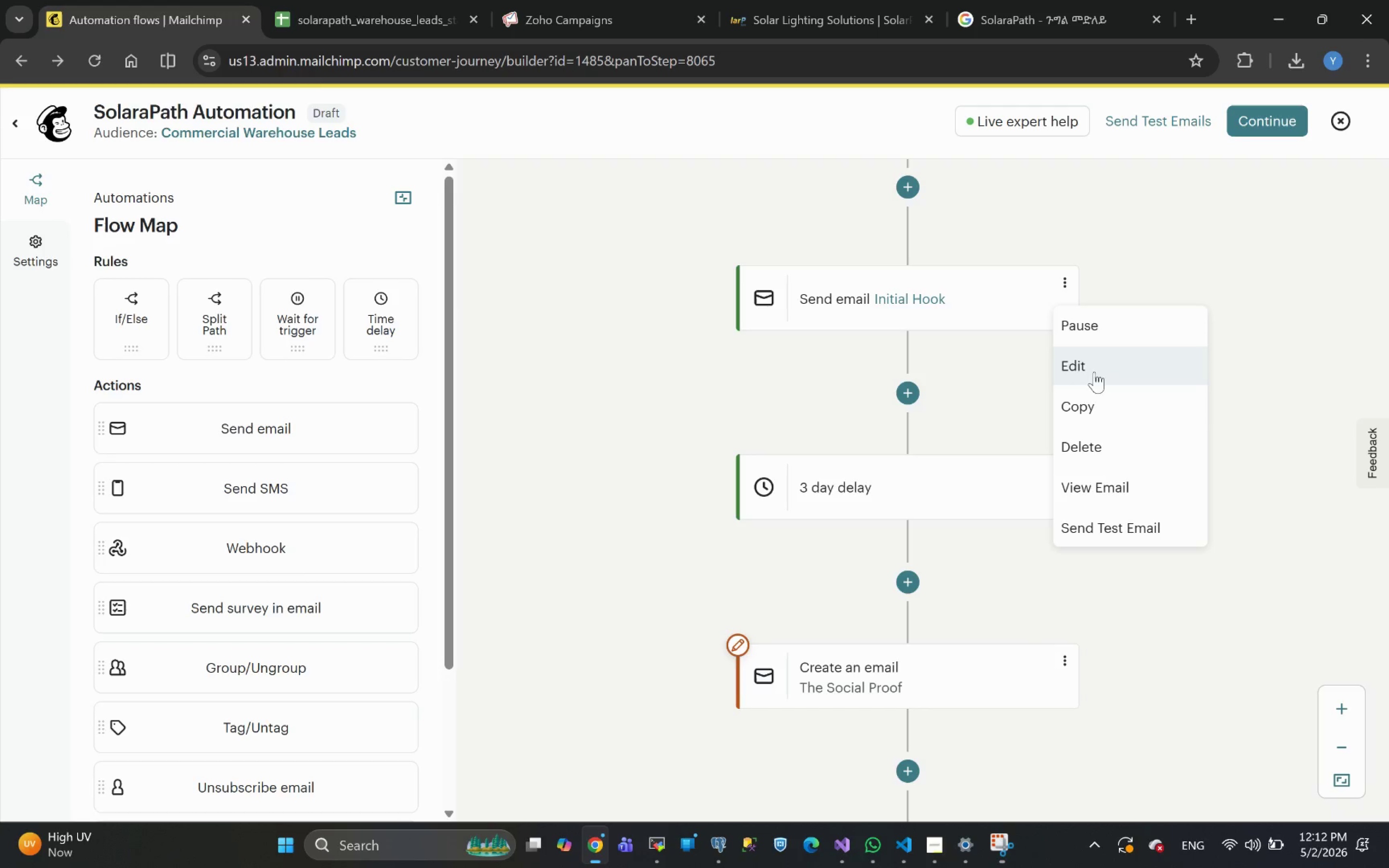 
left_click([1089, 408])
 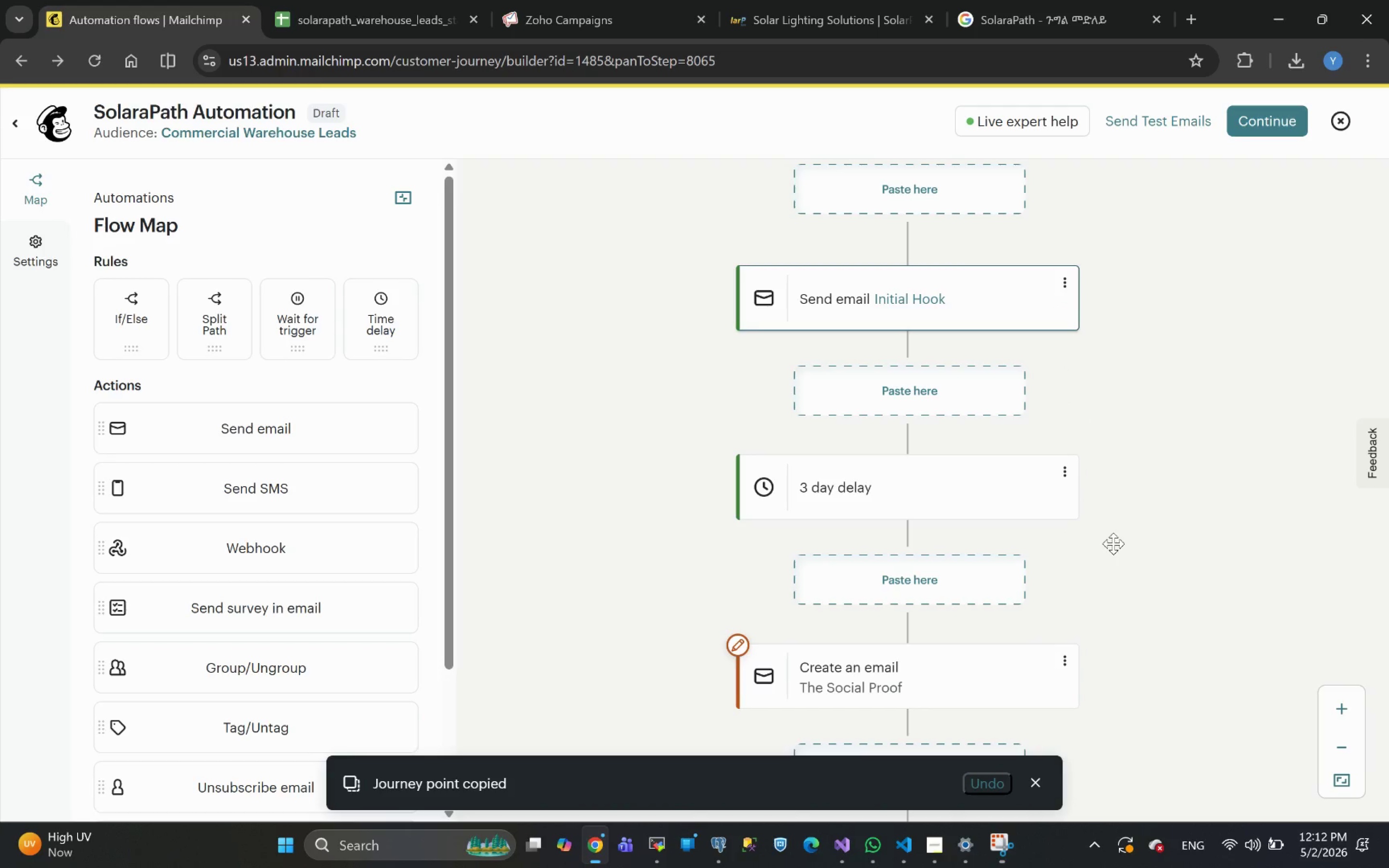 
left_click([909, 579])
 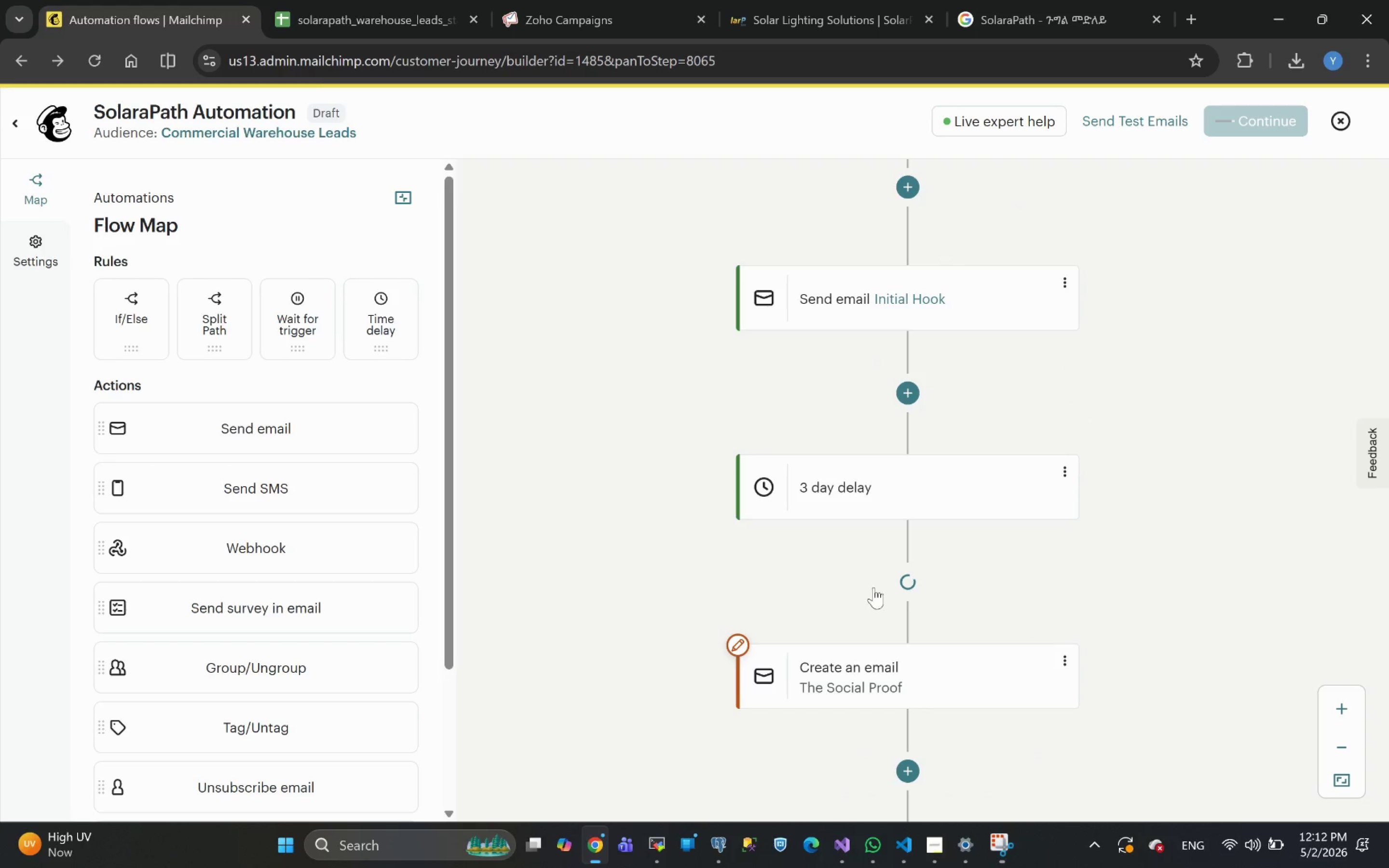 
wait(10.48)
 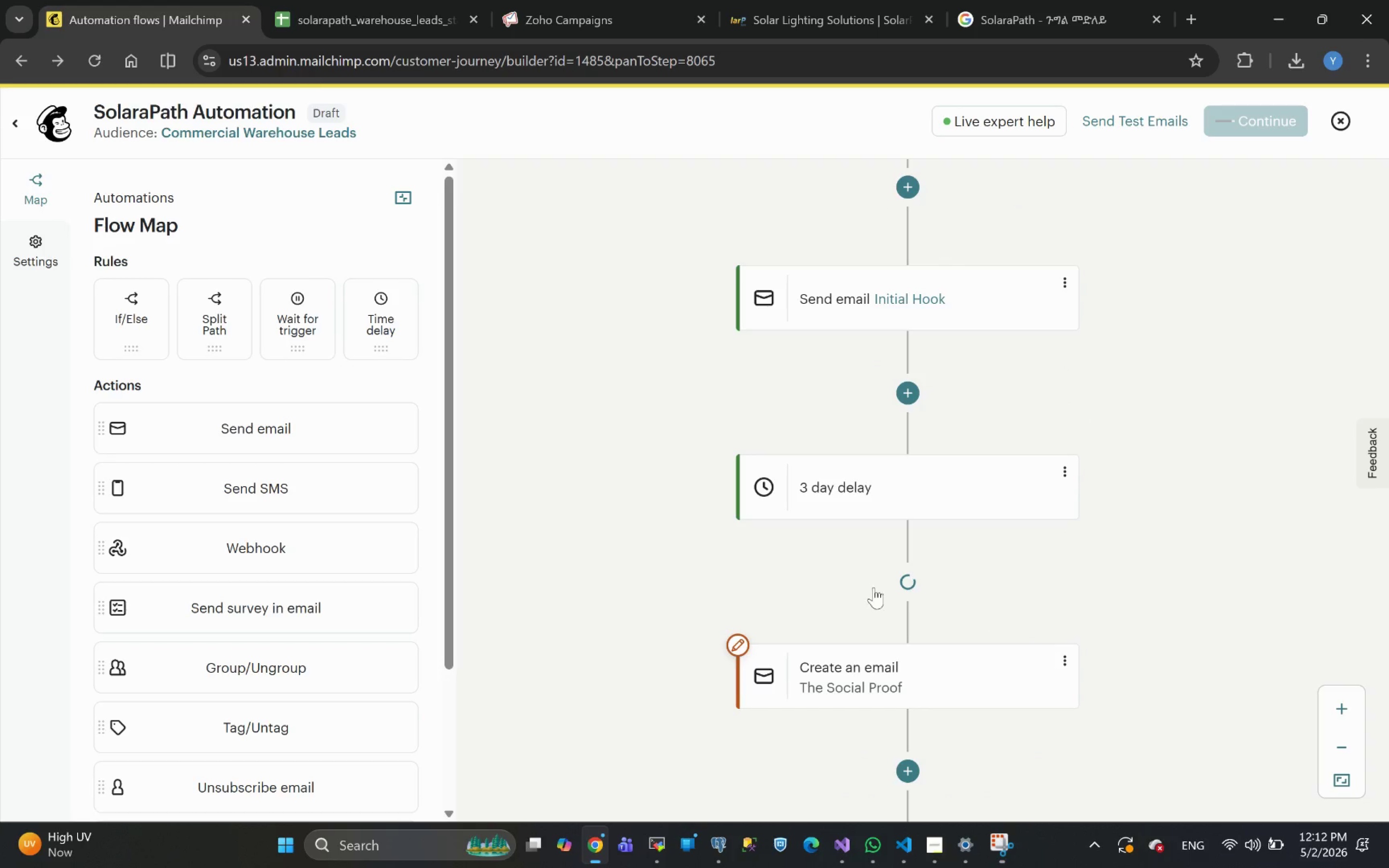 
left_click([1069, 282])
 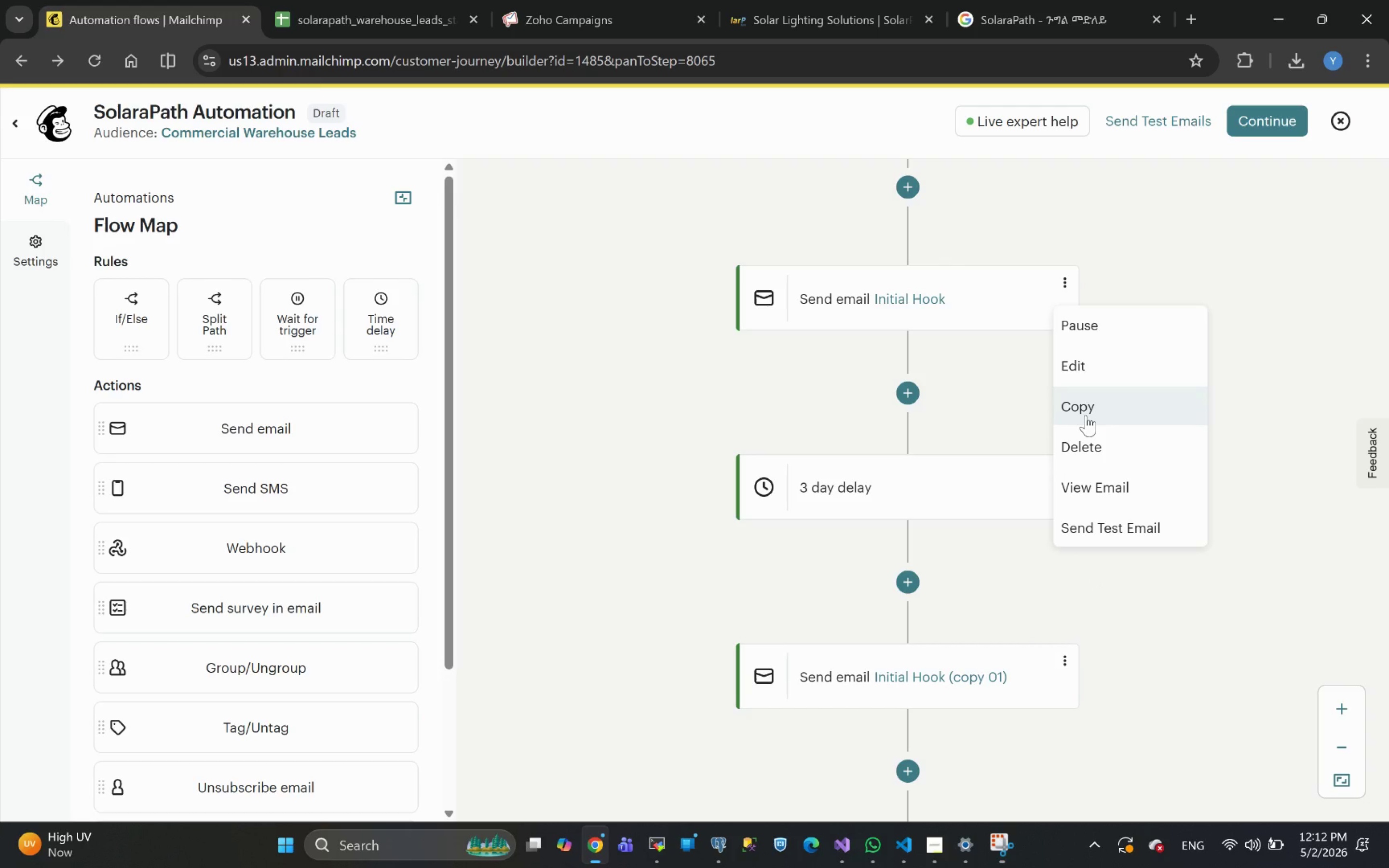 
left_click([1086, 415])
 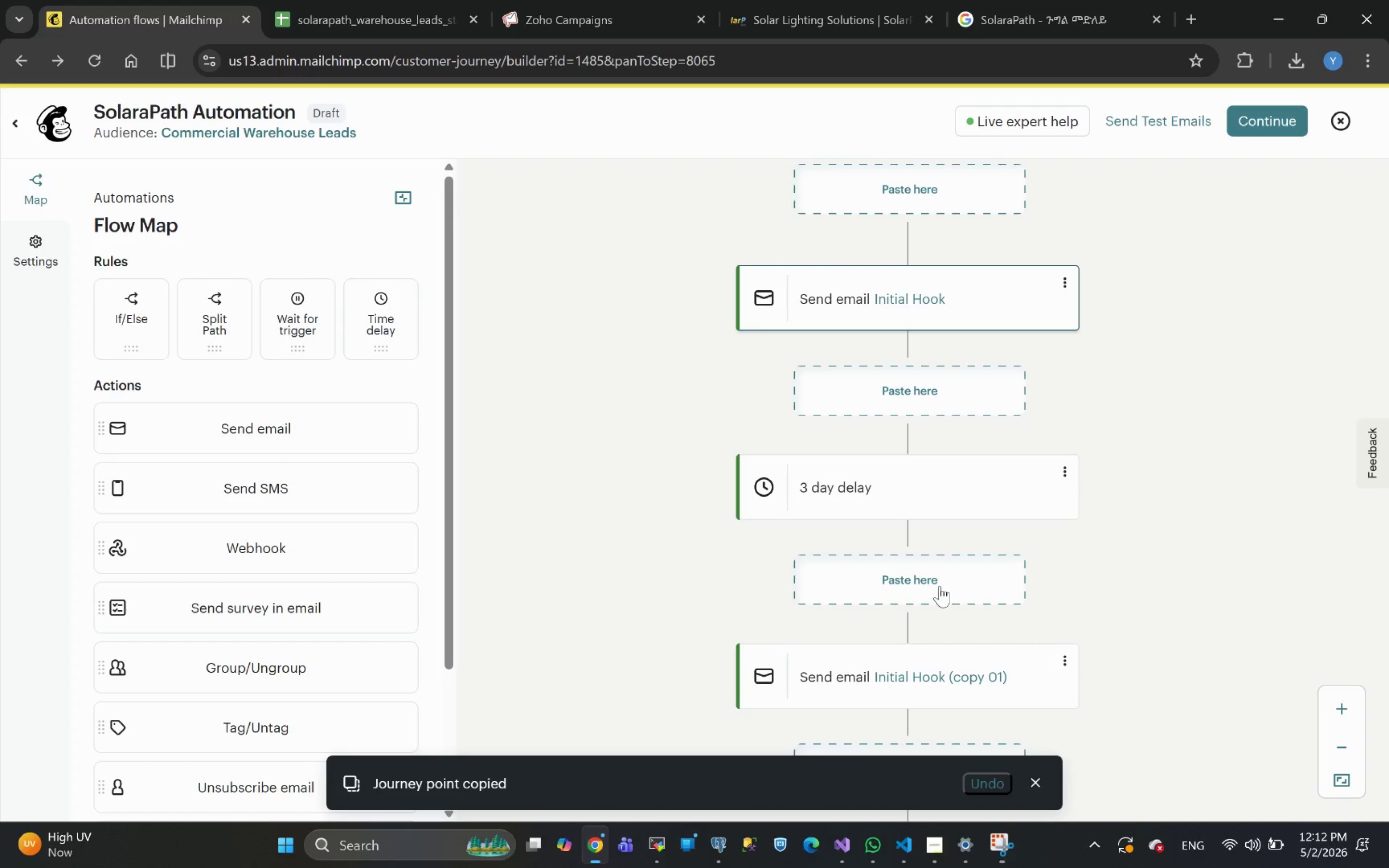 
left_click([934, 580])
 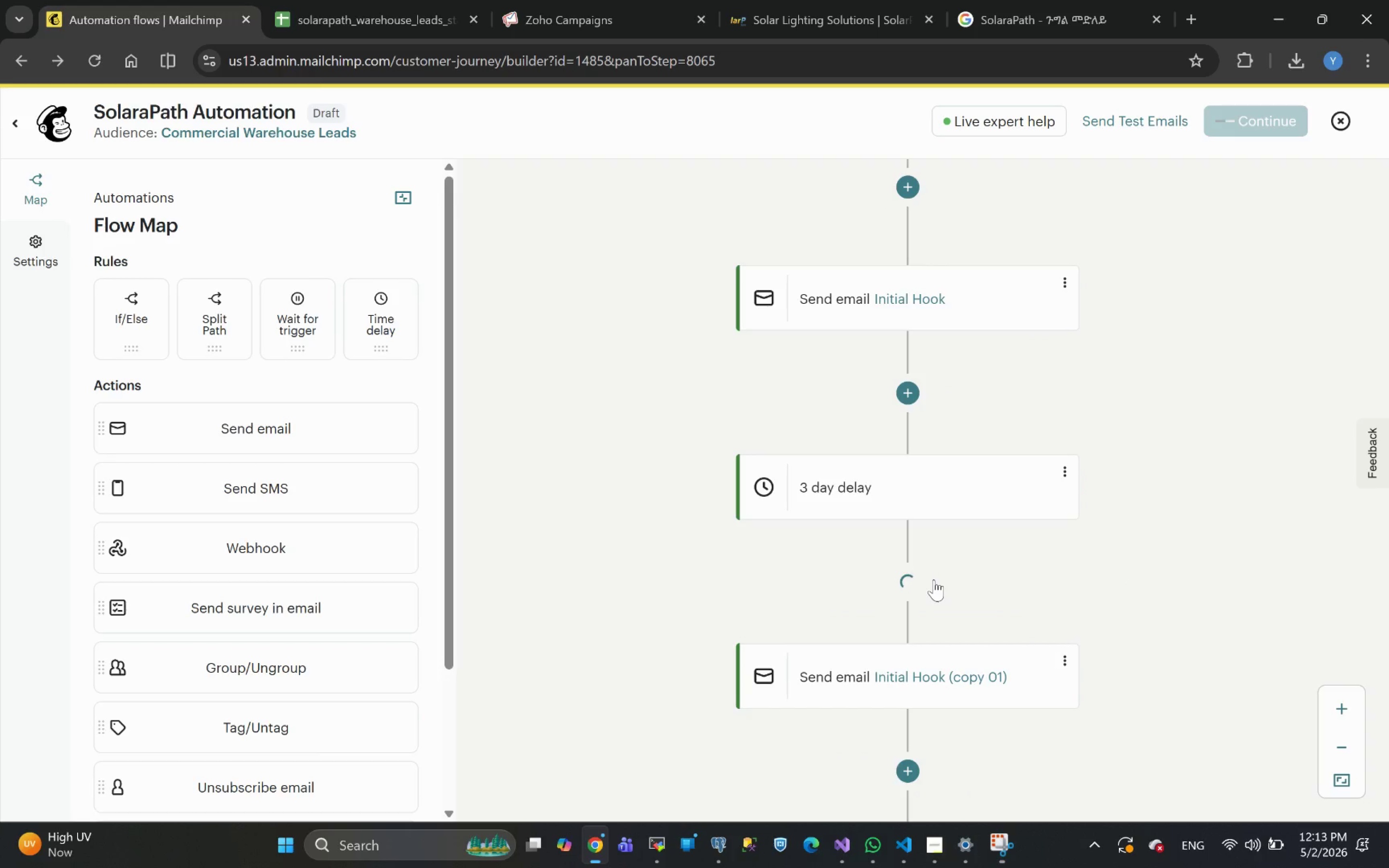 
wait(8.36)
 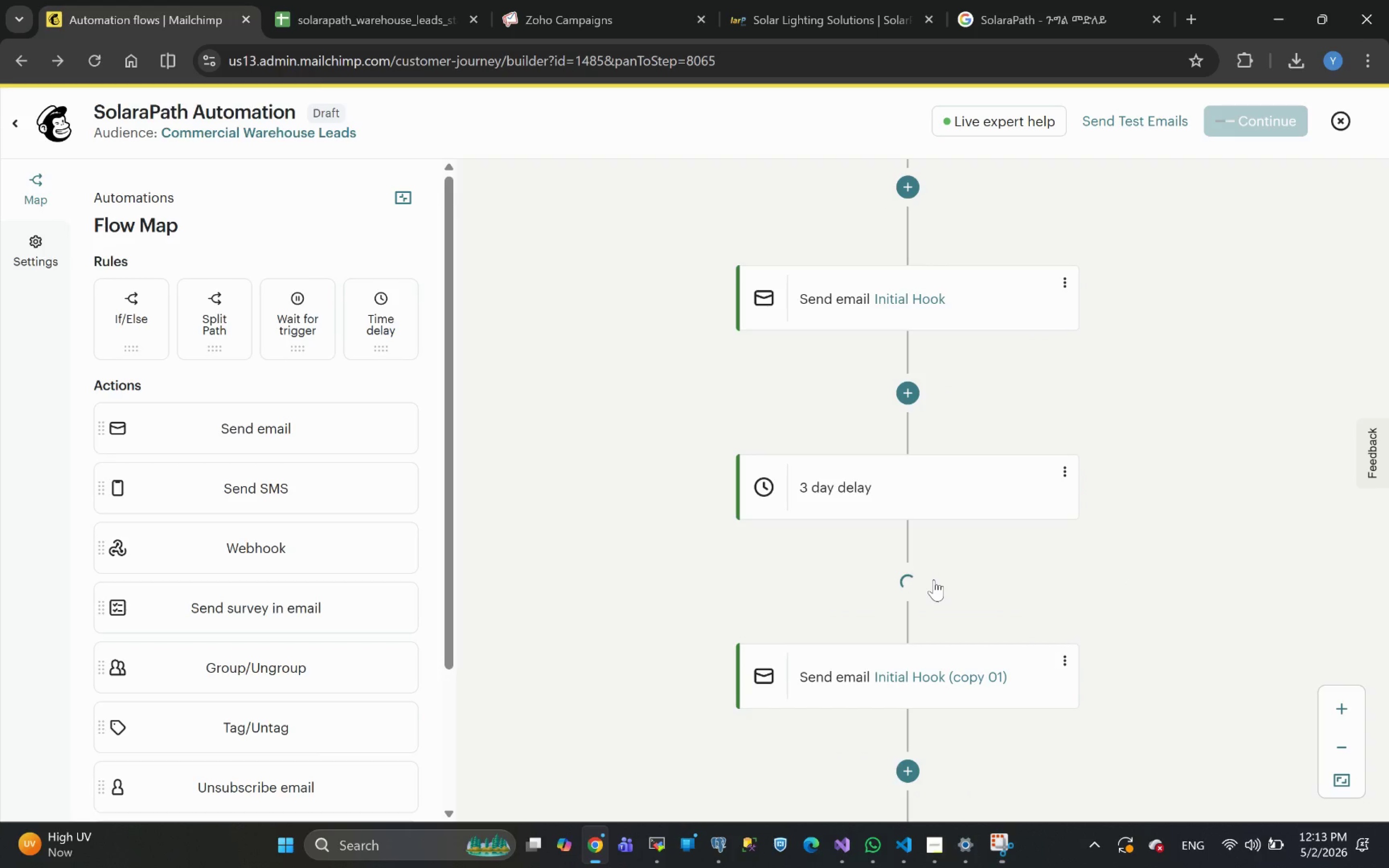 
left_click([1061, 655])
 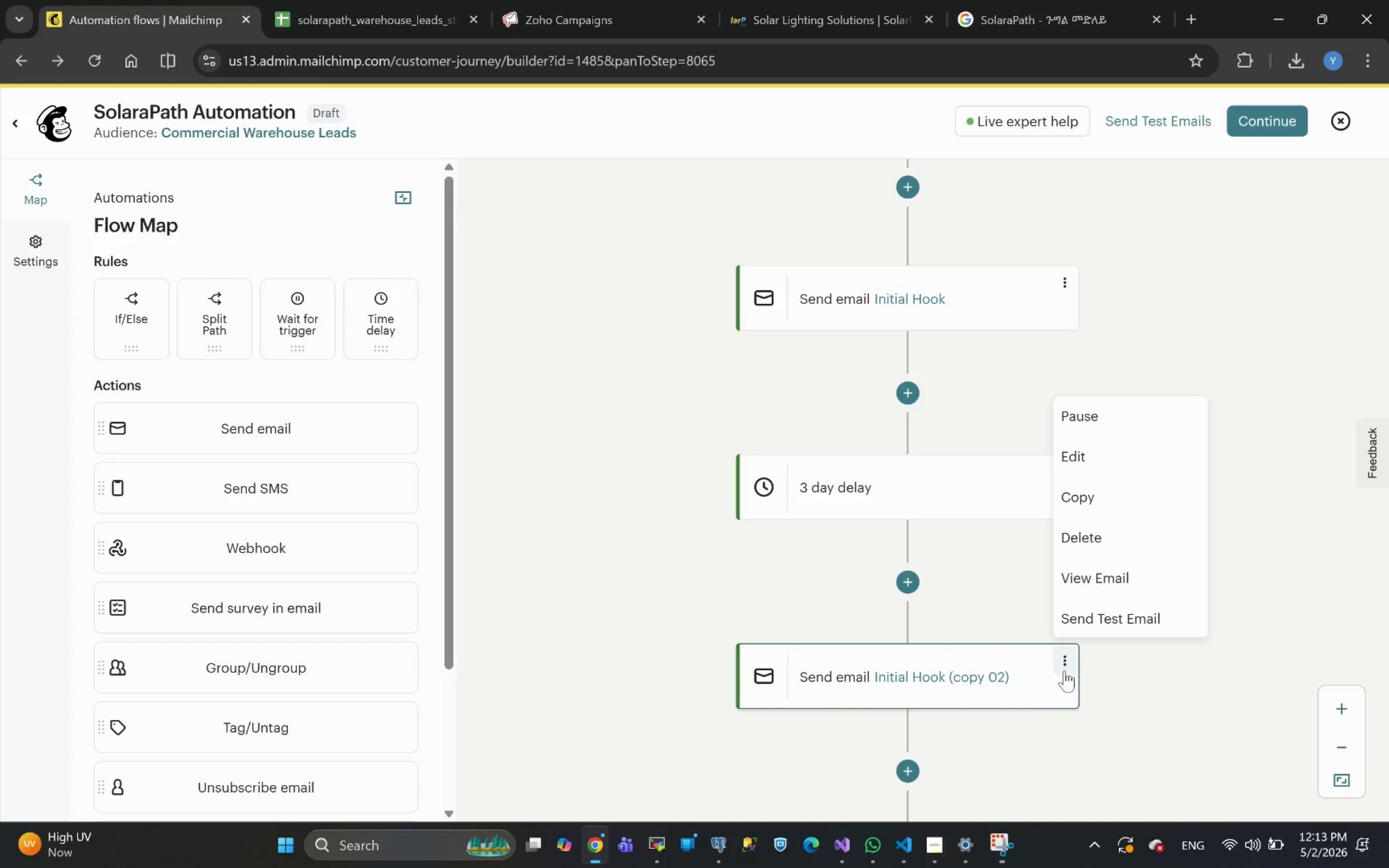 
mouse_move([871, 656])
 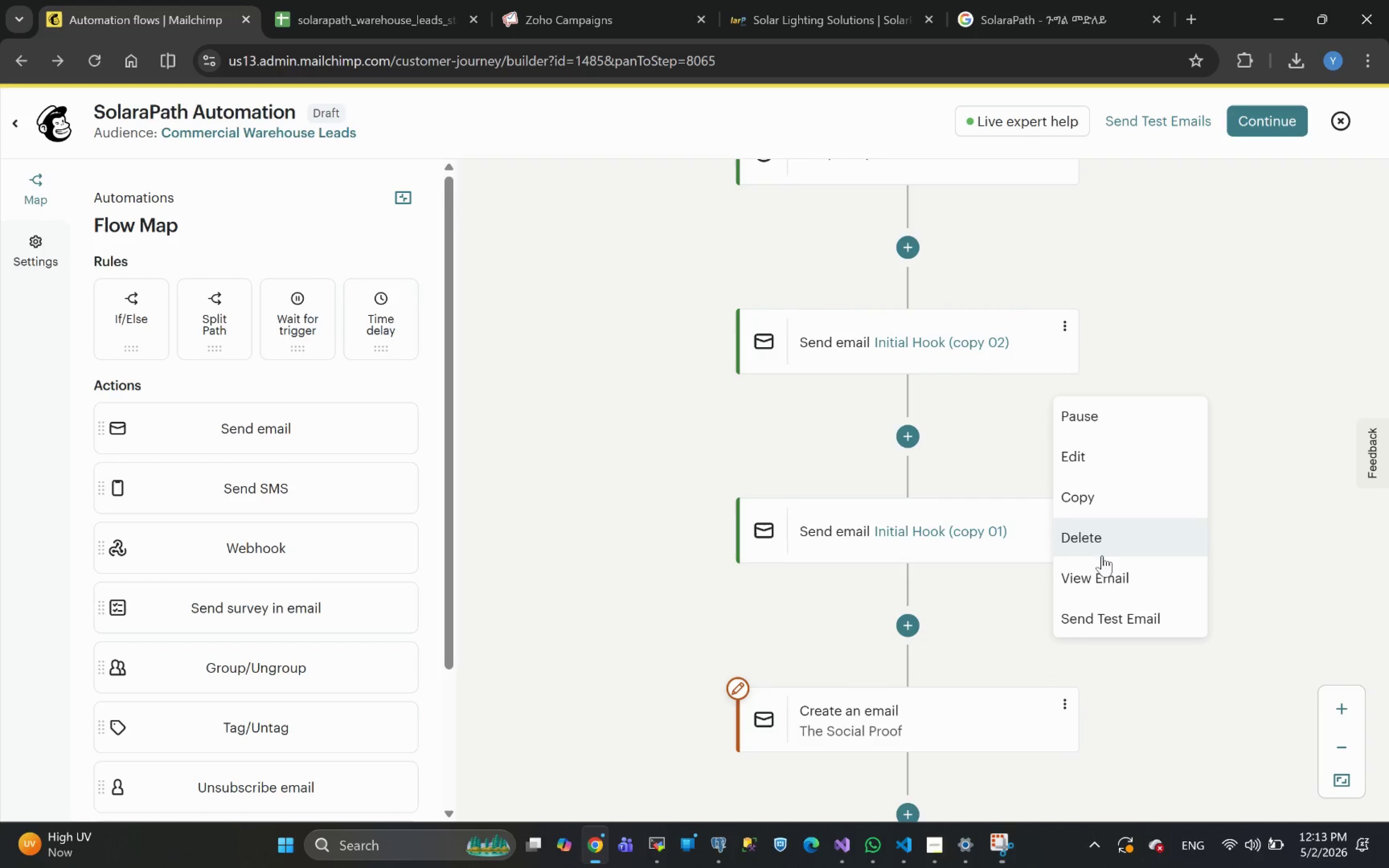 
left_click([1097, 538])
 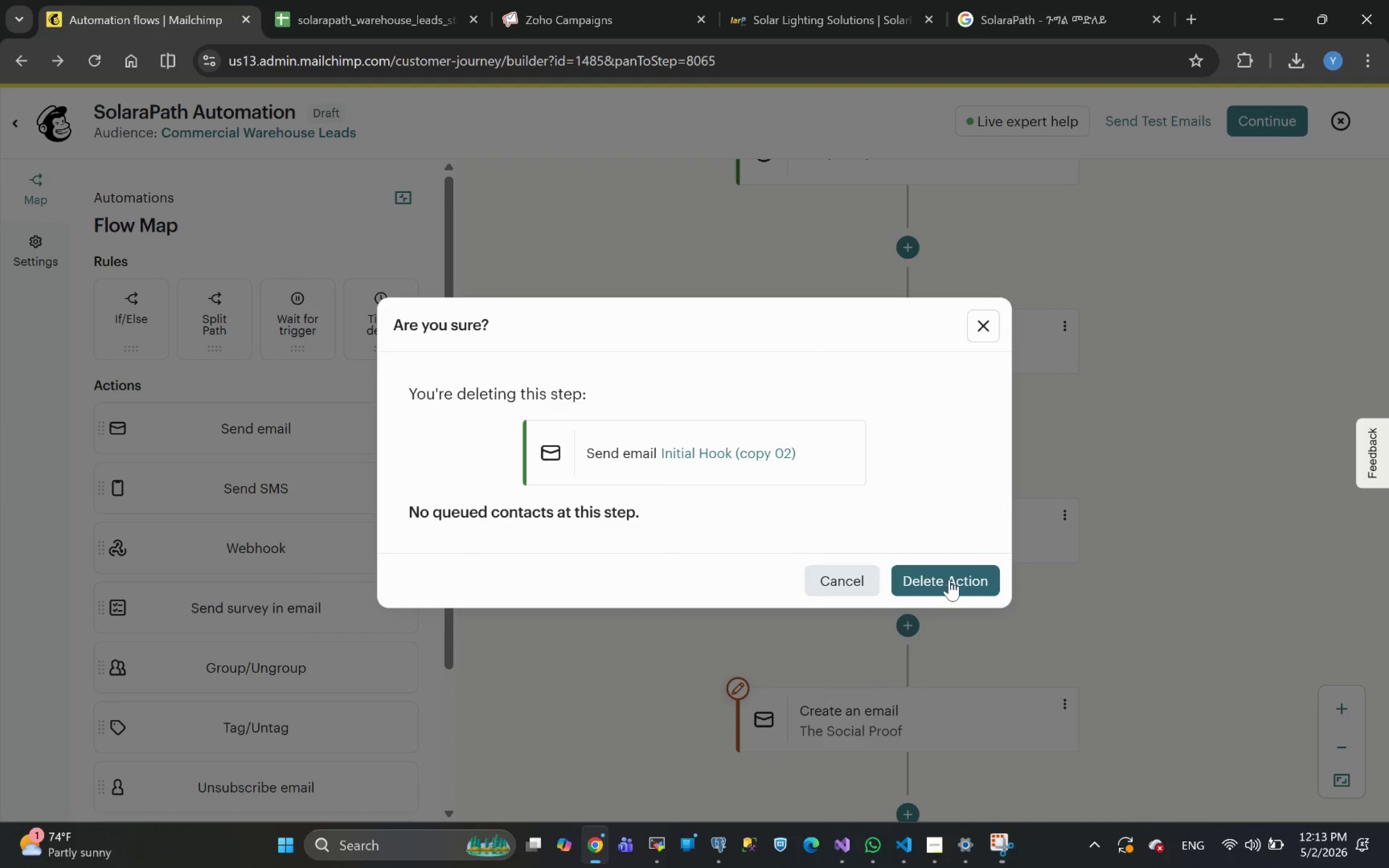 
left_click([949, 580])
 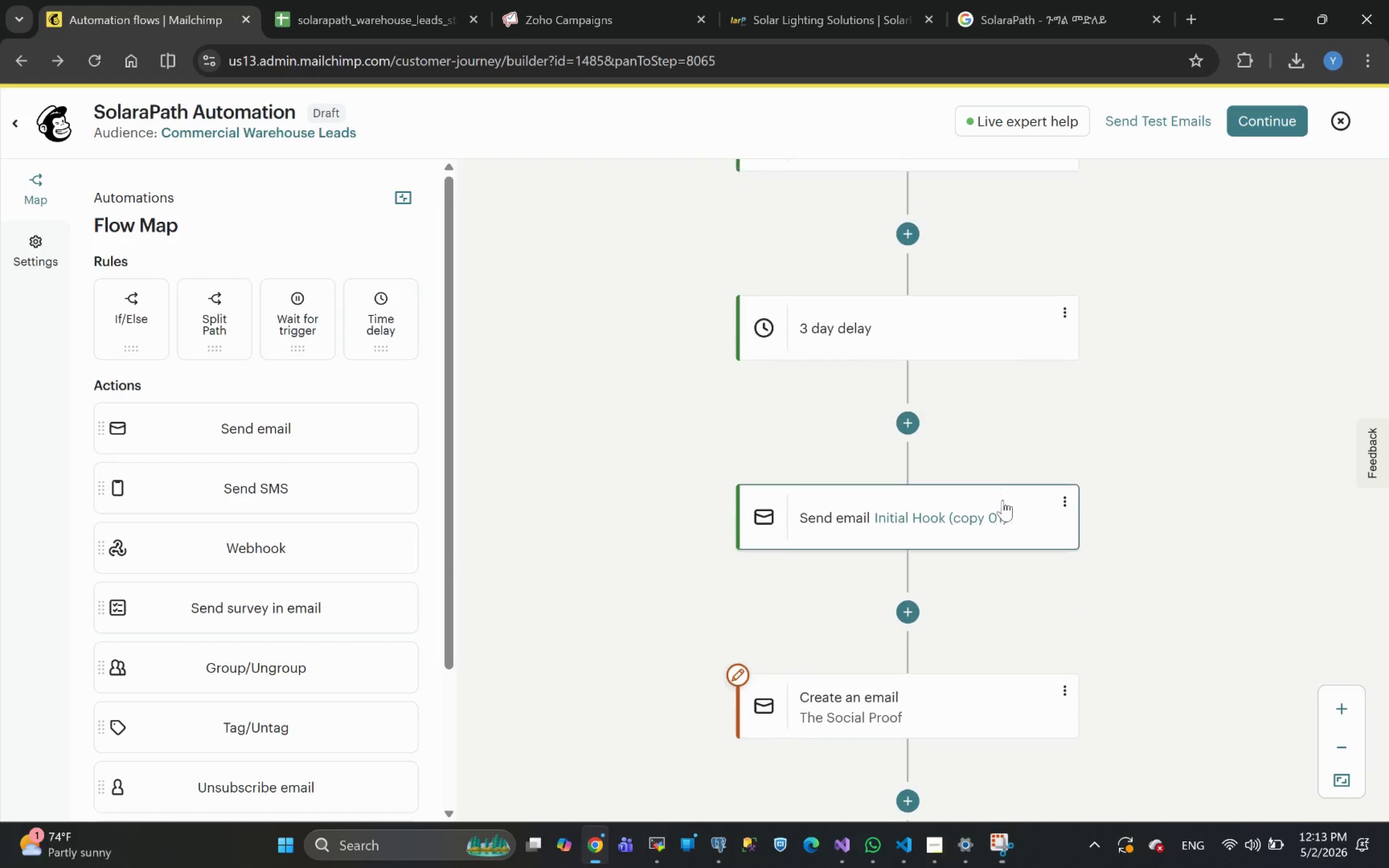 
left_click([1070, 507])
 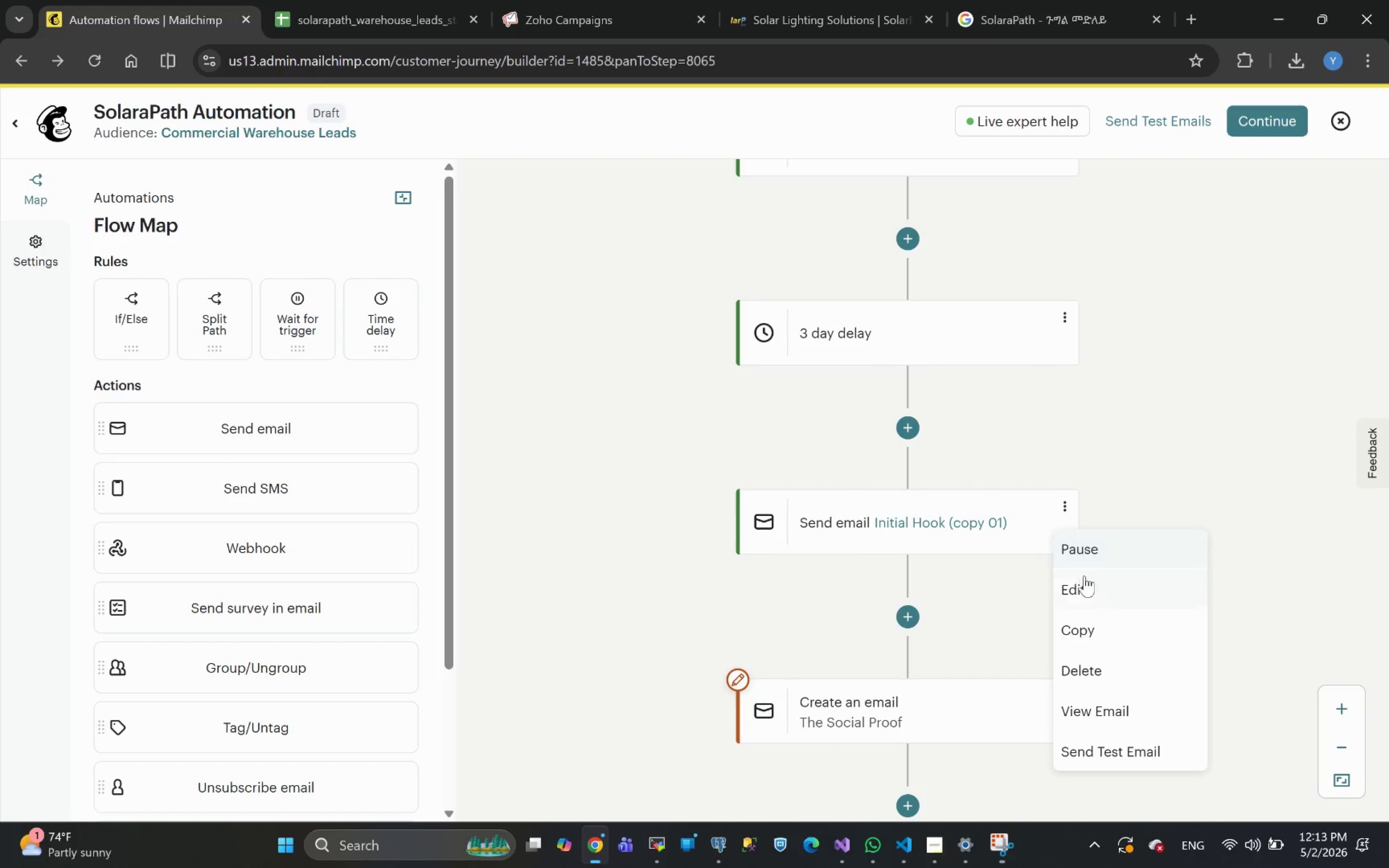 
left_click([1079, 584])
 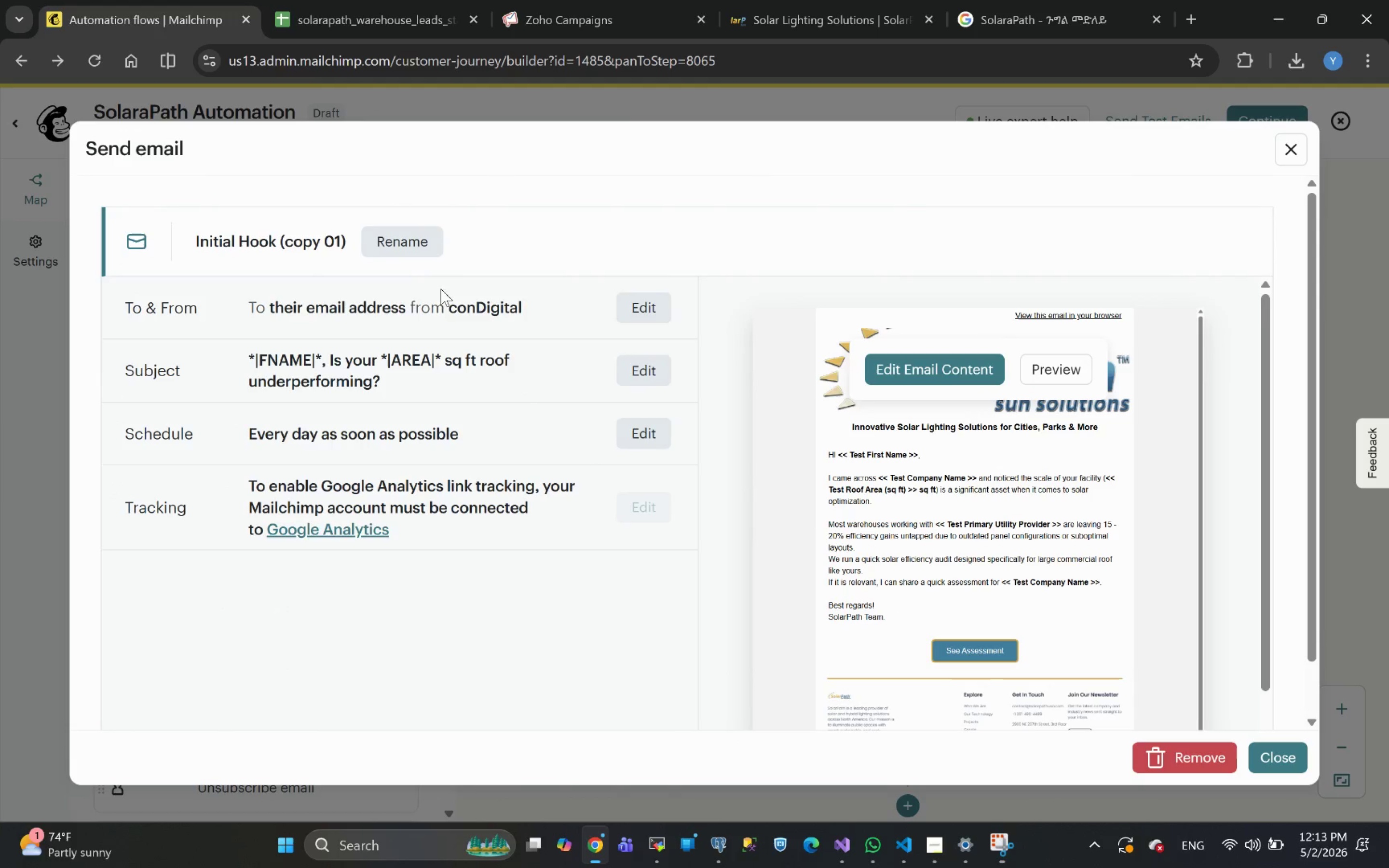 
left_click([409, 234])
 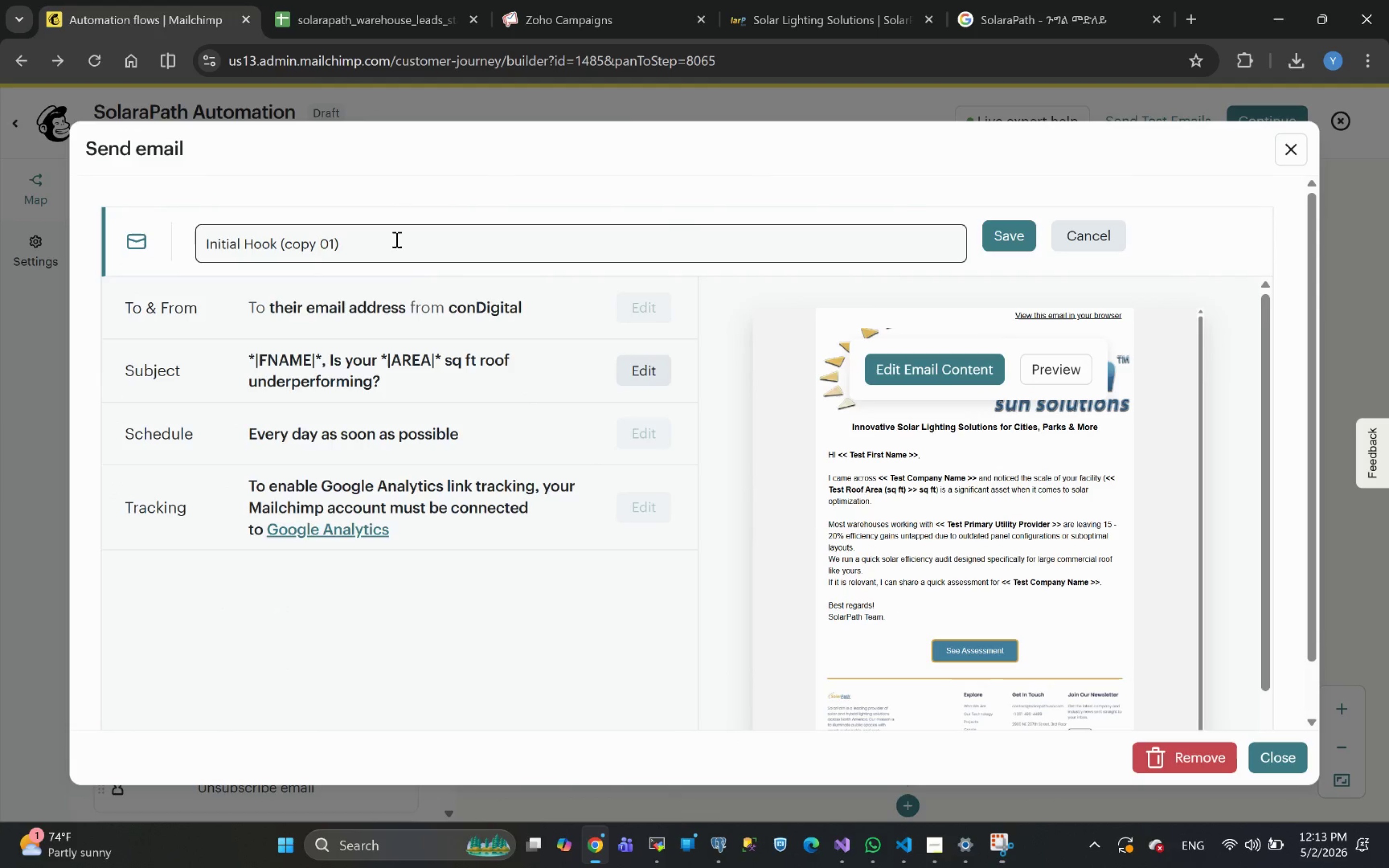 
left_click([376, 246])
 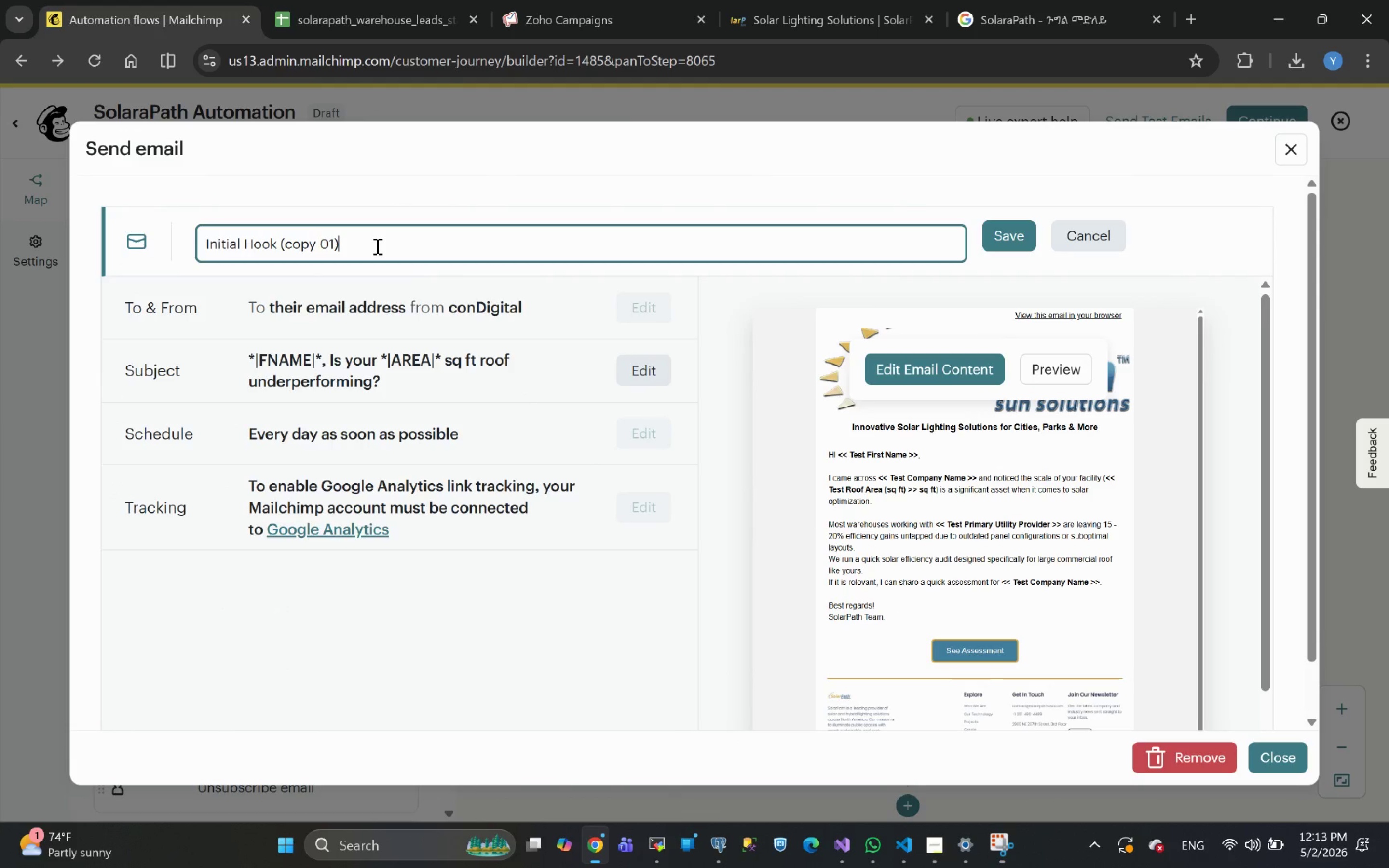 
left_click_drag(start_coordinate=[376, 246], to_coordinate=[0, 284])
 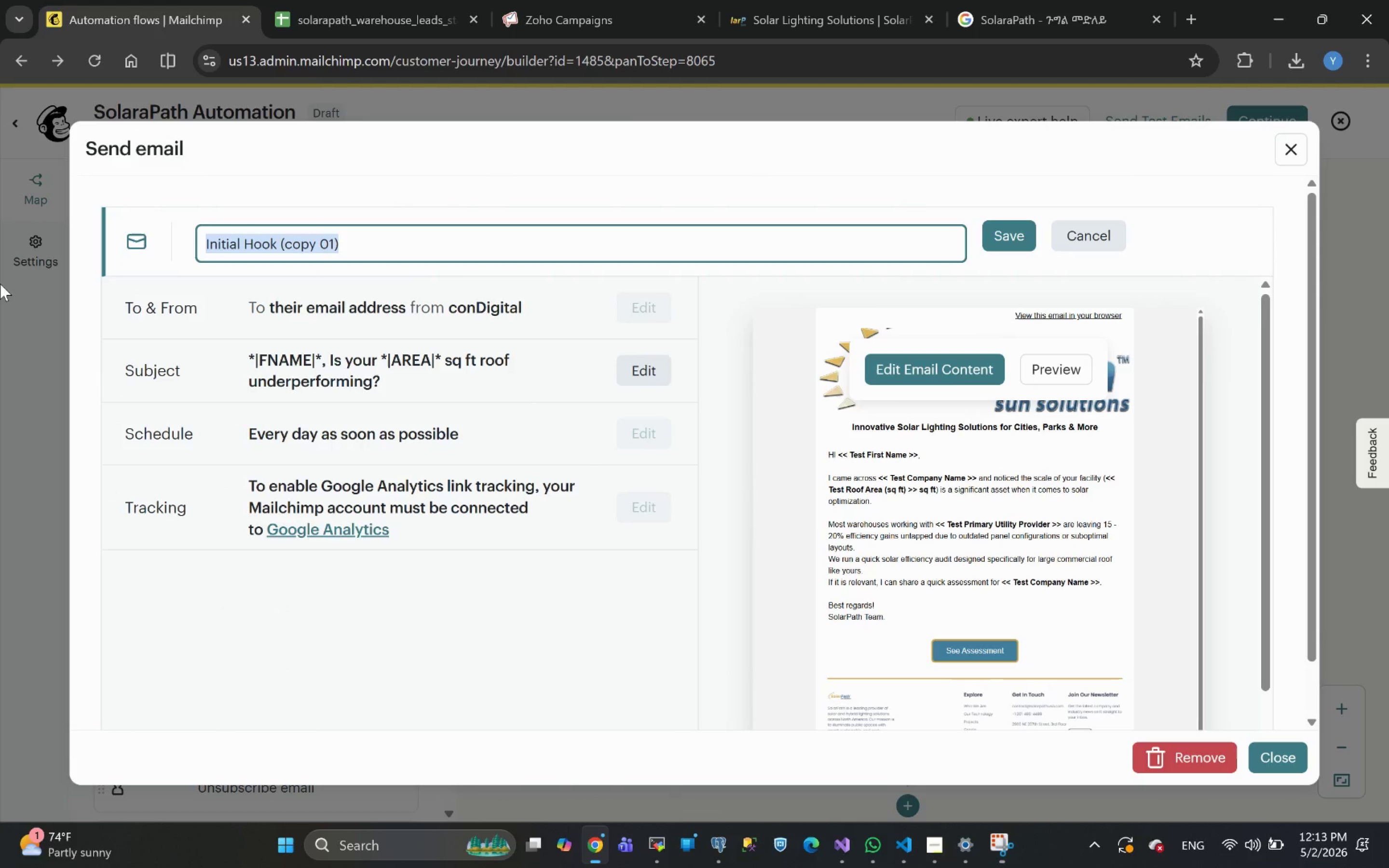 
key(Meta+V)
 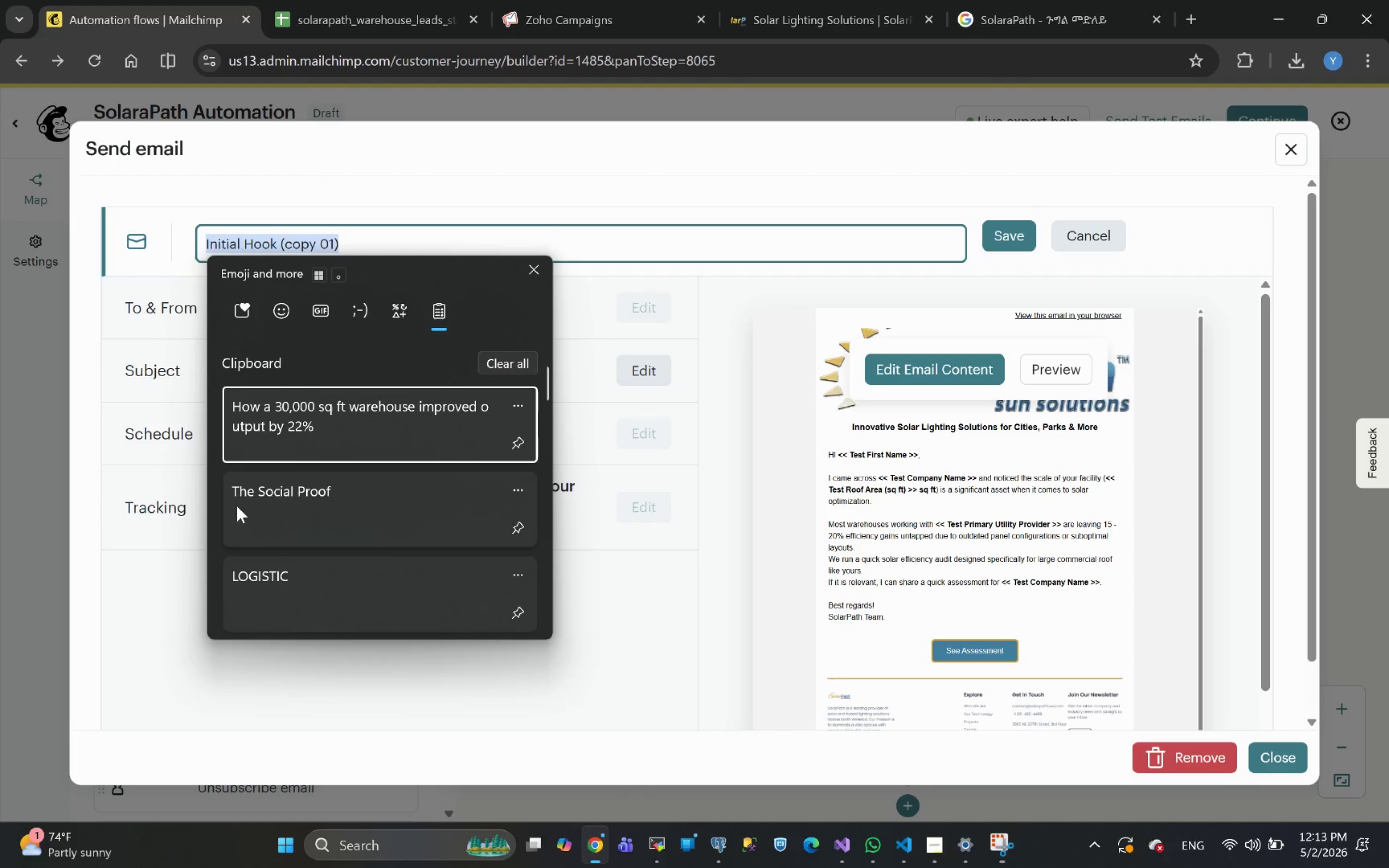 
left_click([271, 501])
 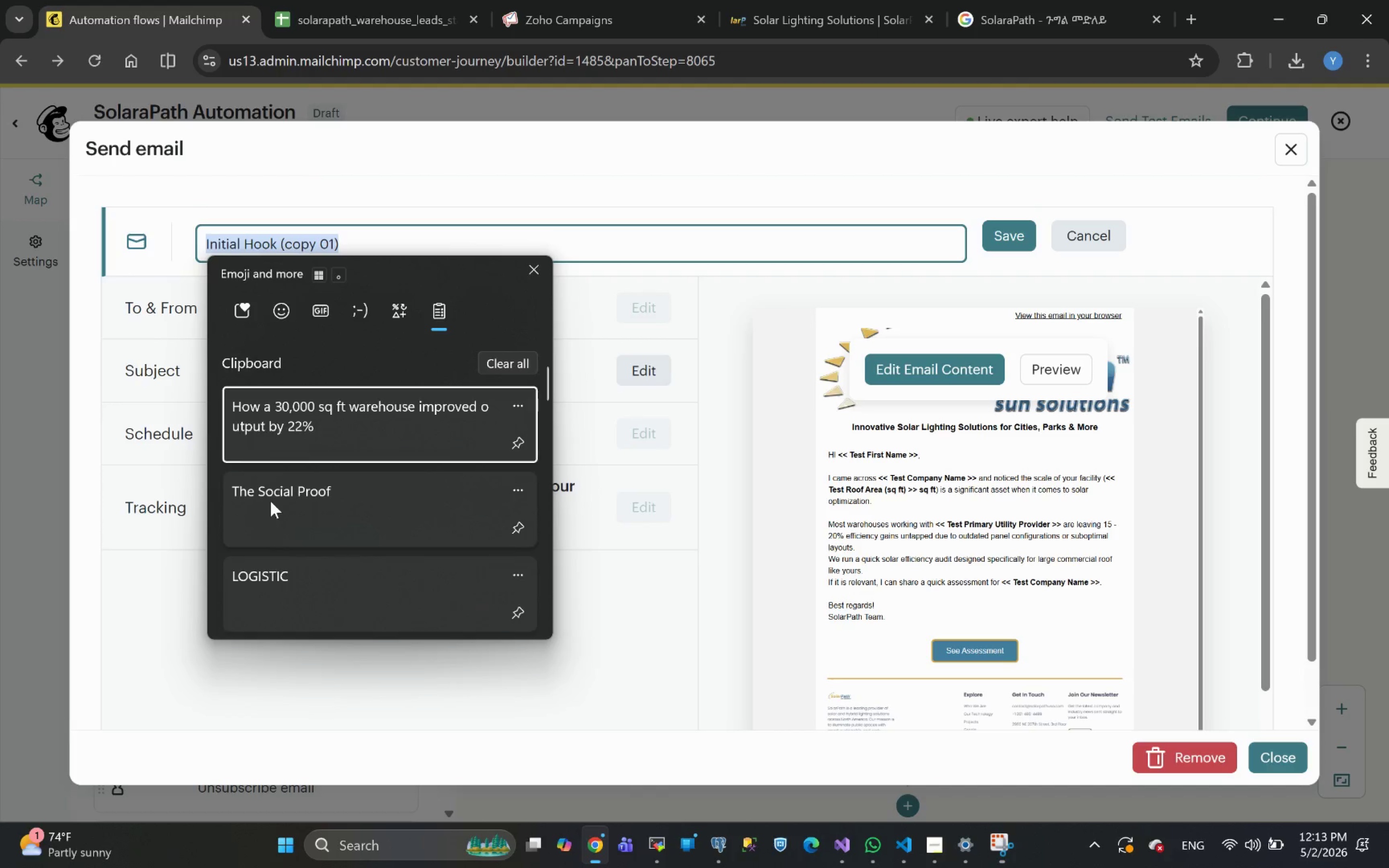 
key(Control+ControlLeft)
 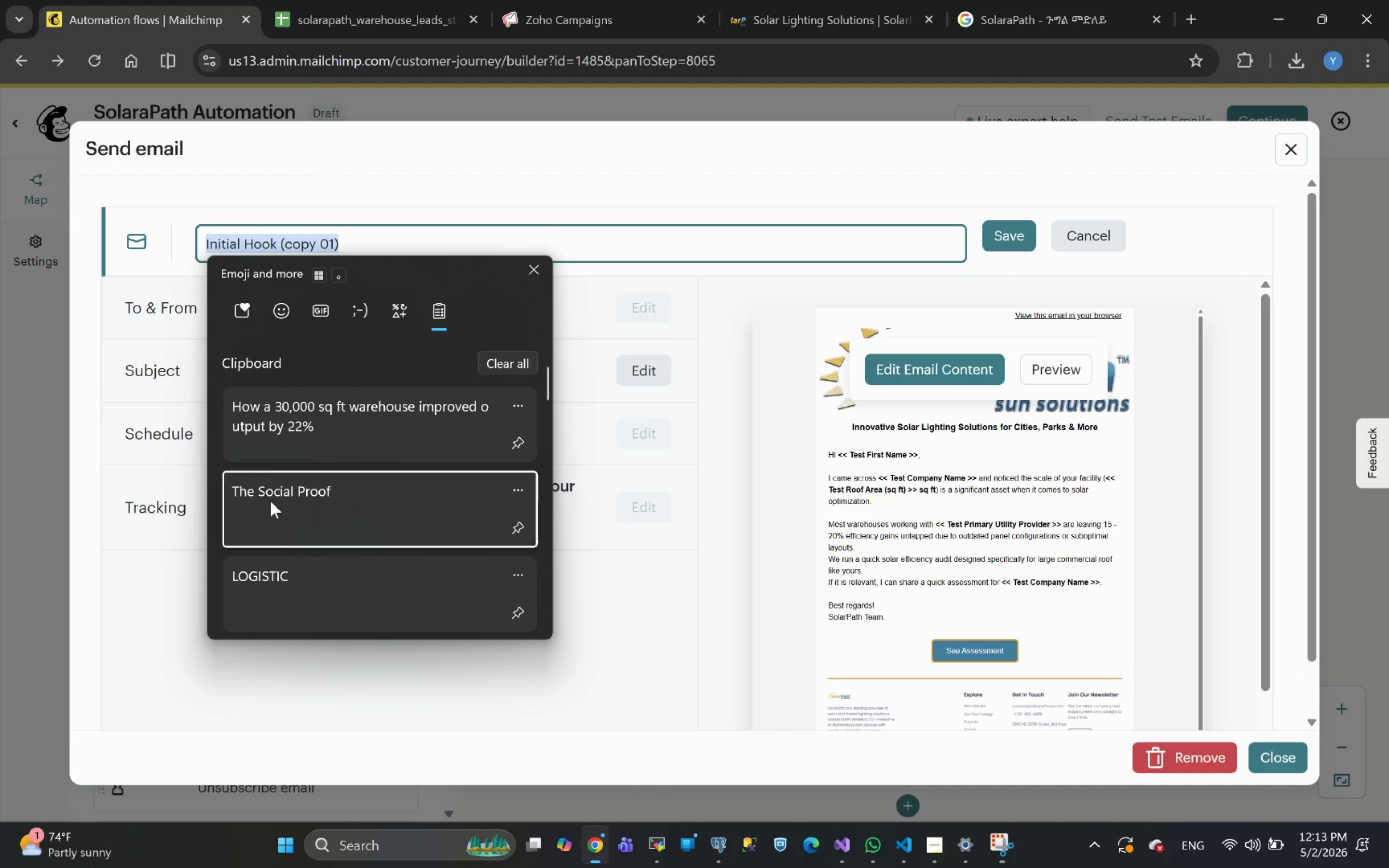 
key(Control+V)
 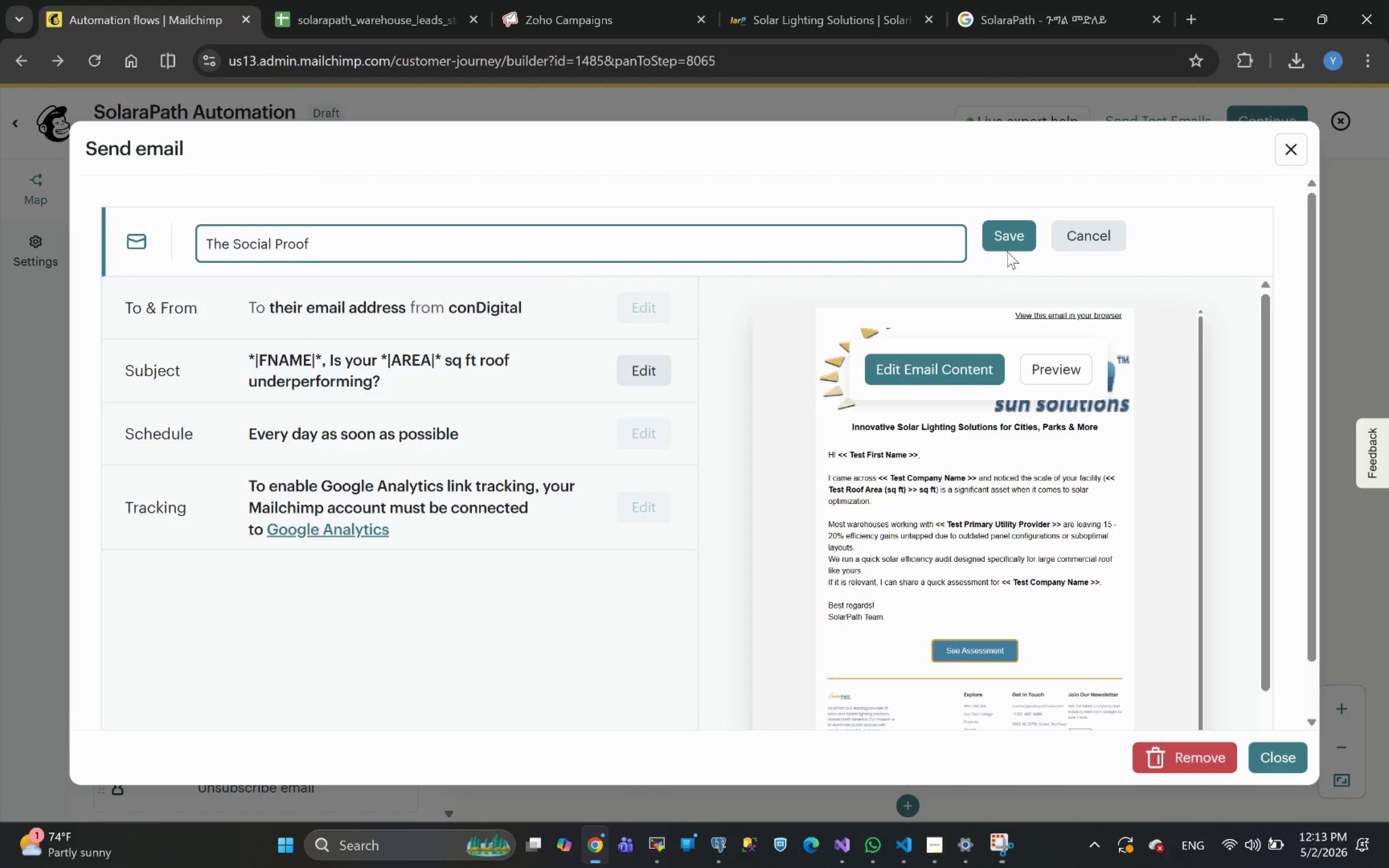 
left_click([1013, 239])
 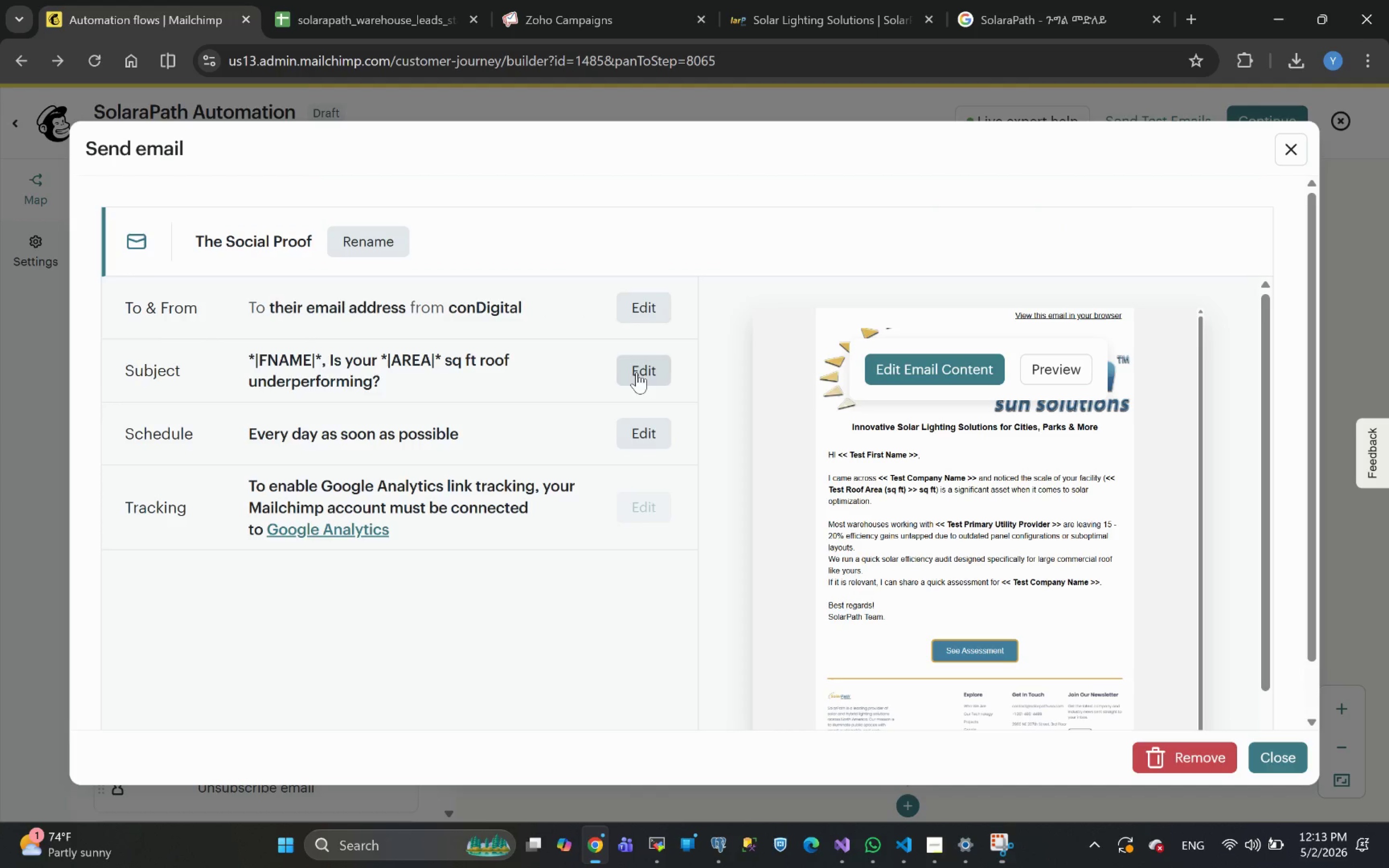 
left_click([642, 372])
 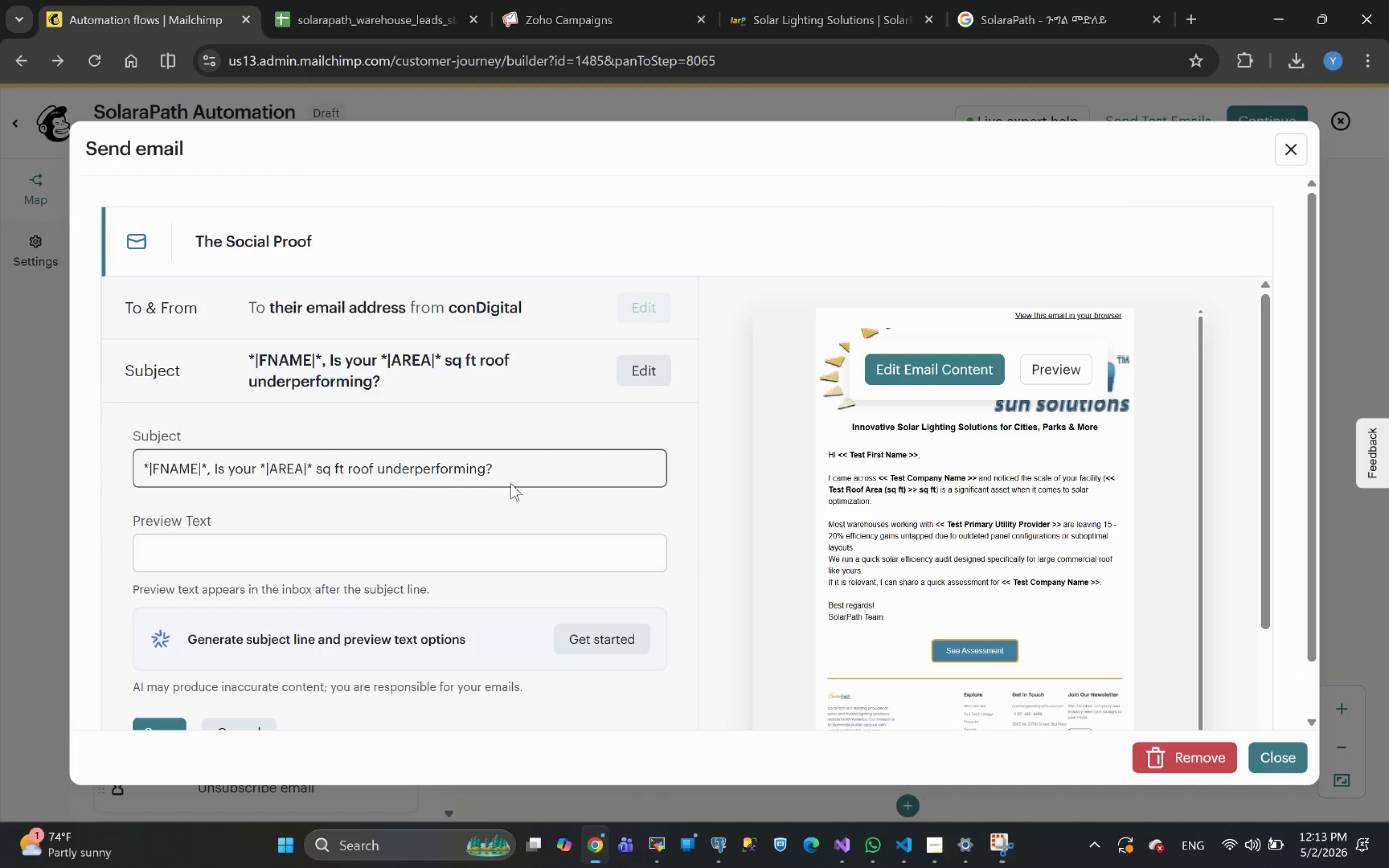 
left_click([516, 464])
 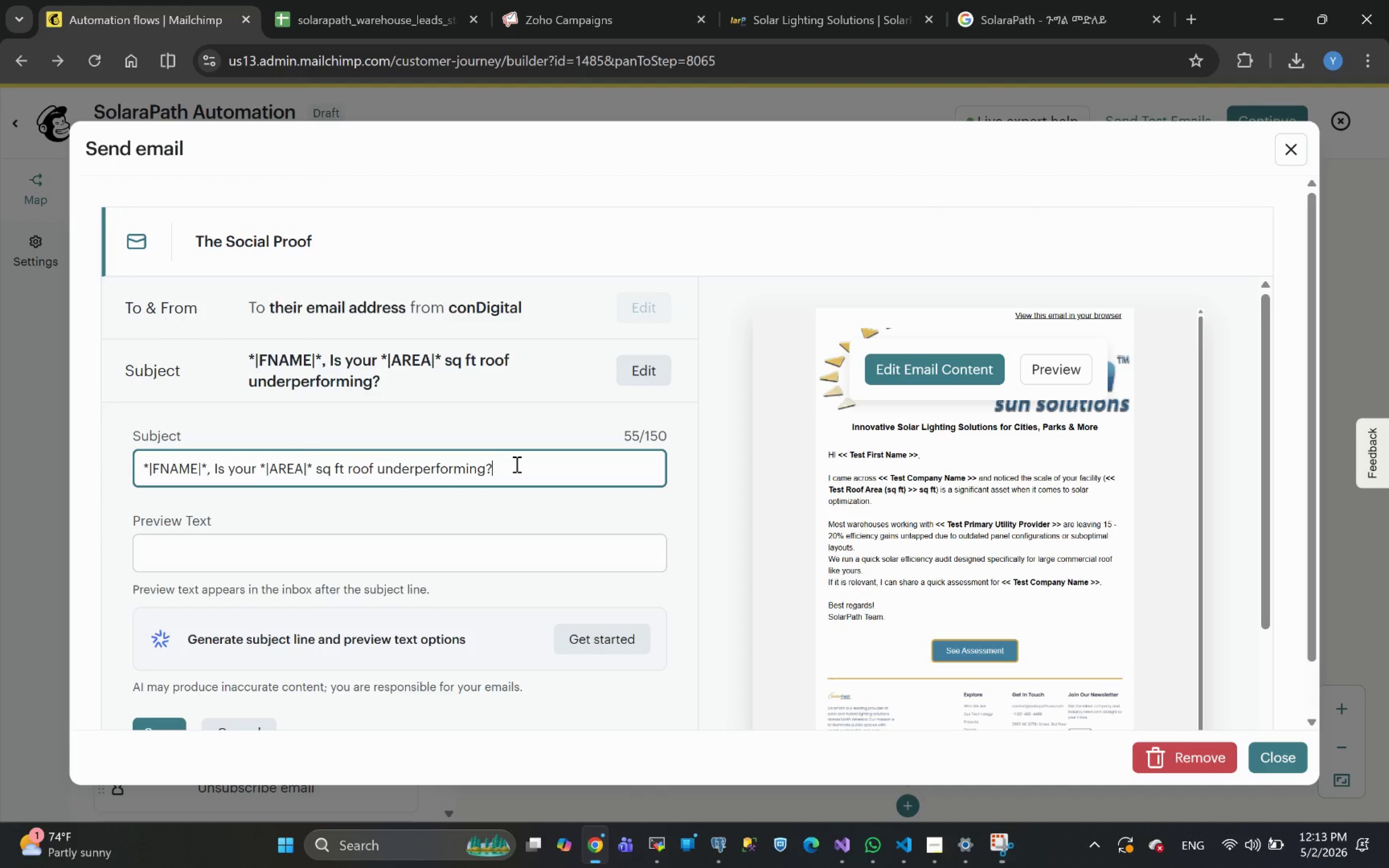 
left_click_drag(start_coordinate=[516, 464], to_coordinate=[0, 495])
 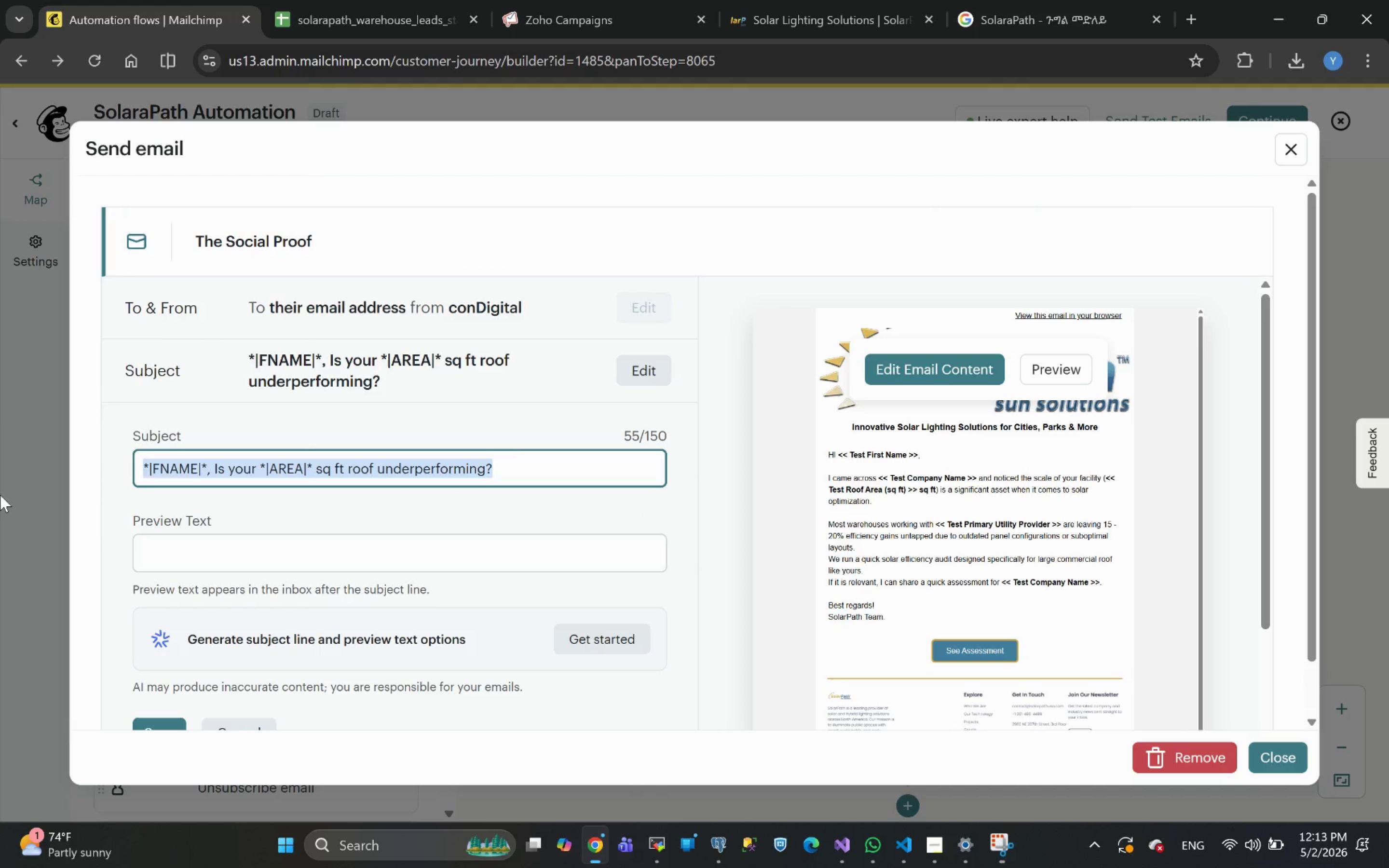 
key(Control+V)
 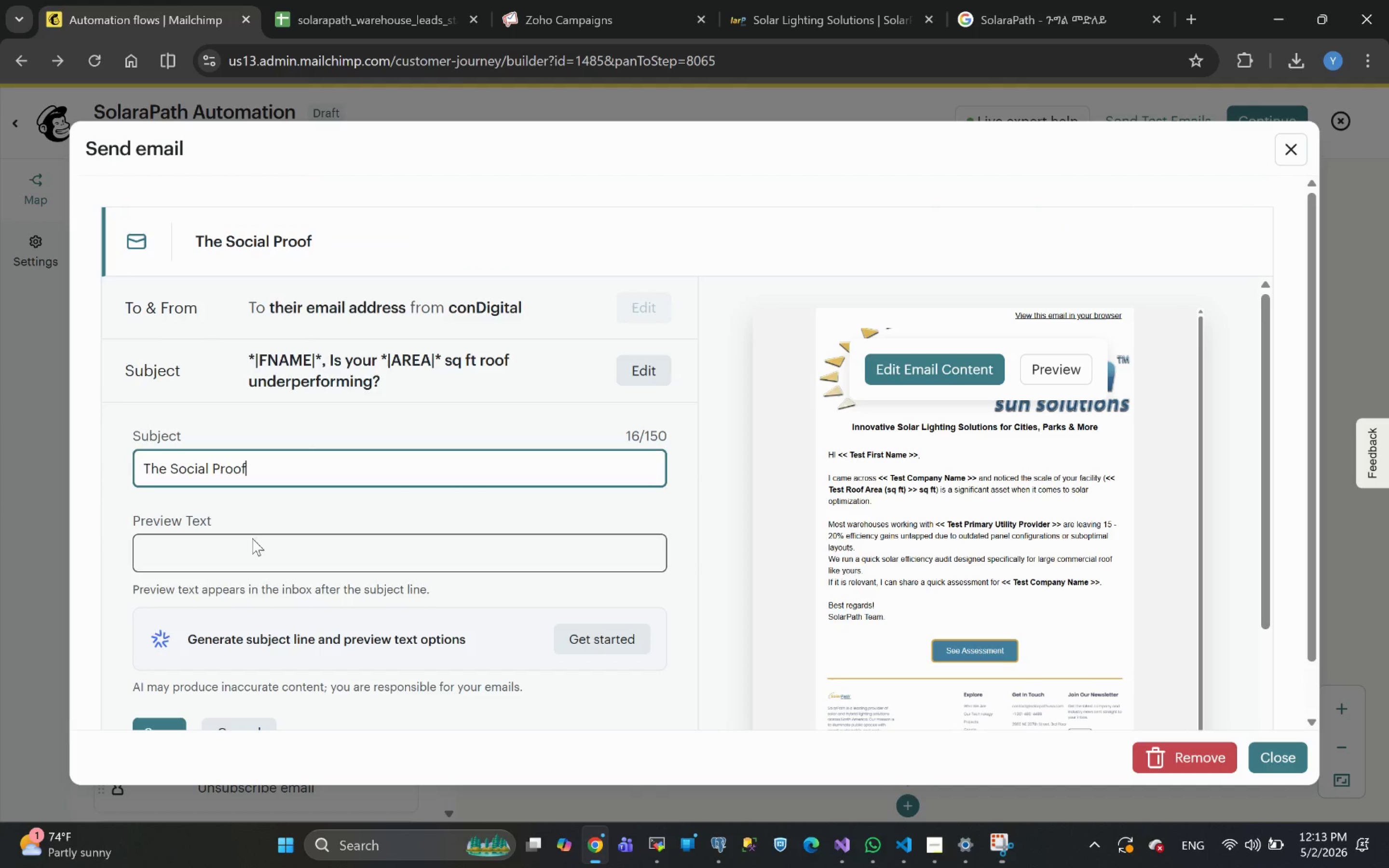 
hold_key(key=Backspace, duration=1.52)
 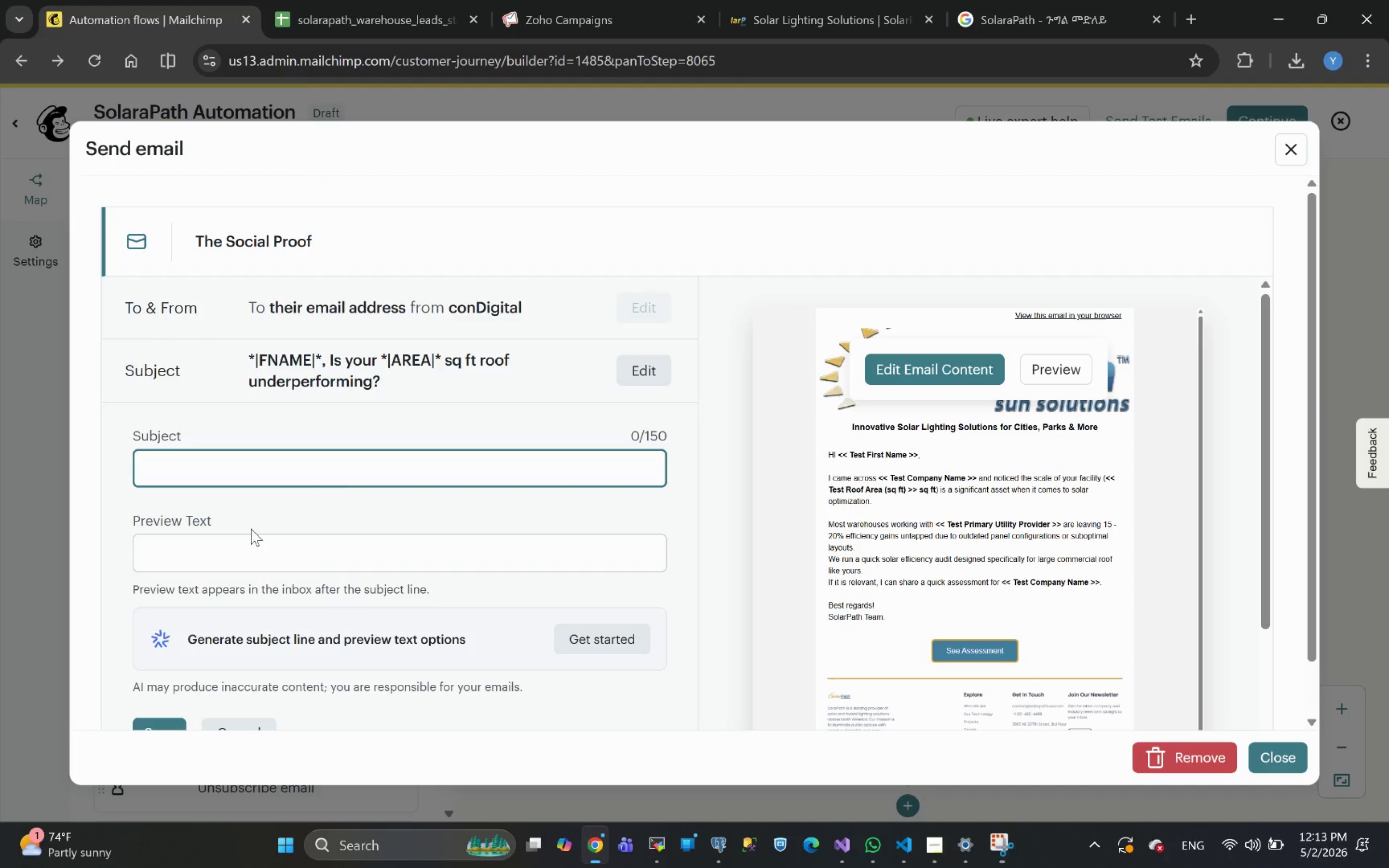 
key(Meta+V)
 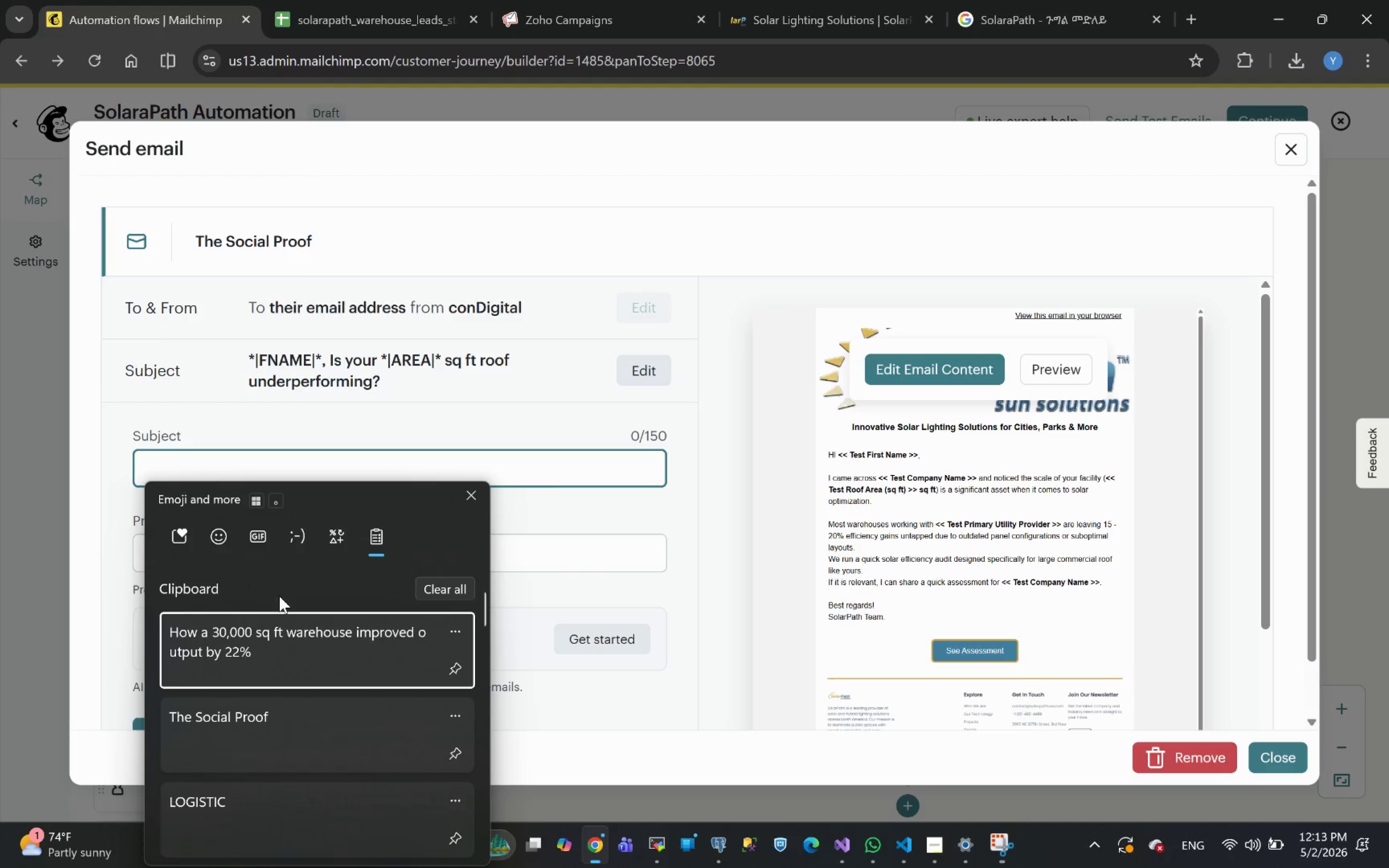 
left_click([285, 651])
 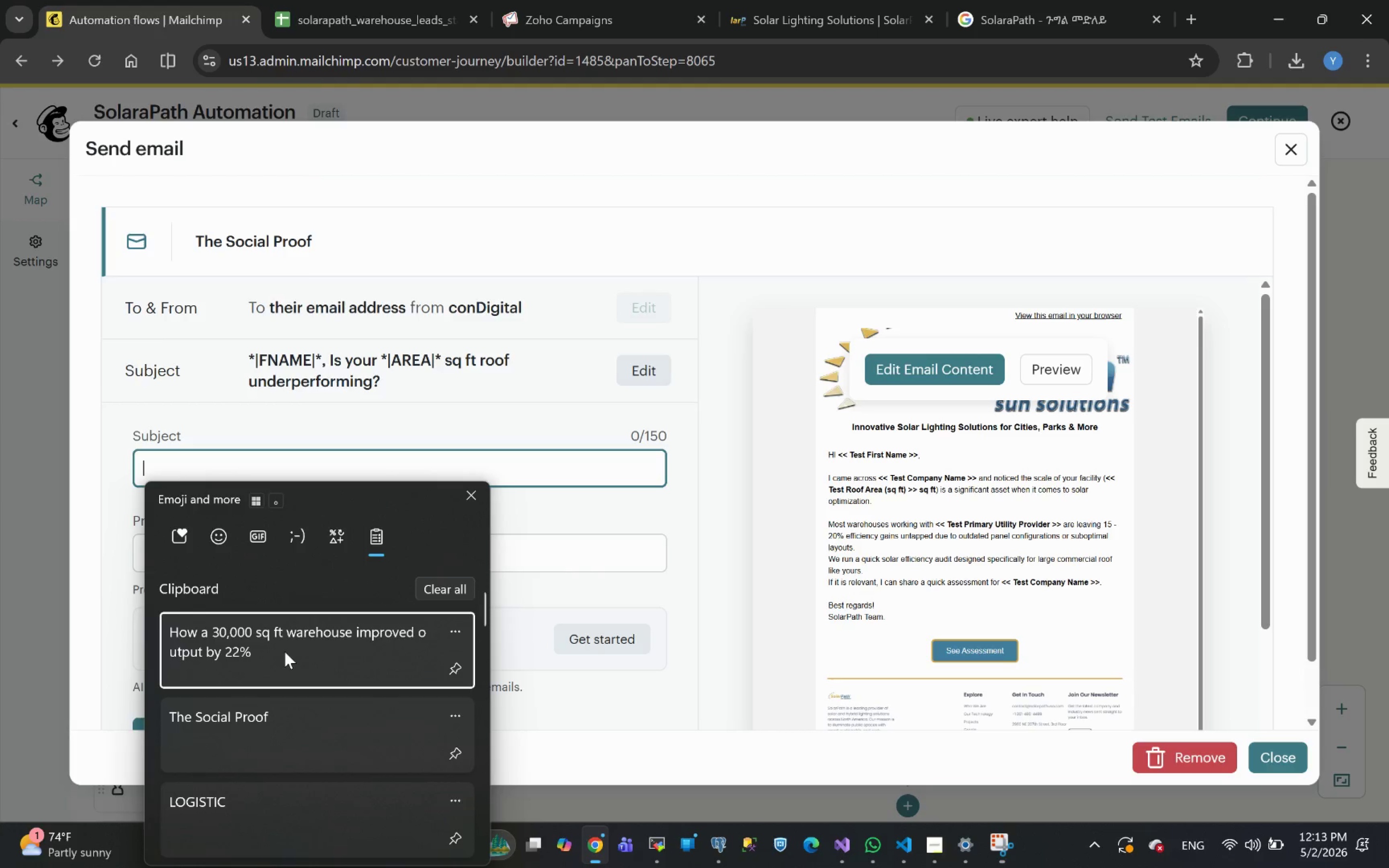 
key(Control+ControlLeft)
 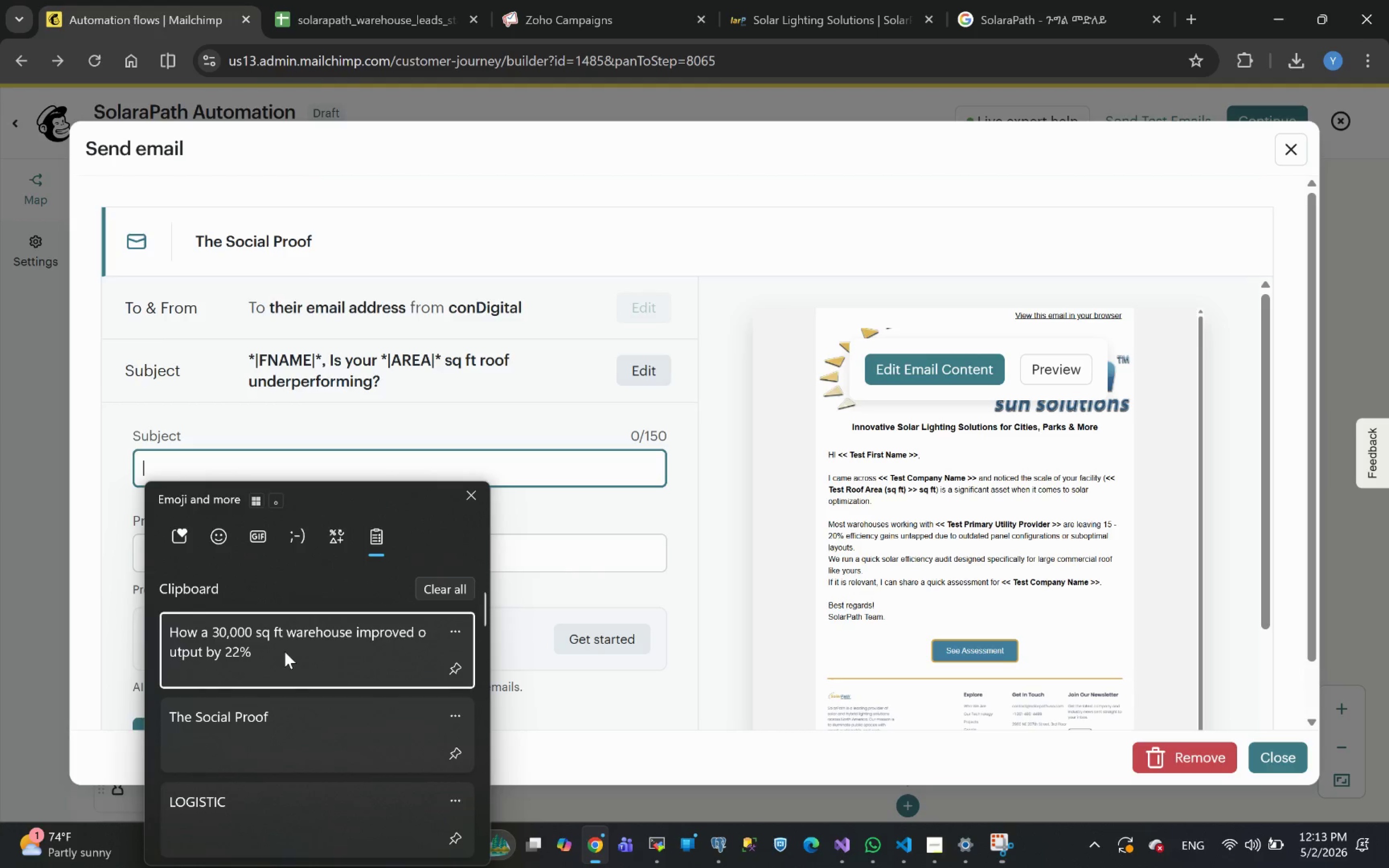 
key(Control+V)
 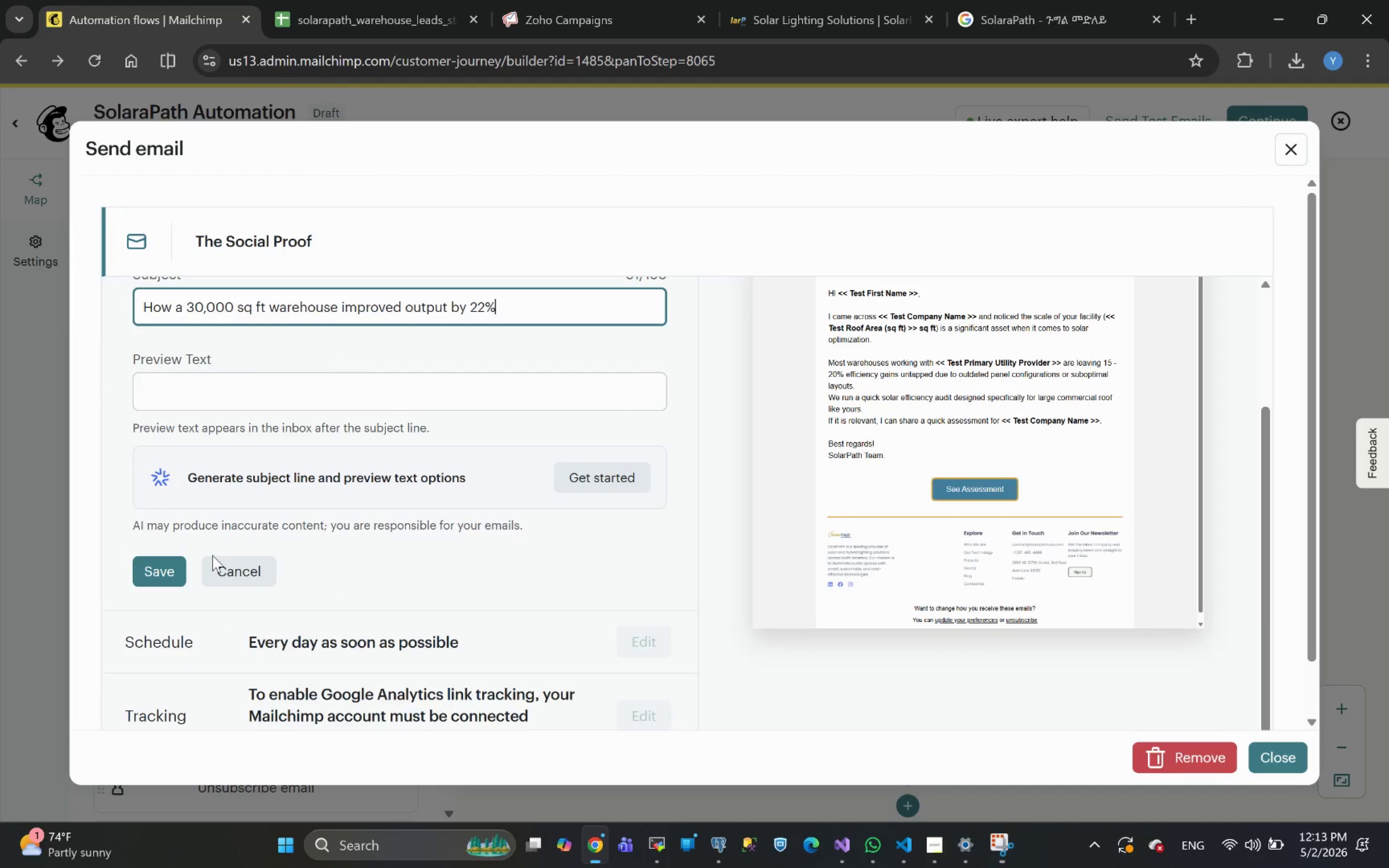 
left_click([151, 562])
 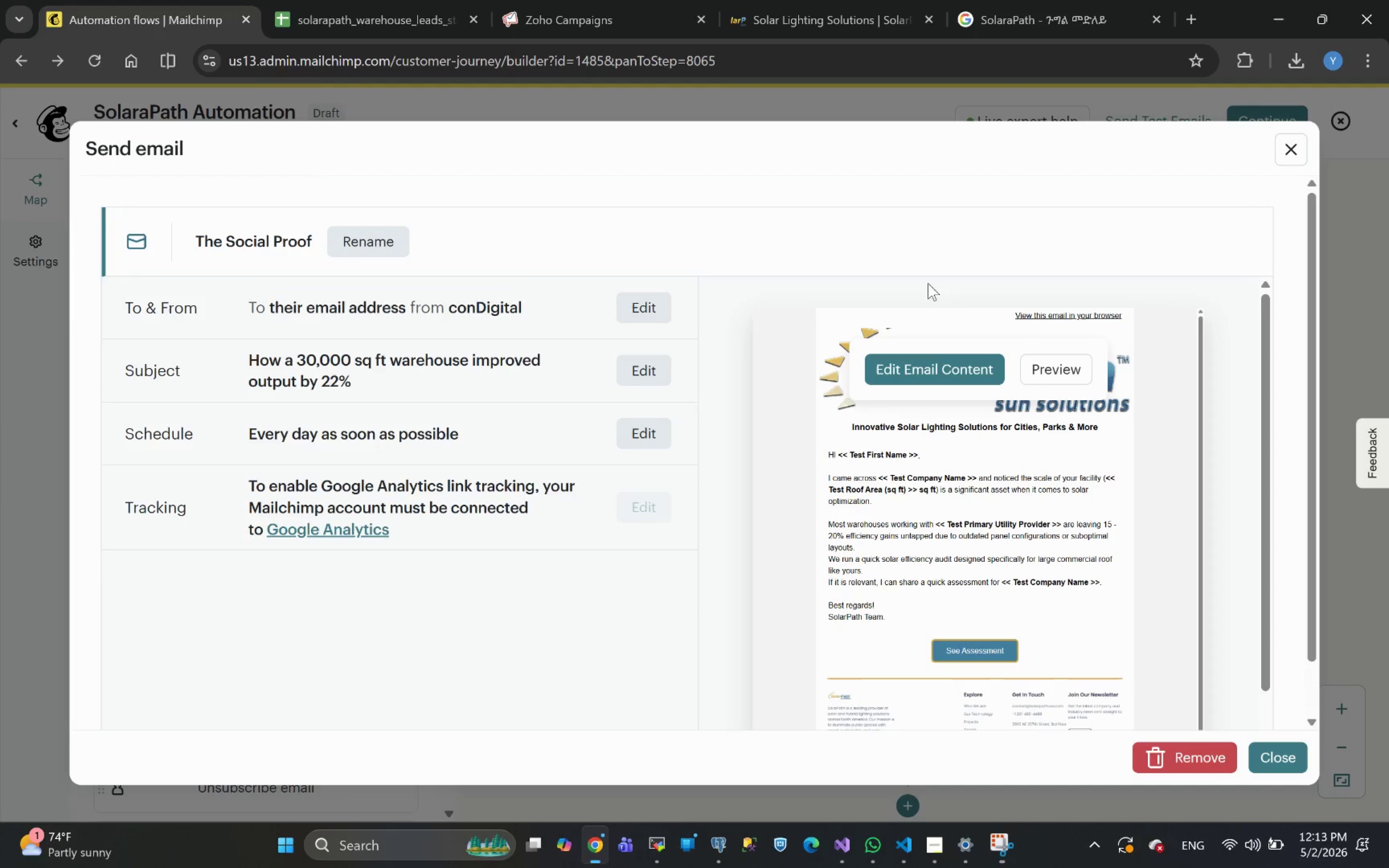 
left_click([926, 371])
 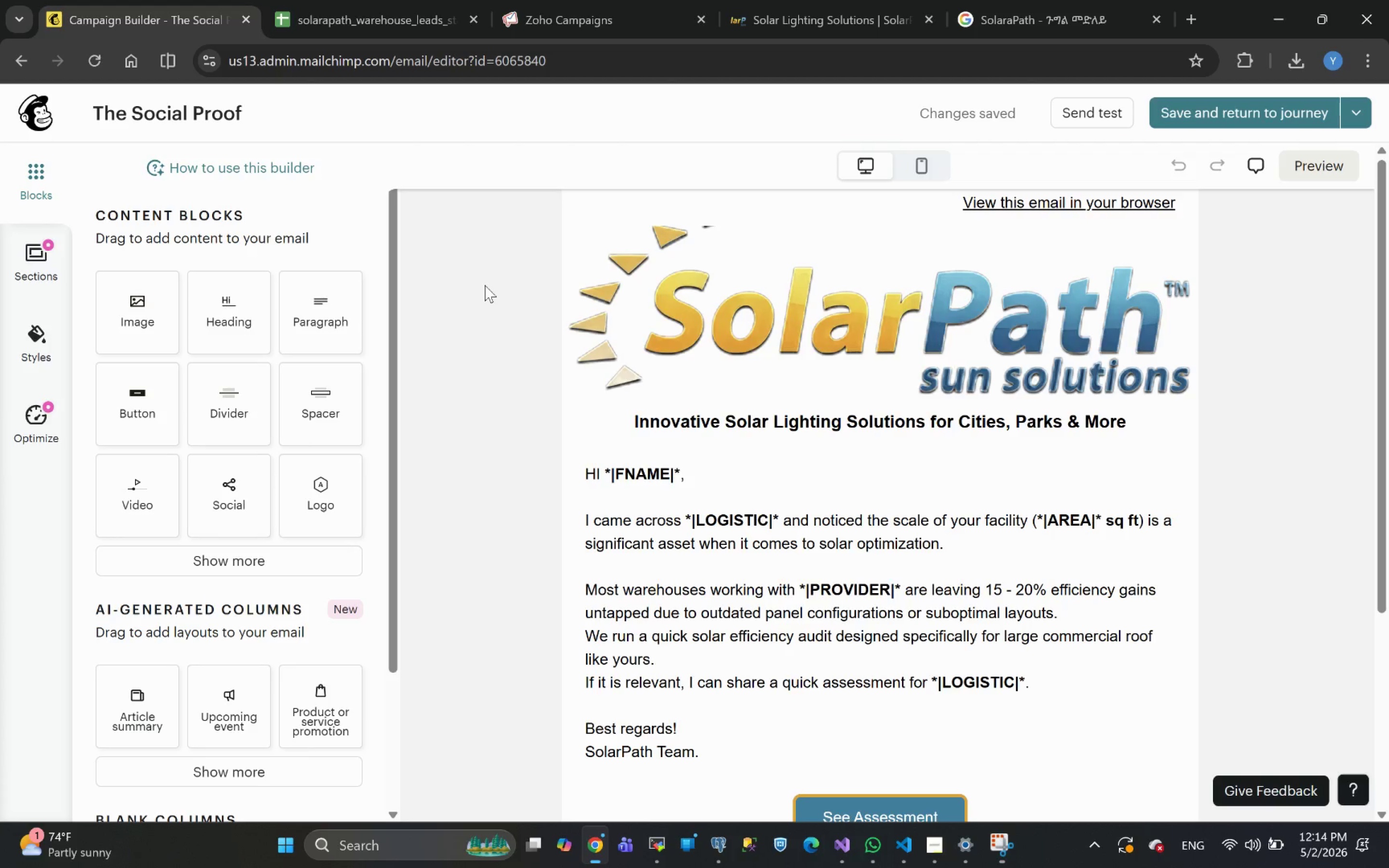 
wait(24.51)
 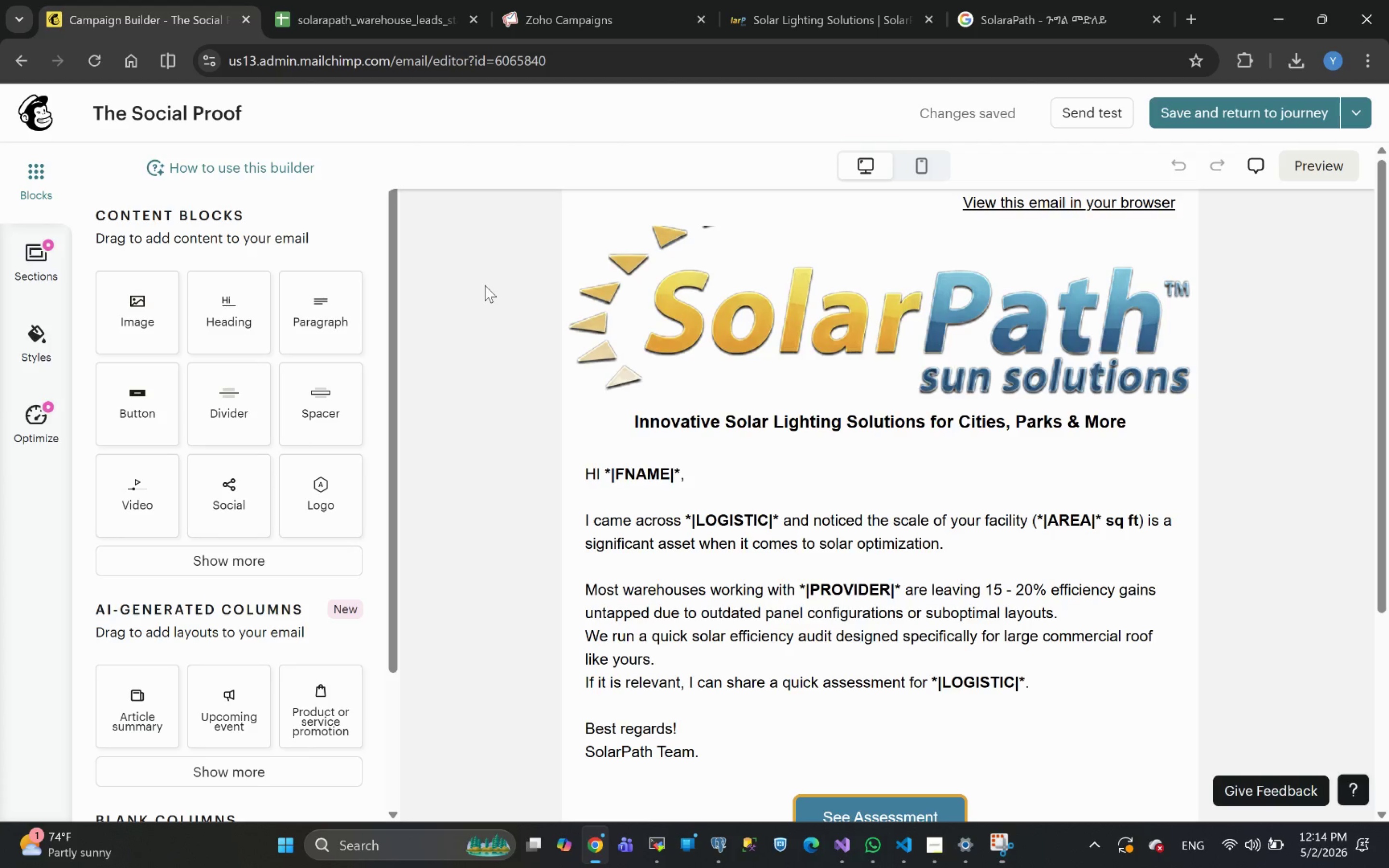 
left_click([743, 452])
 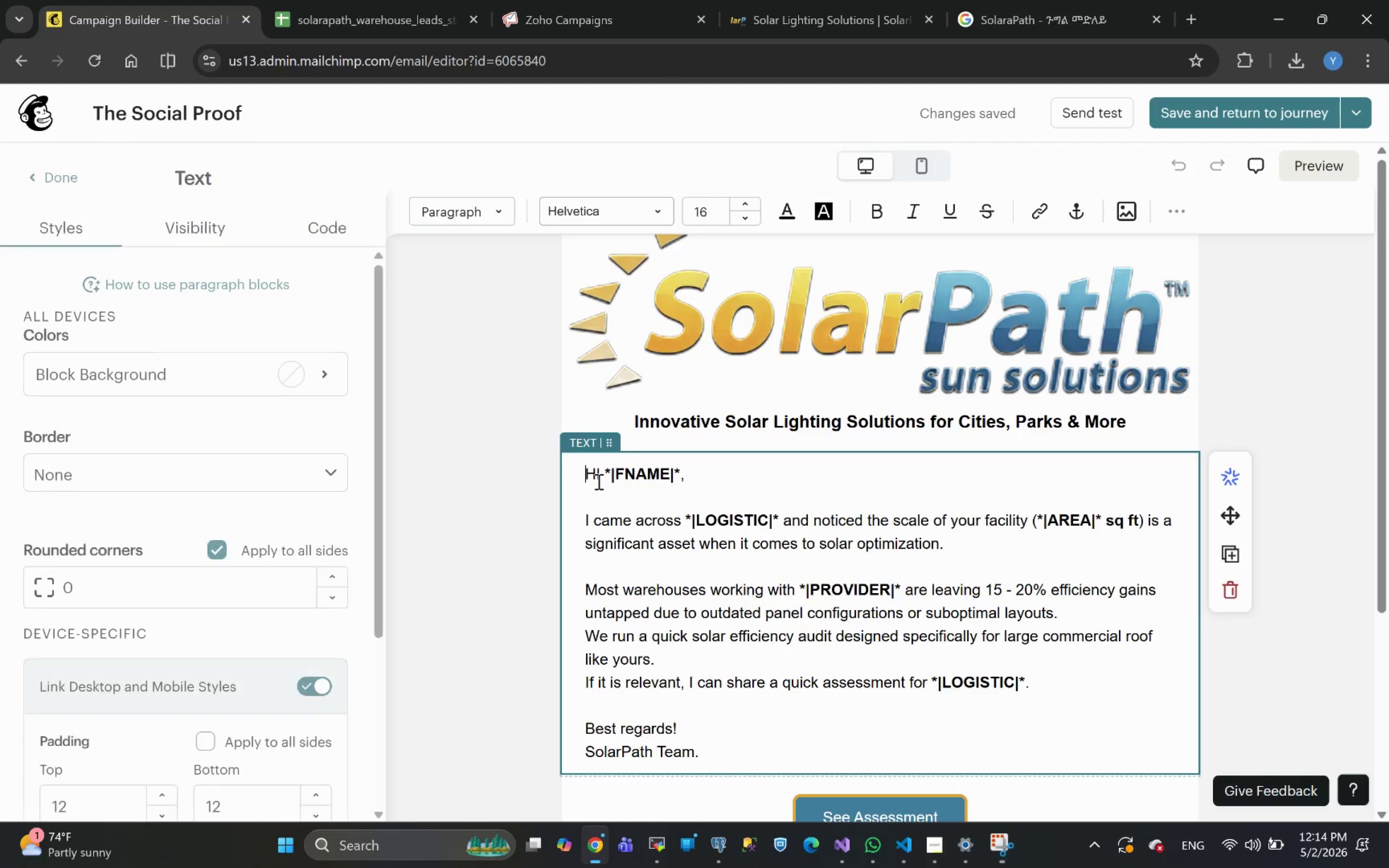 
double_click([598, 479])
 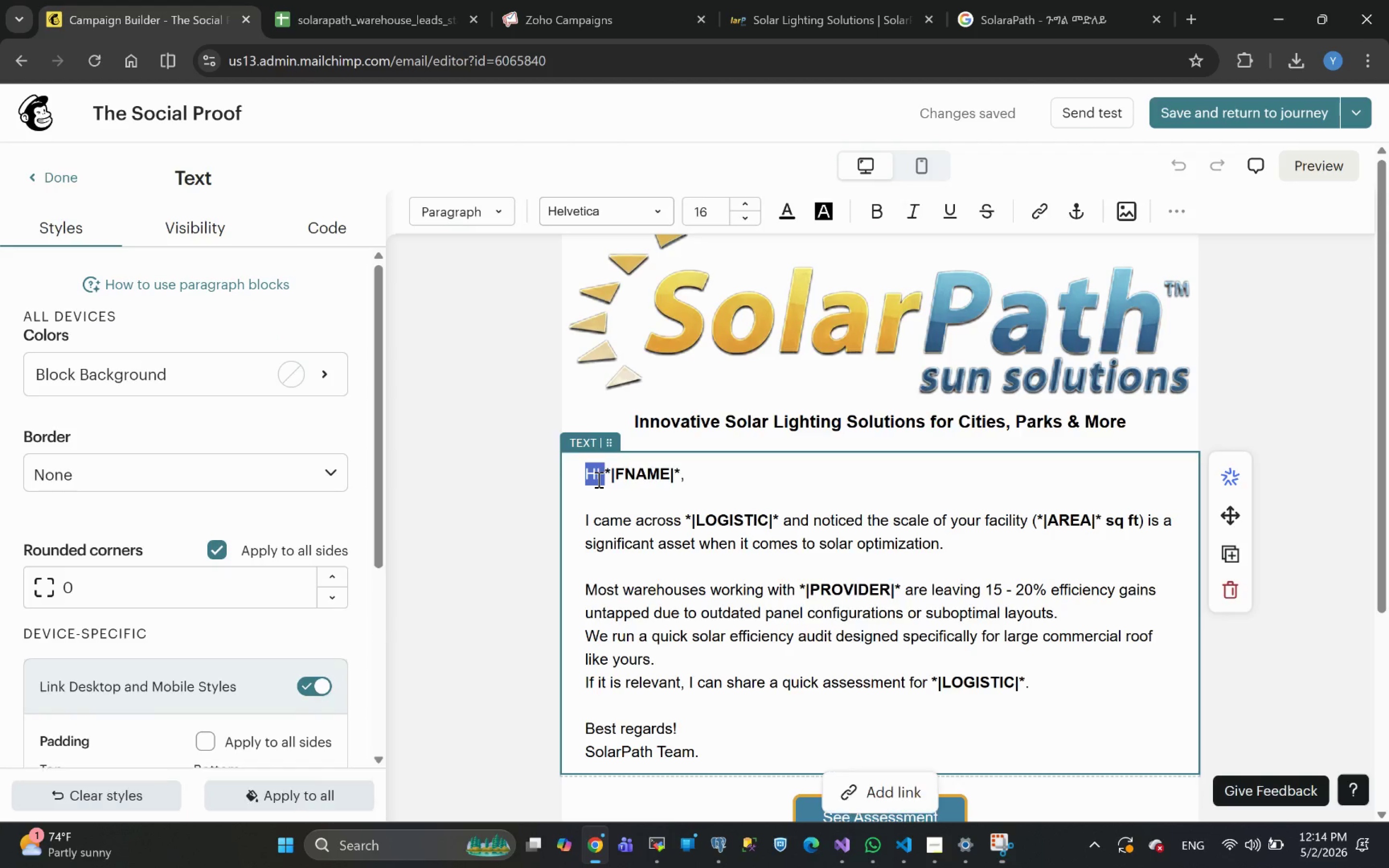 
type(Hello )
 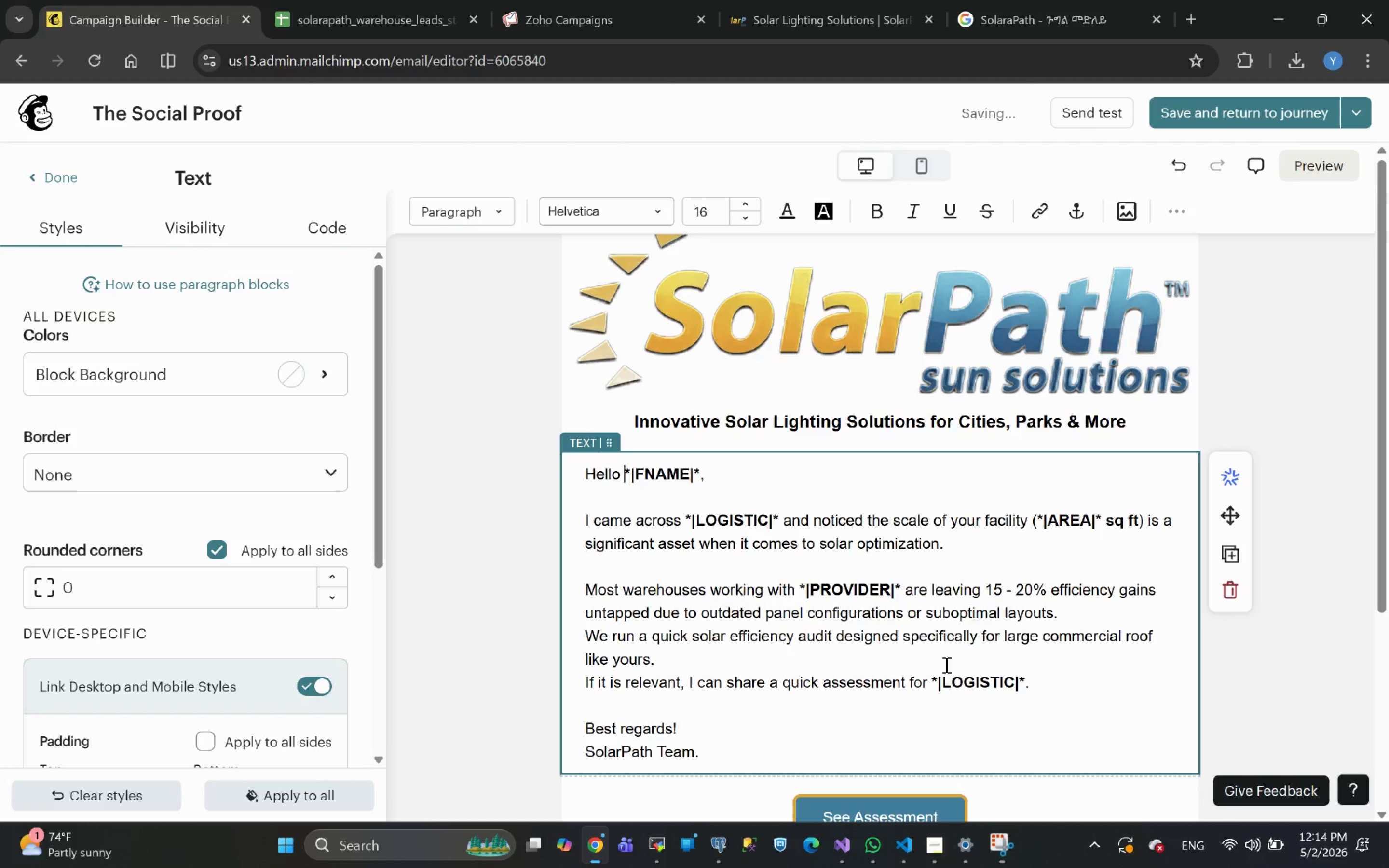 
left_click([1035, 678])
 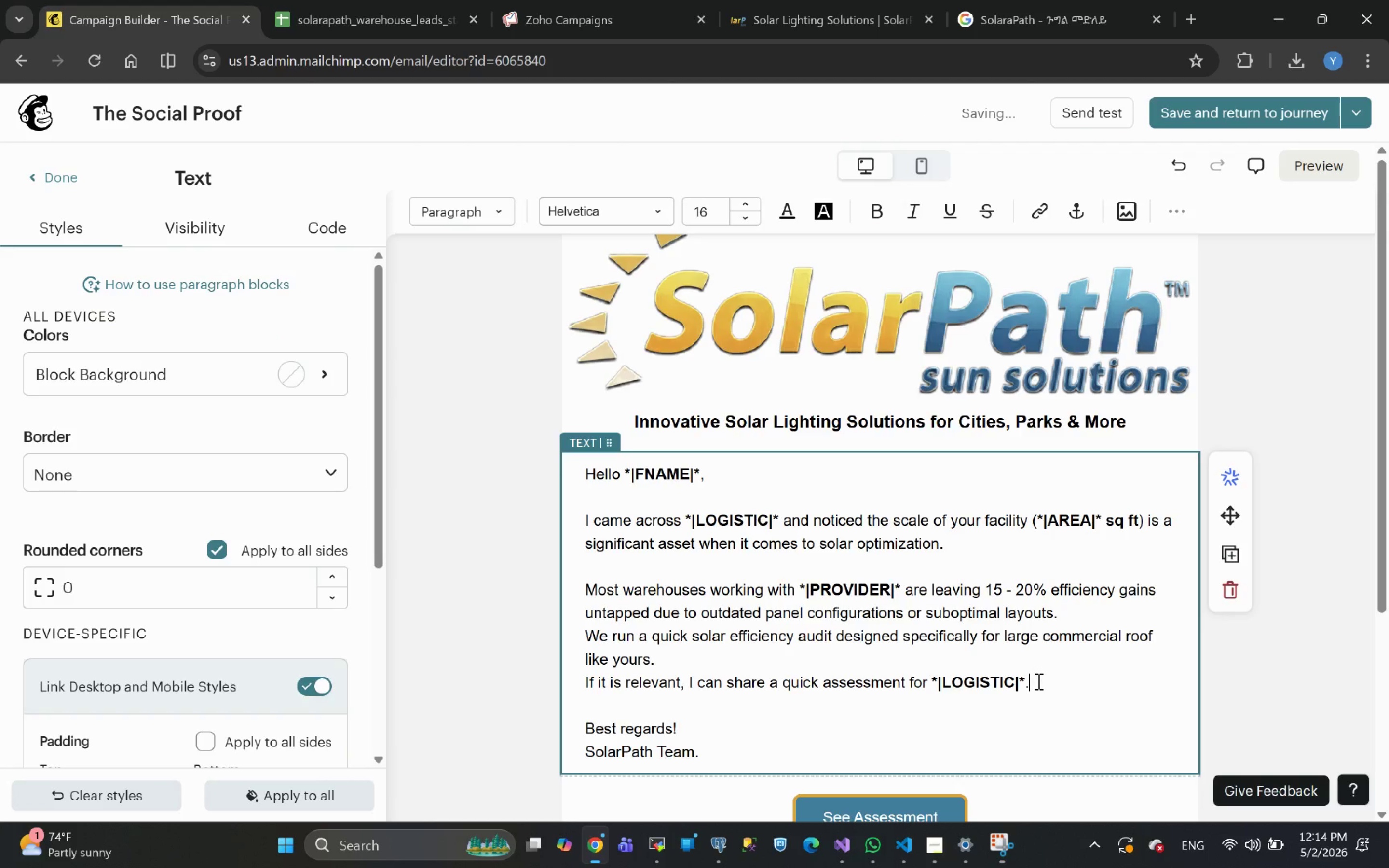 
left_click_drag(start_coordinate=[1037, 681], to_coordinate=[581, 525])
 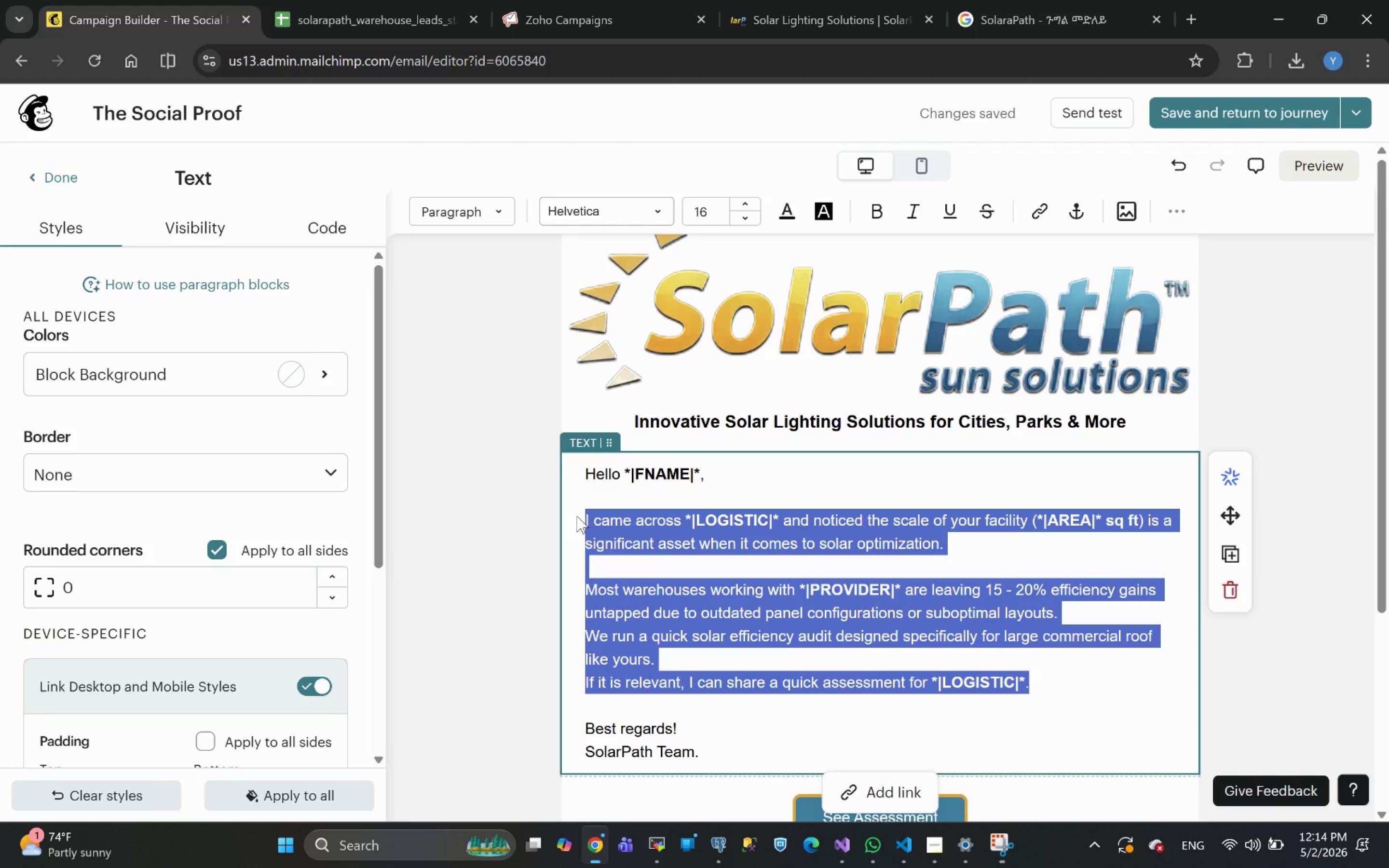 
wait(11.23)
 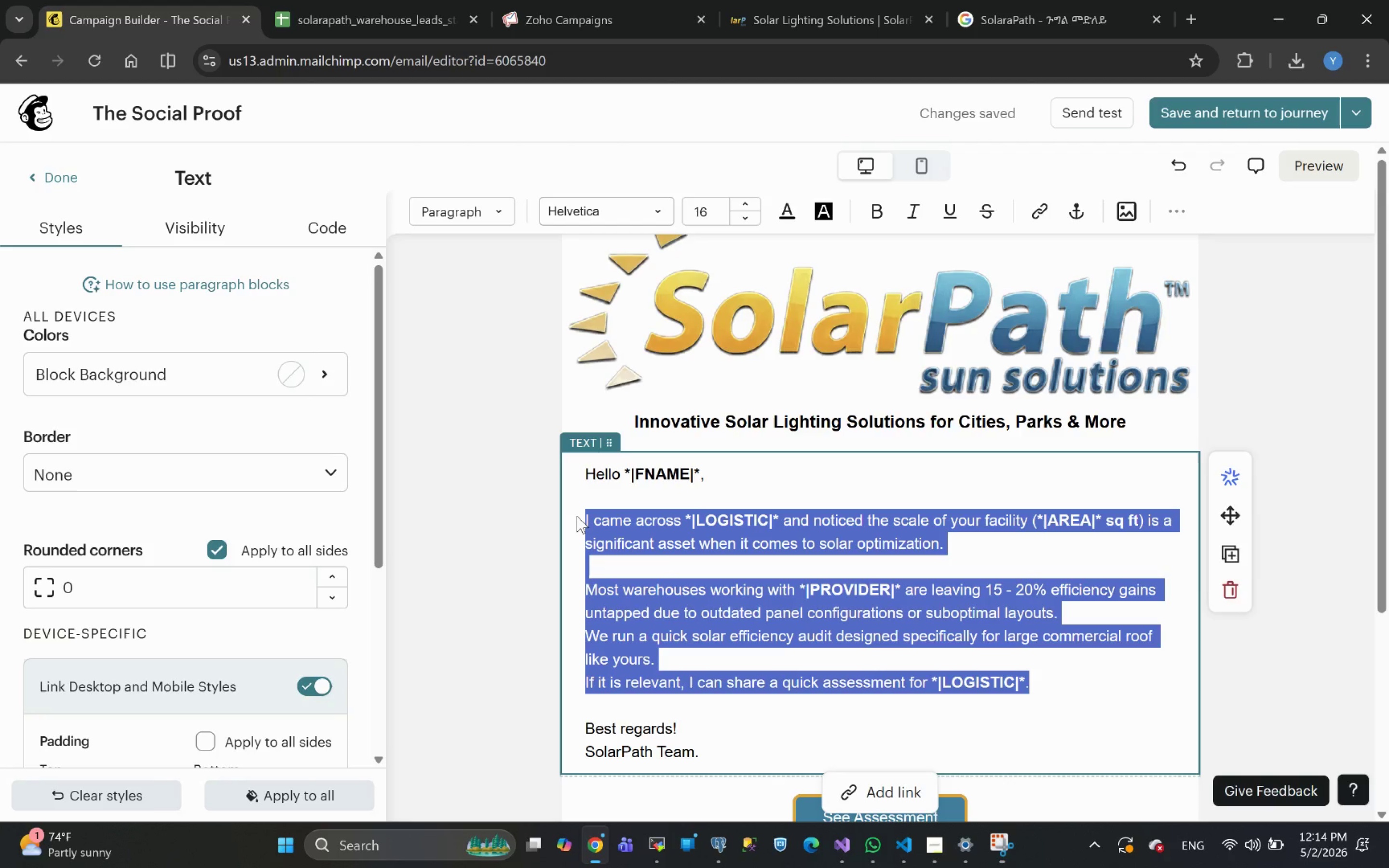 
type(Quick Example You Might Find Relen)
key(Backspace)
type(vant - )
key(Backspace)
type(-)
 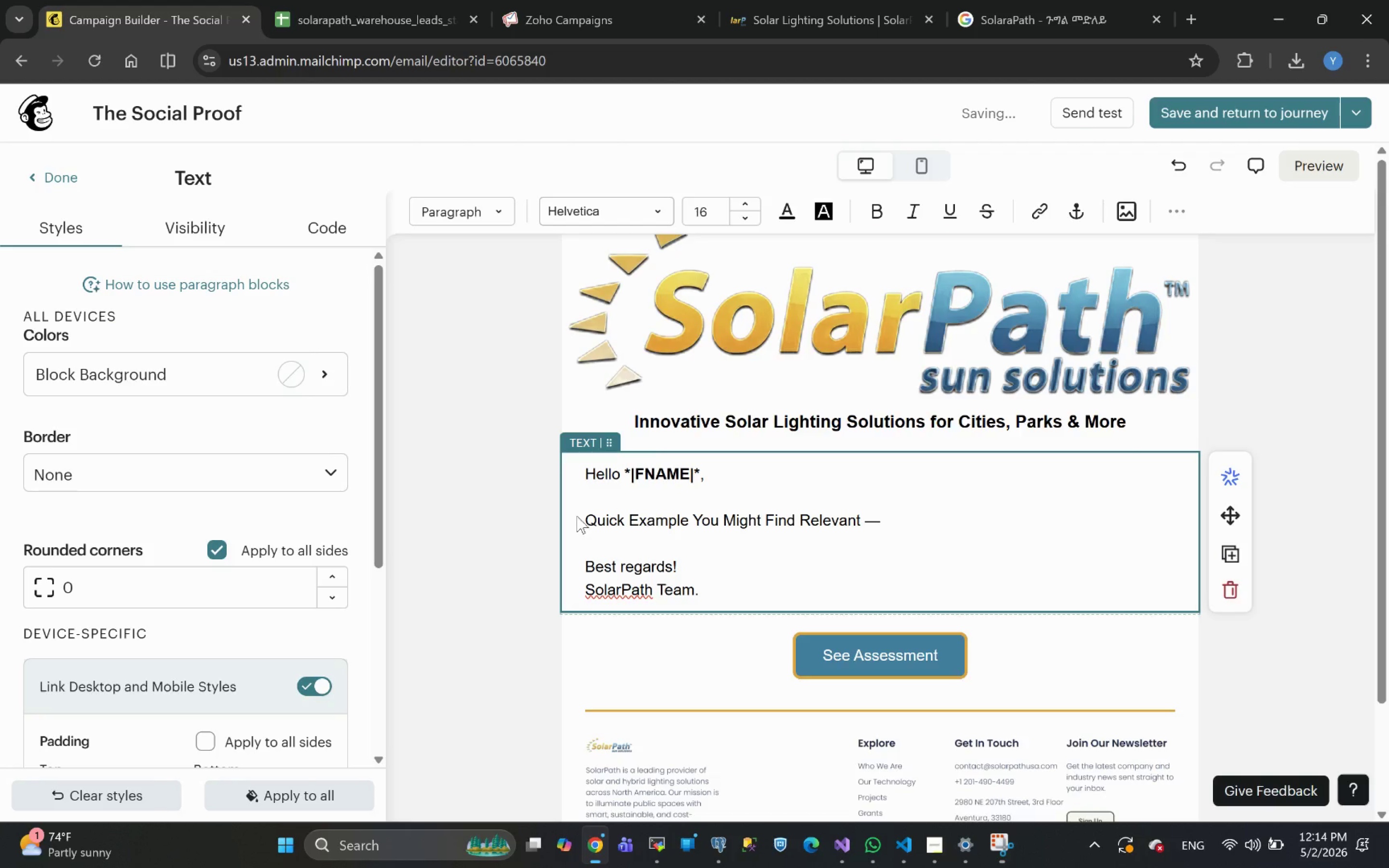 
key(Enter)
 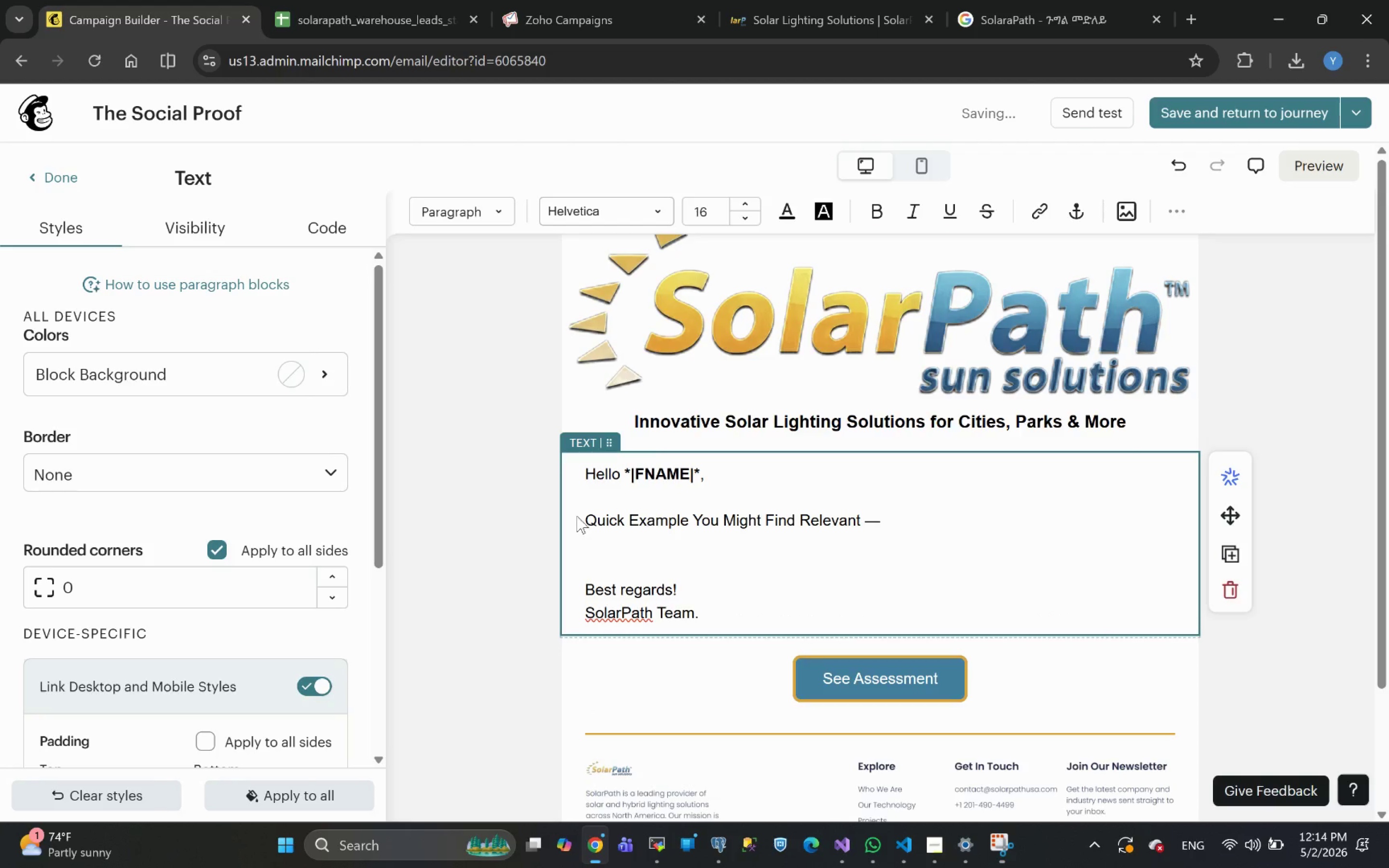 
key(Enter)
 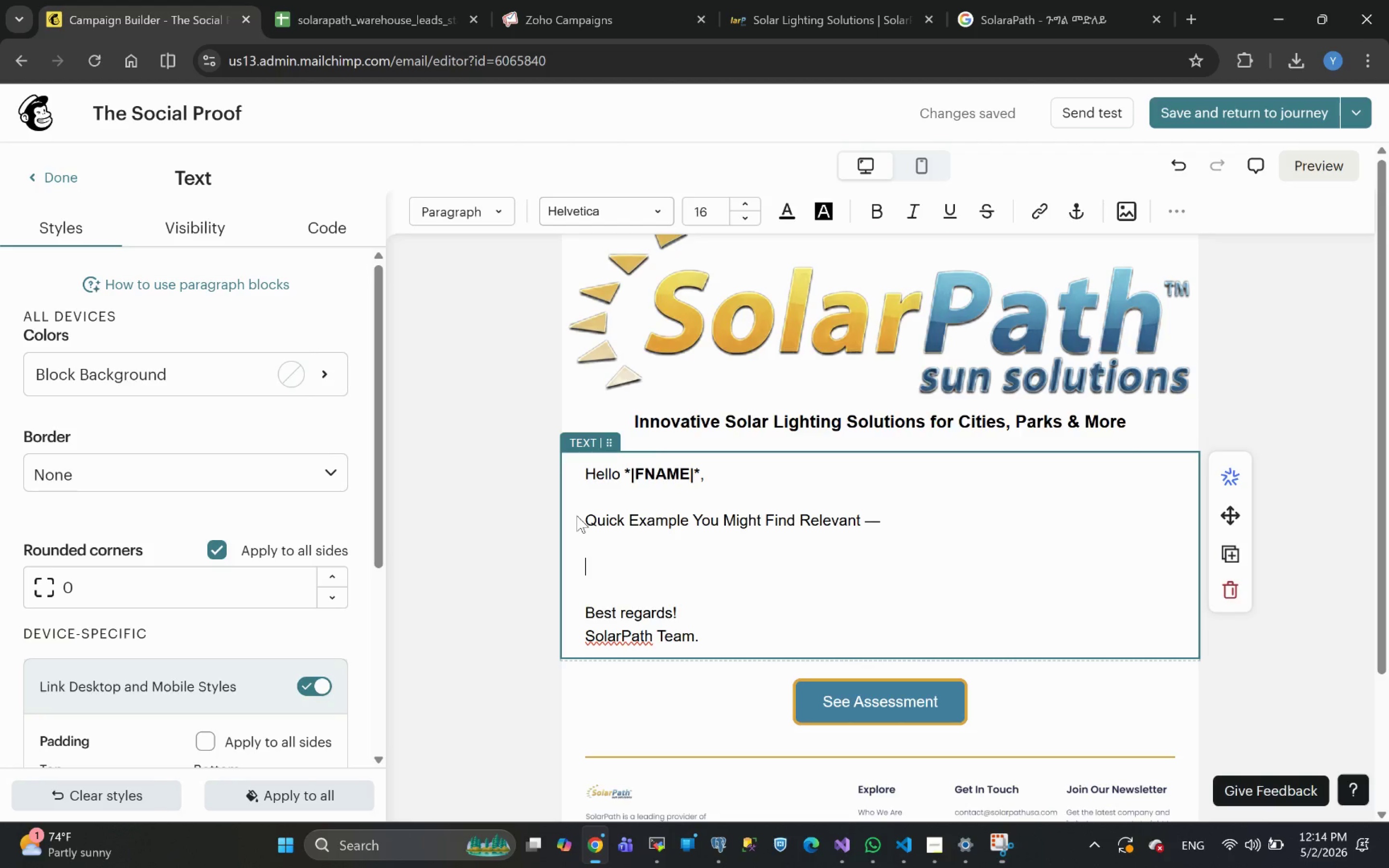 
wait(6.72)
 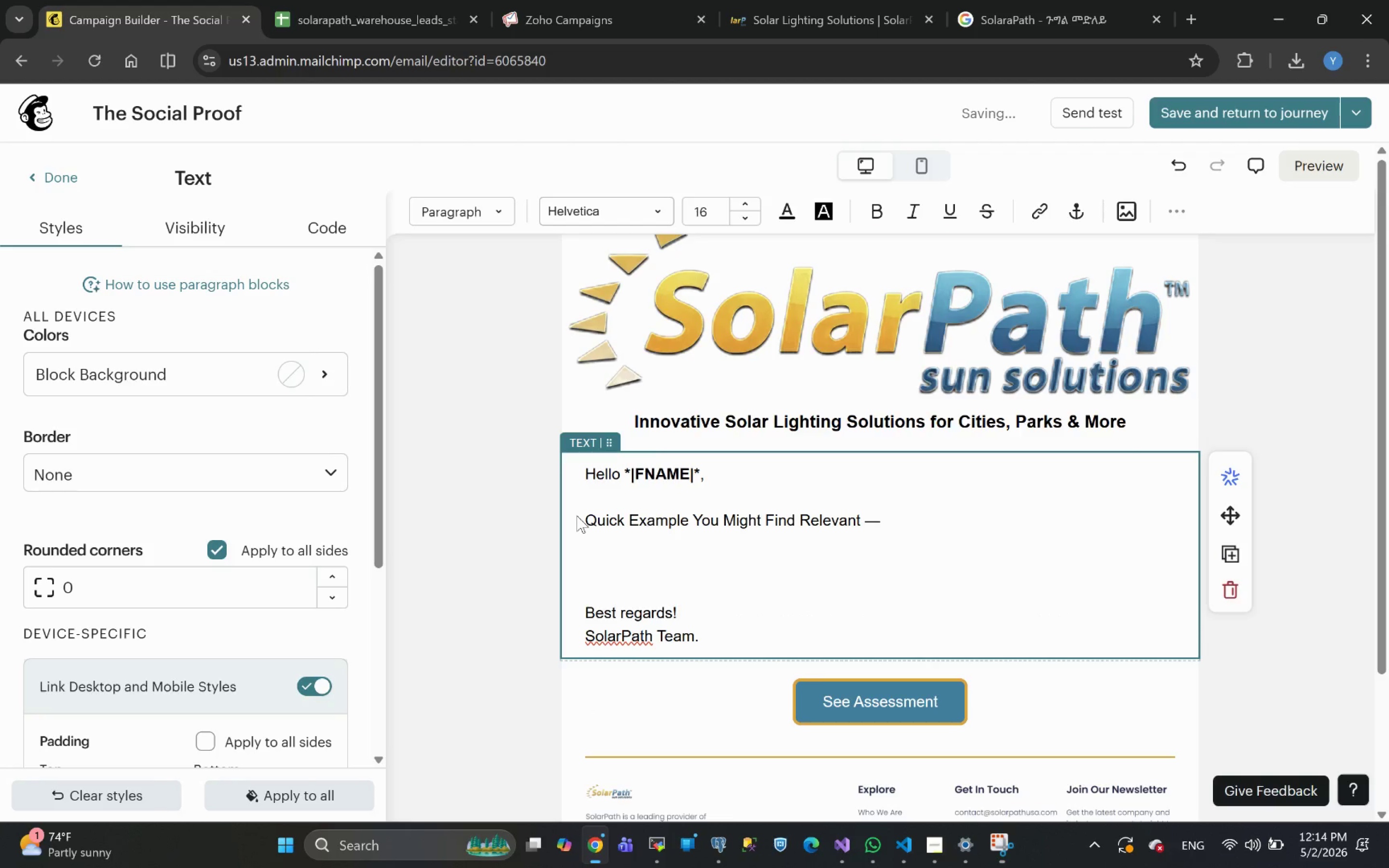 
type(We )
key(Backspace)
 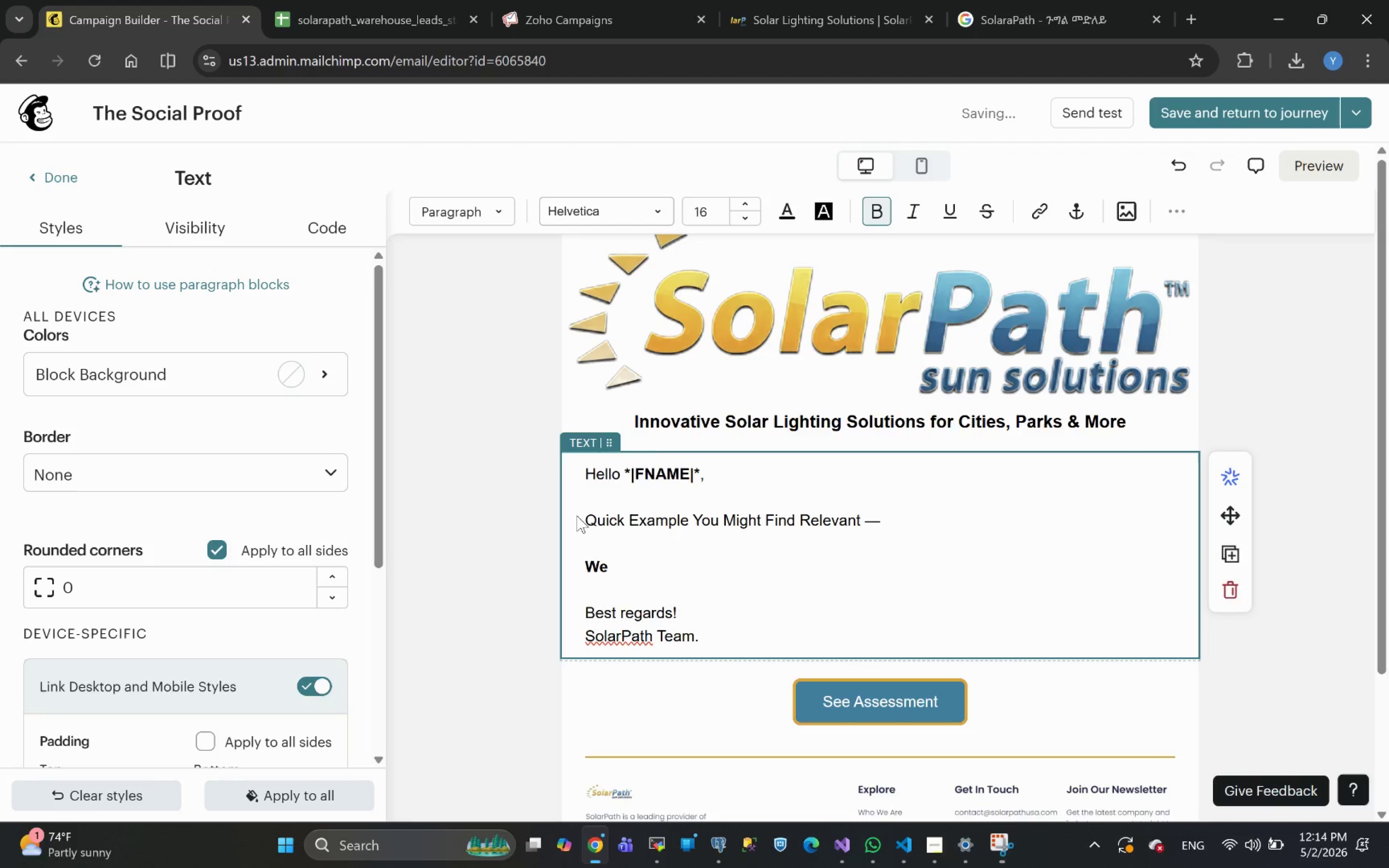 
key(Shift+ArrowLeft)
 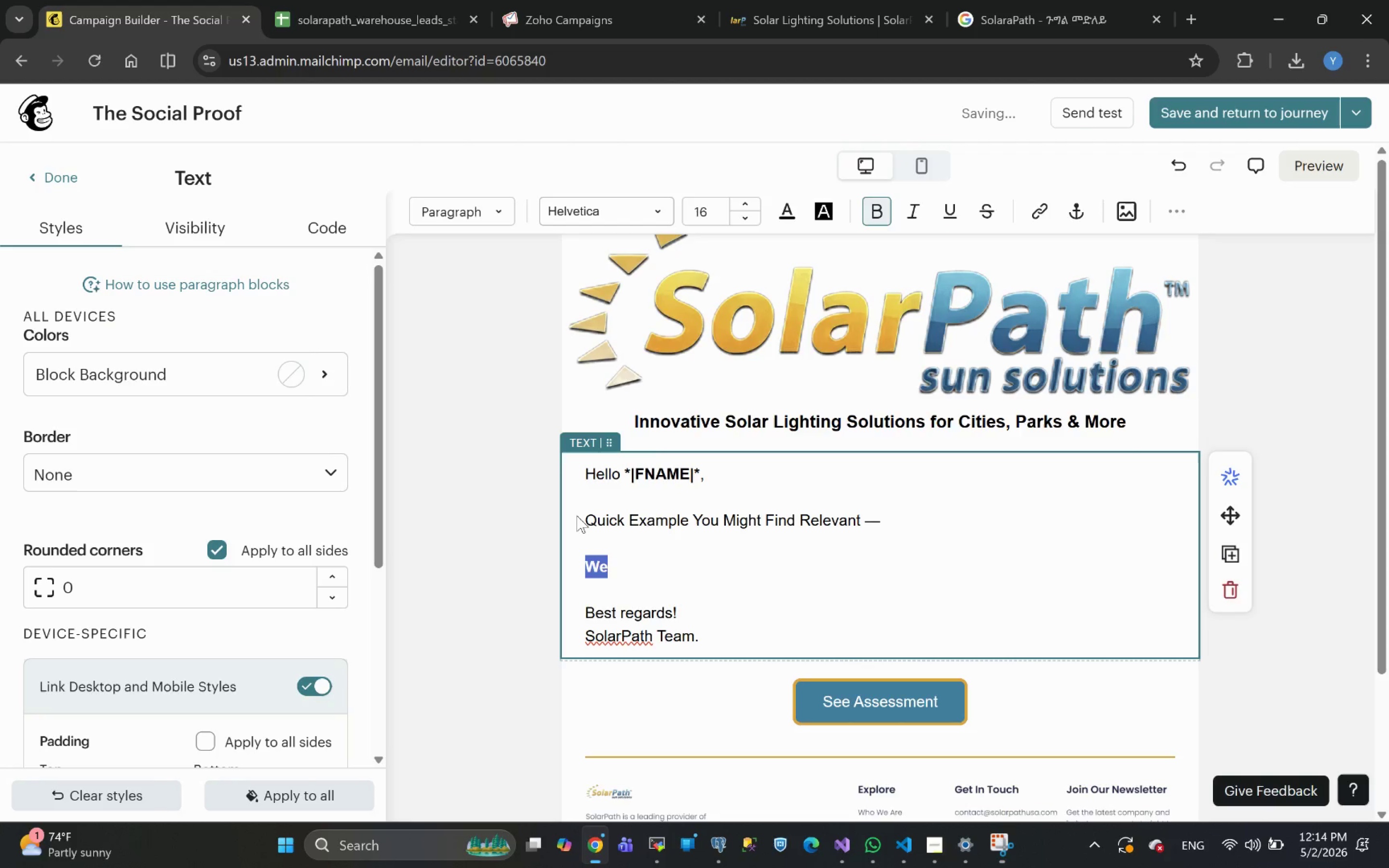 
key(Shift+ArrowLeft)
 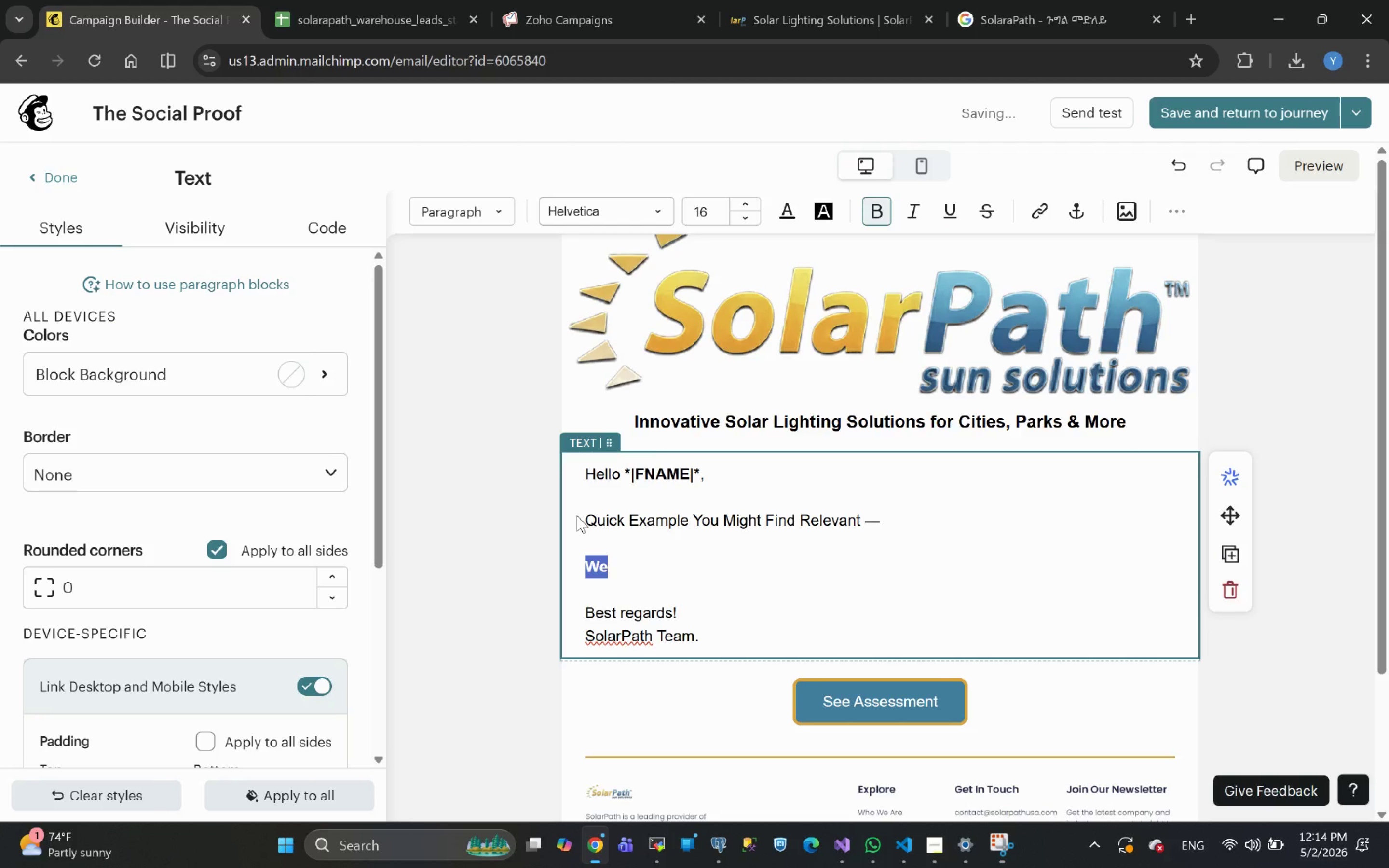 
key(Control+B)
 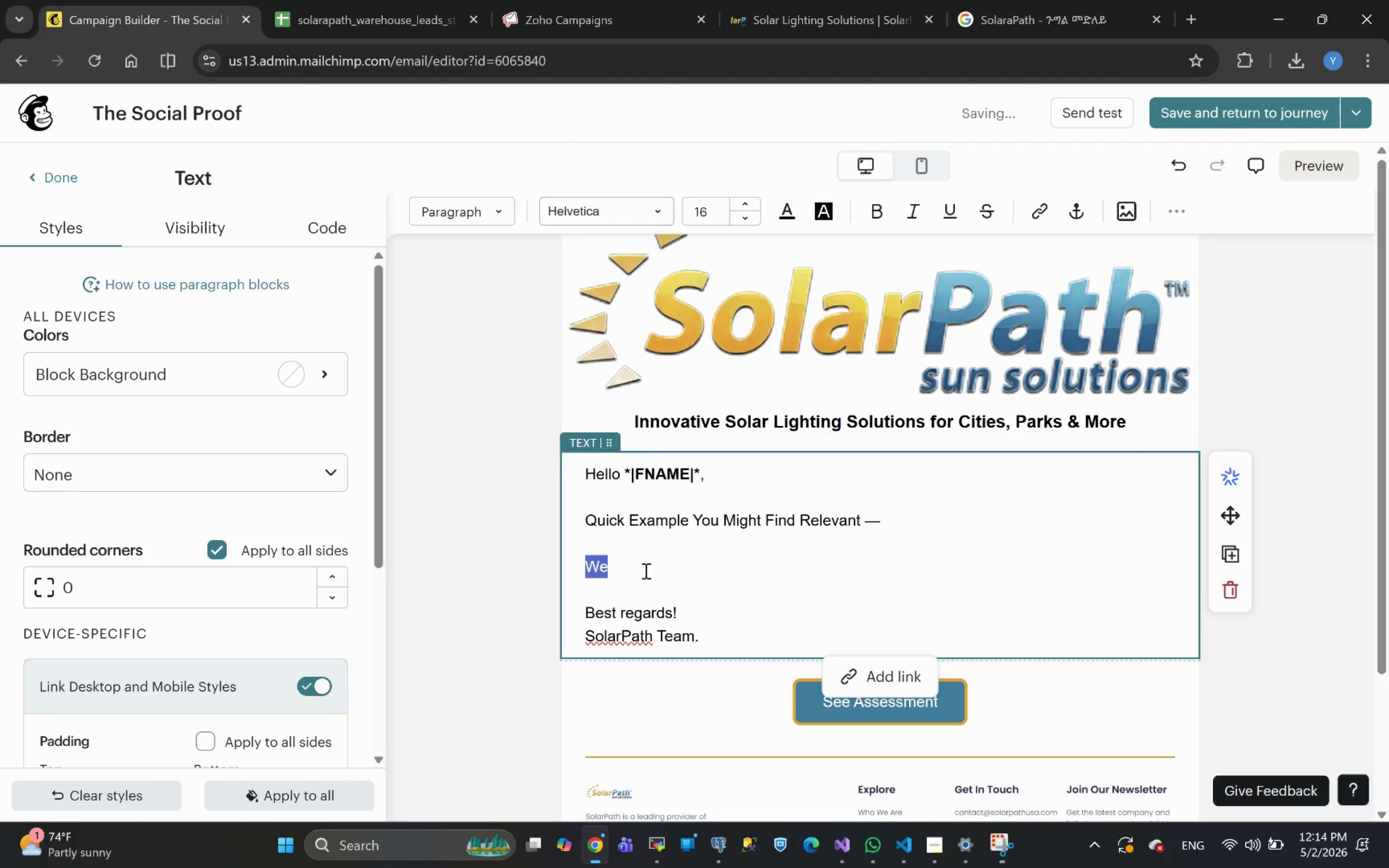 
left_click([631, 574])
 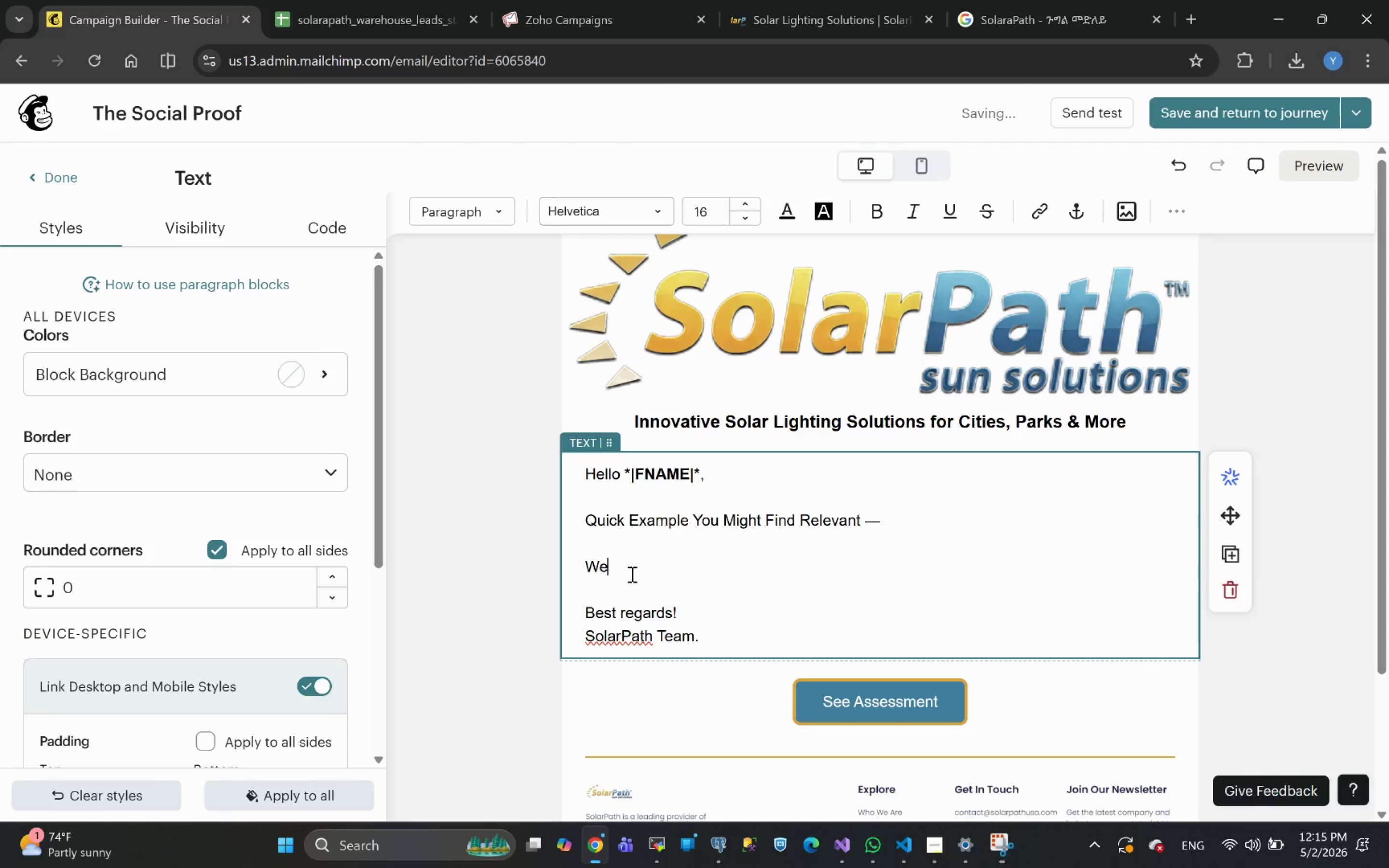 
type( recent)
 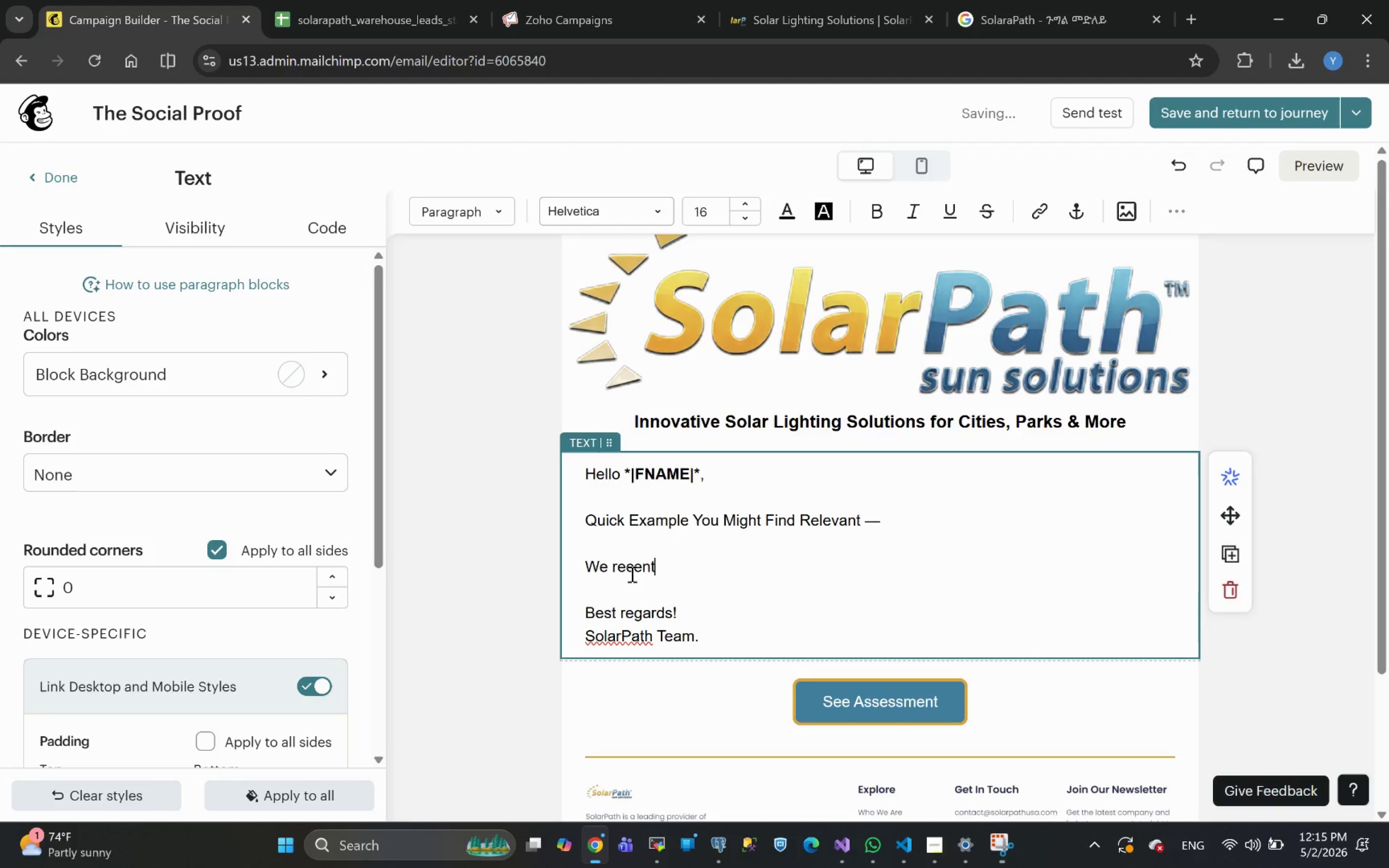 
left_click([631, 574])
 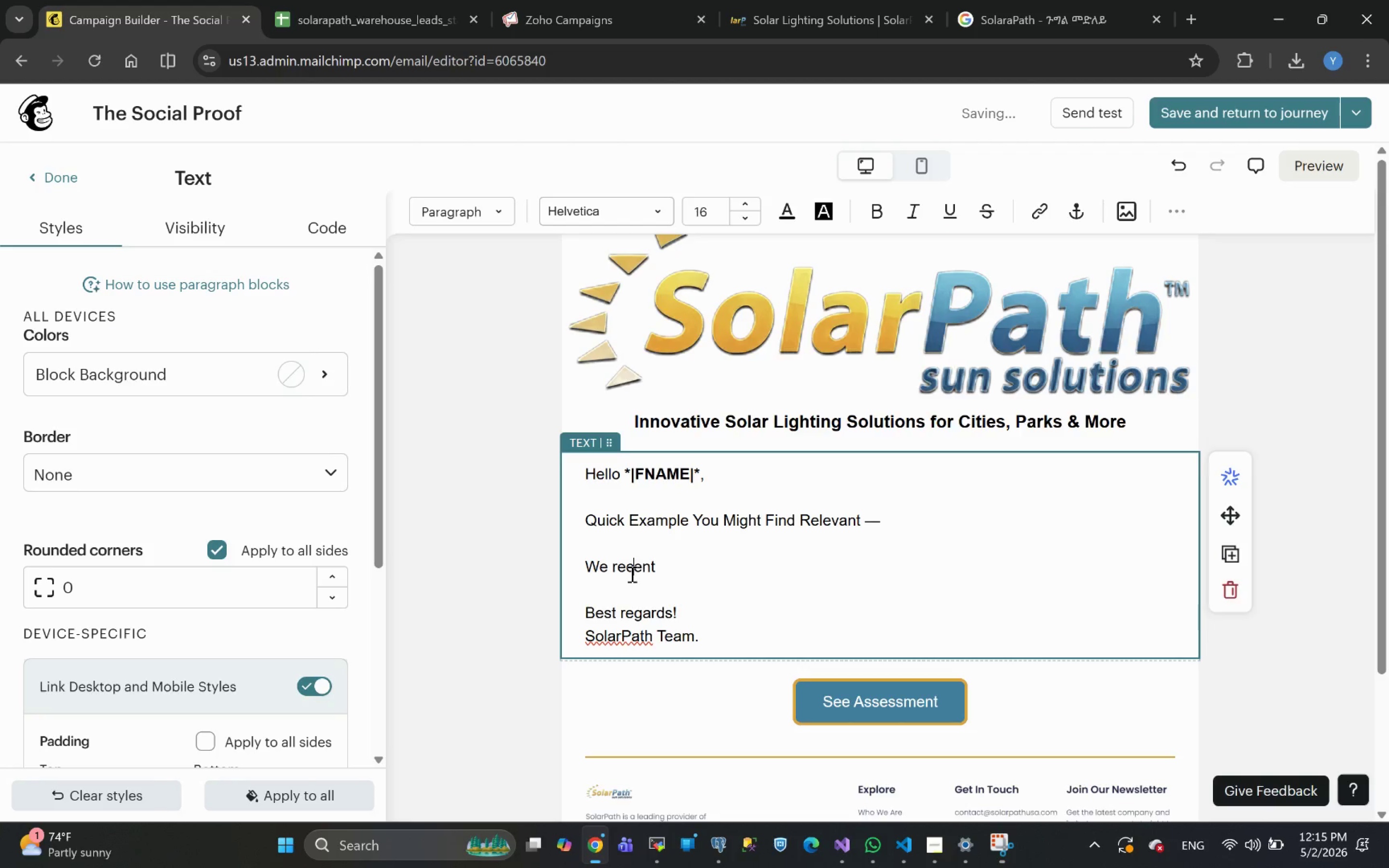 
type(ly )
key(Backspace)
key(Backspace)
 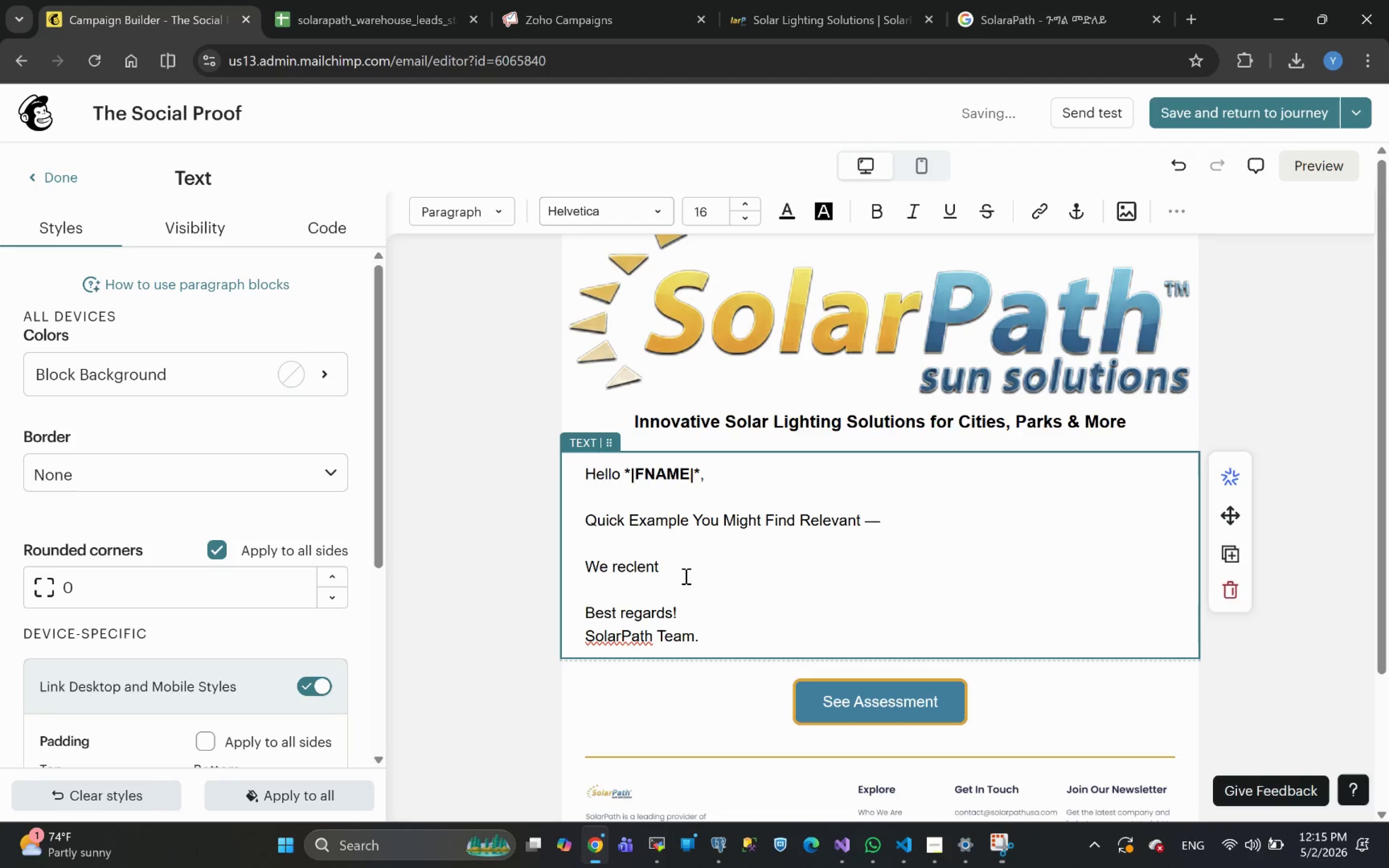 
key(Backspace)
 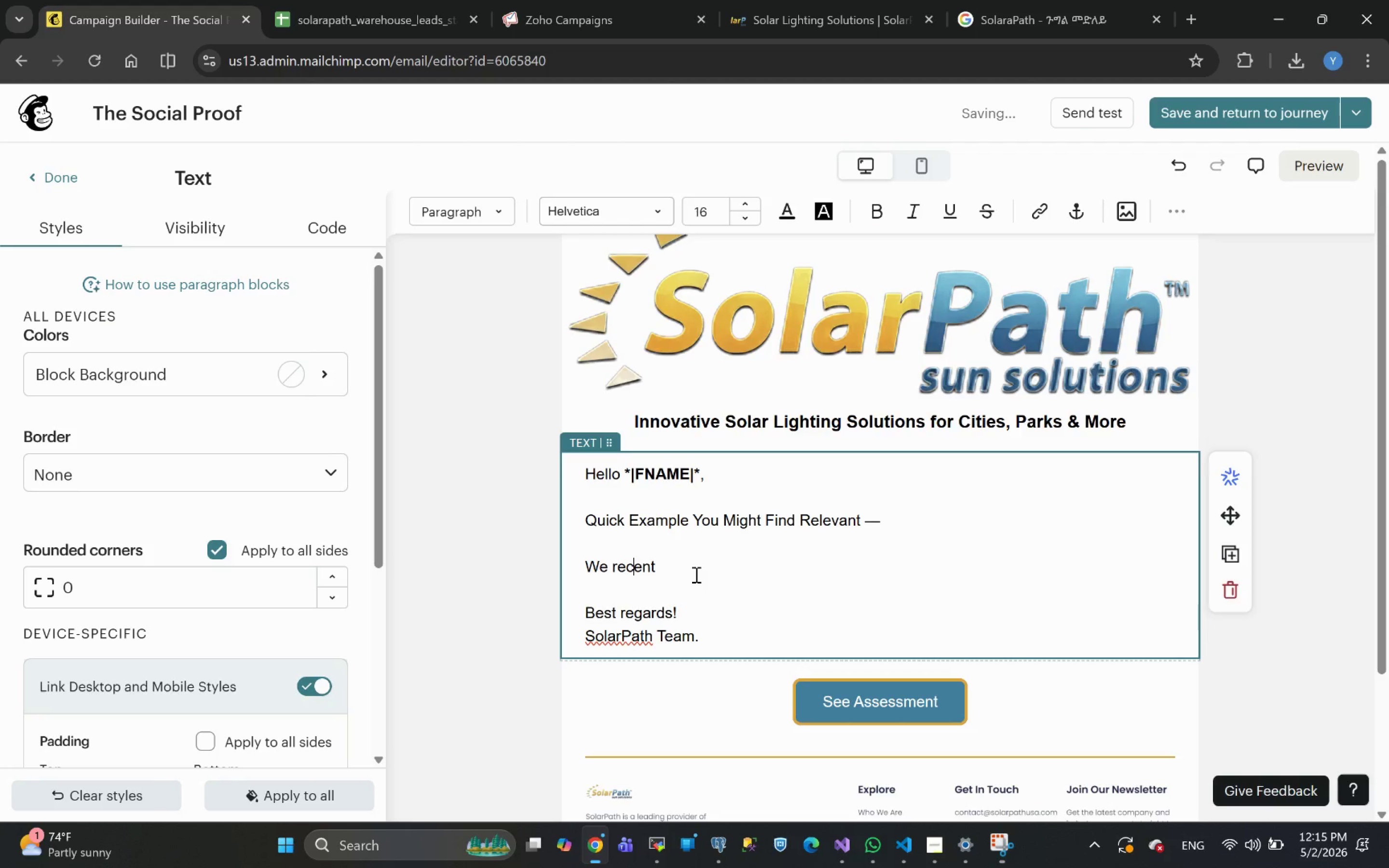 
left_click([695, 574])
 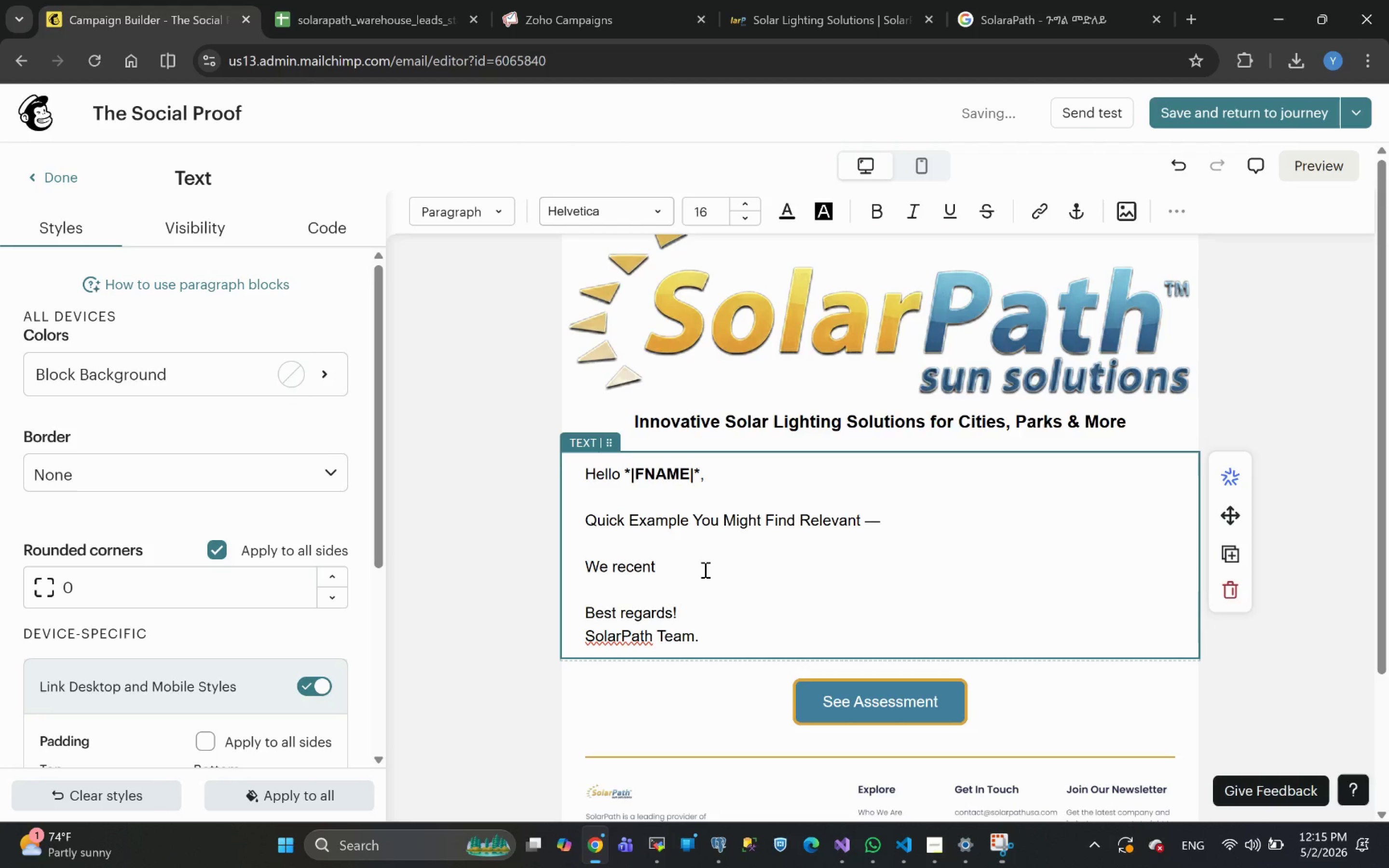 
type(ly worked with warehouse like )
 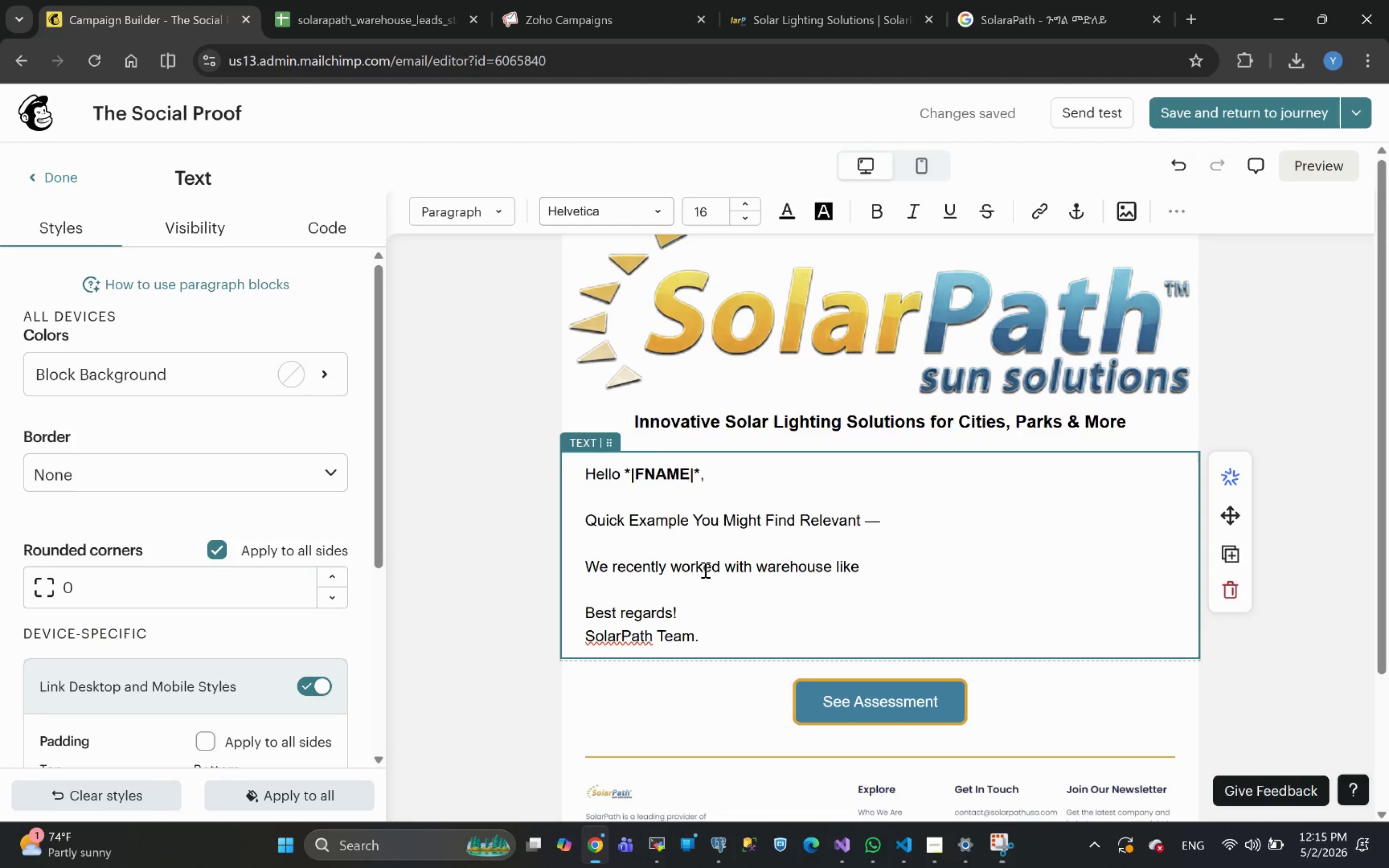 
wait(11.86)
 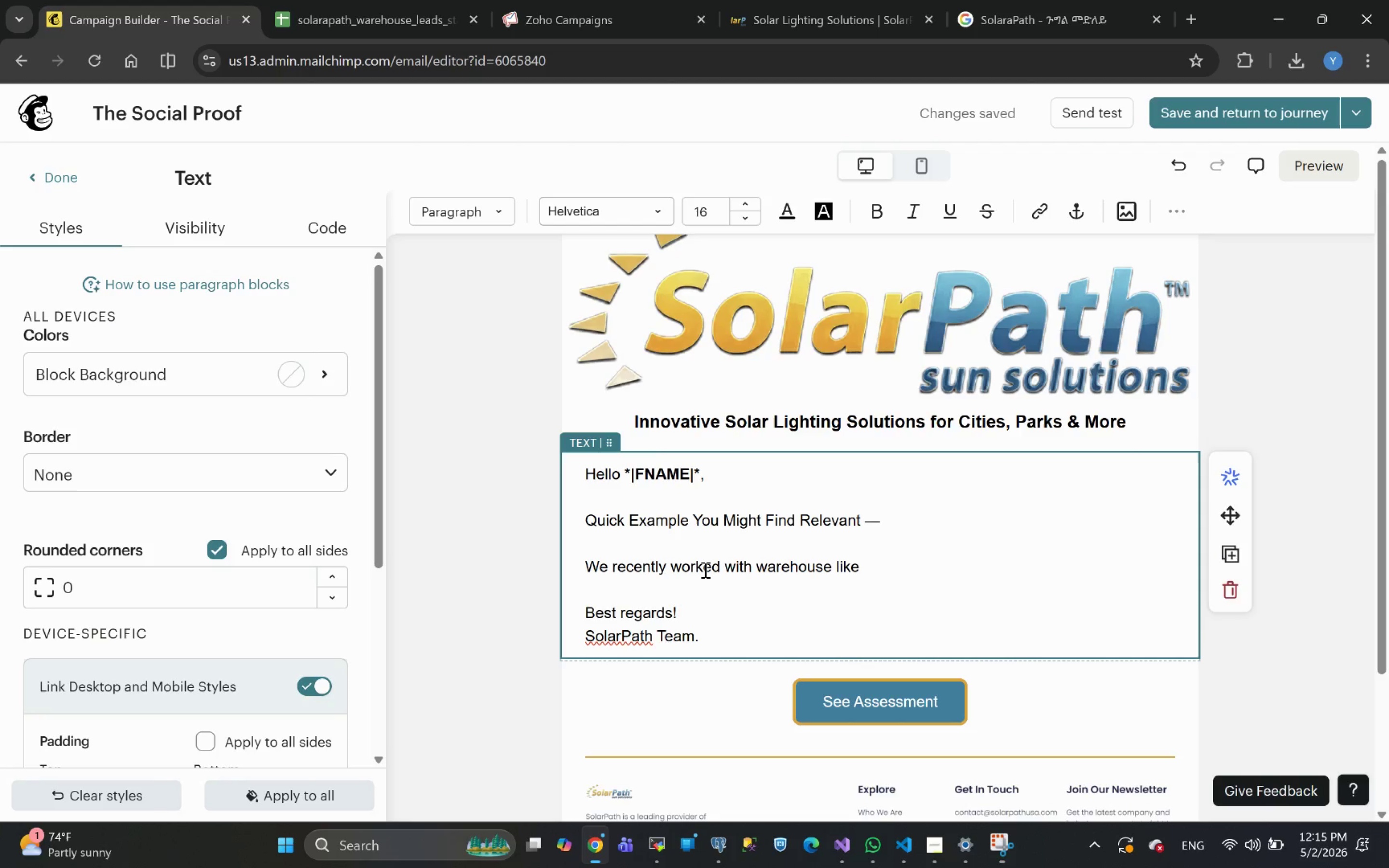 
key(Backspace)
key(Backspace)
key(Backspace)
key(Backspace)
key(Backspace)
type(similar to )
 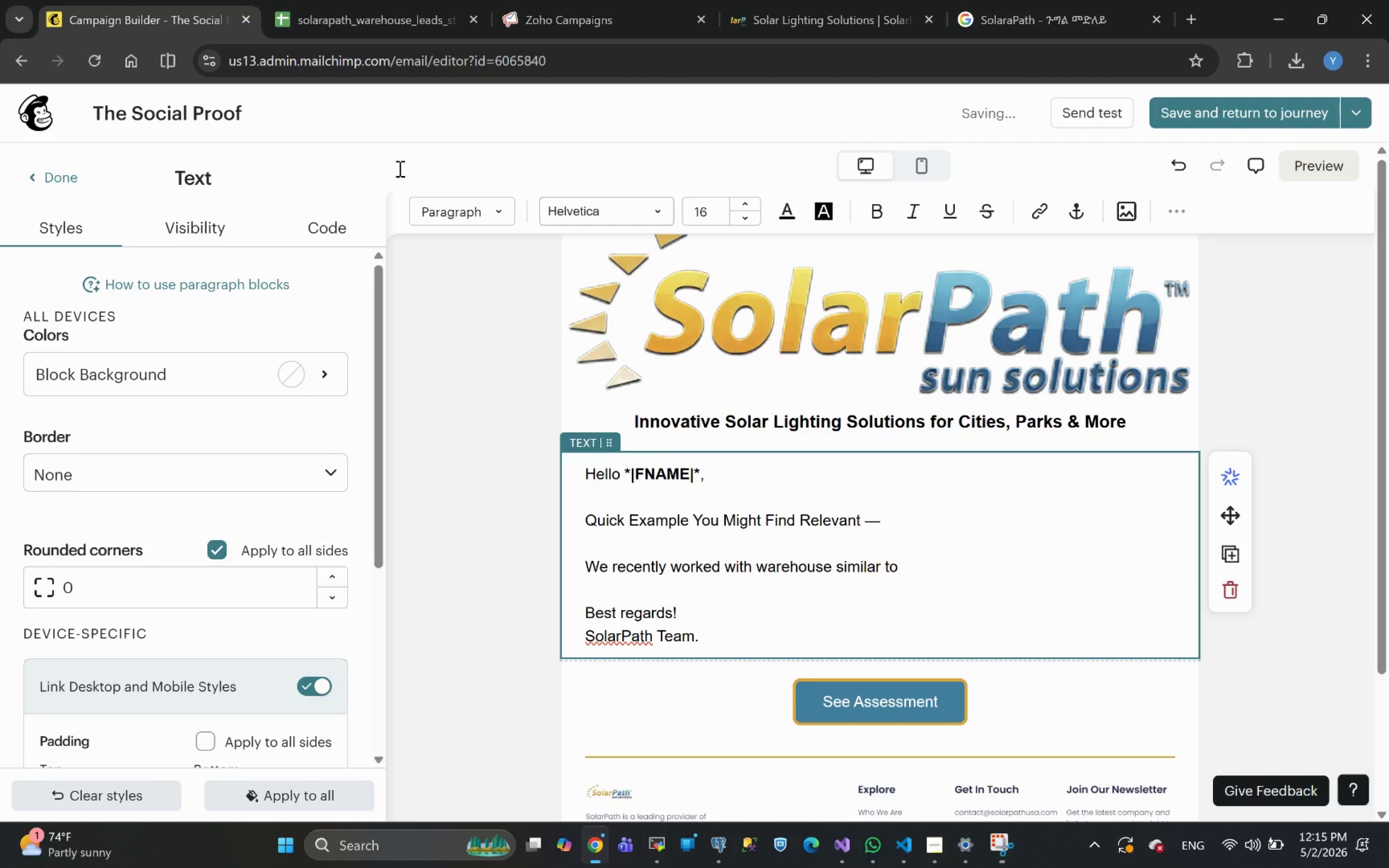 
left_click([383, 3])
 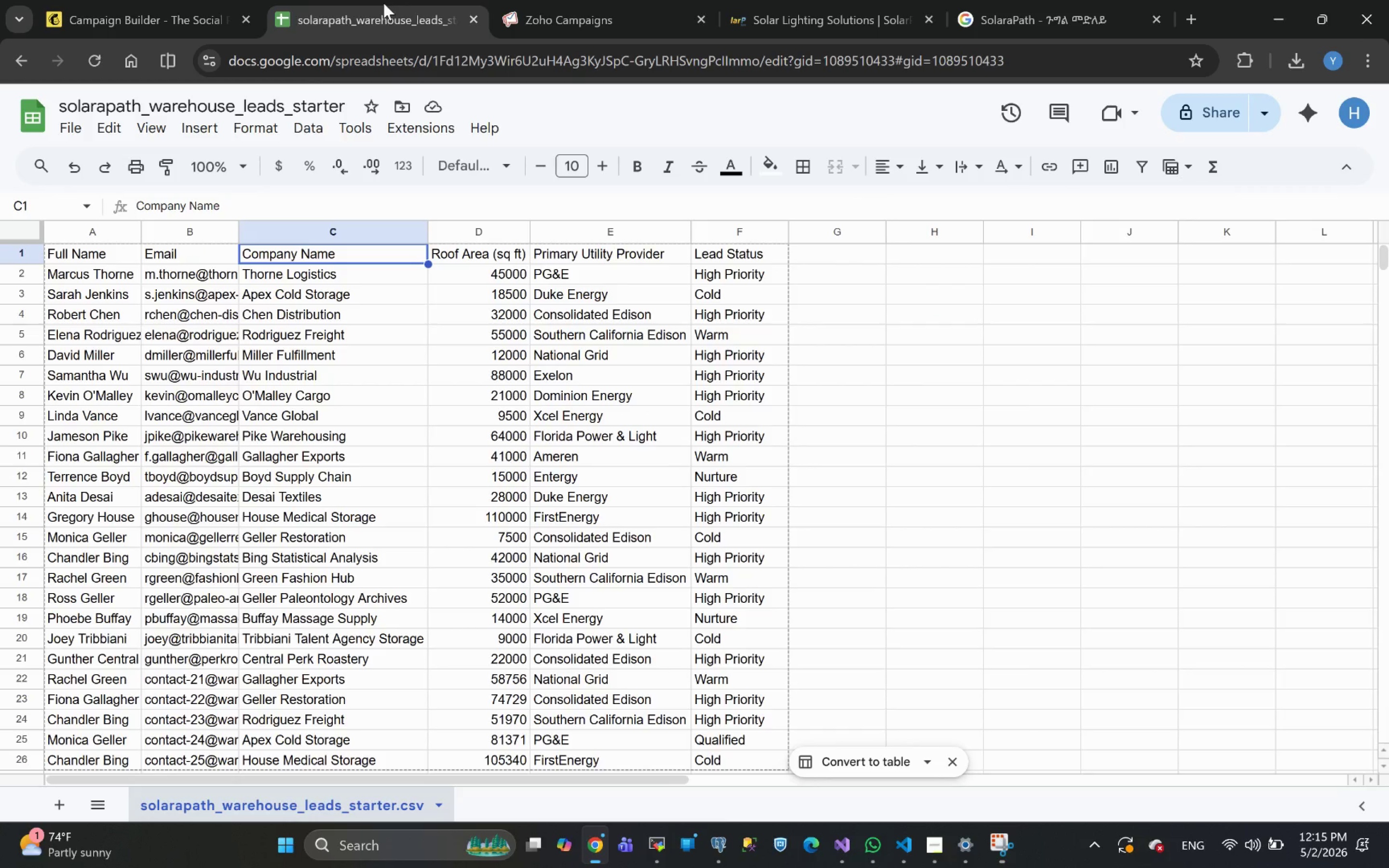 
wait(8.7)
 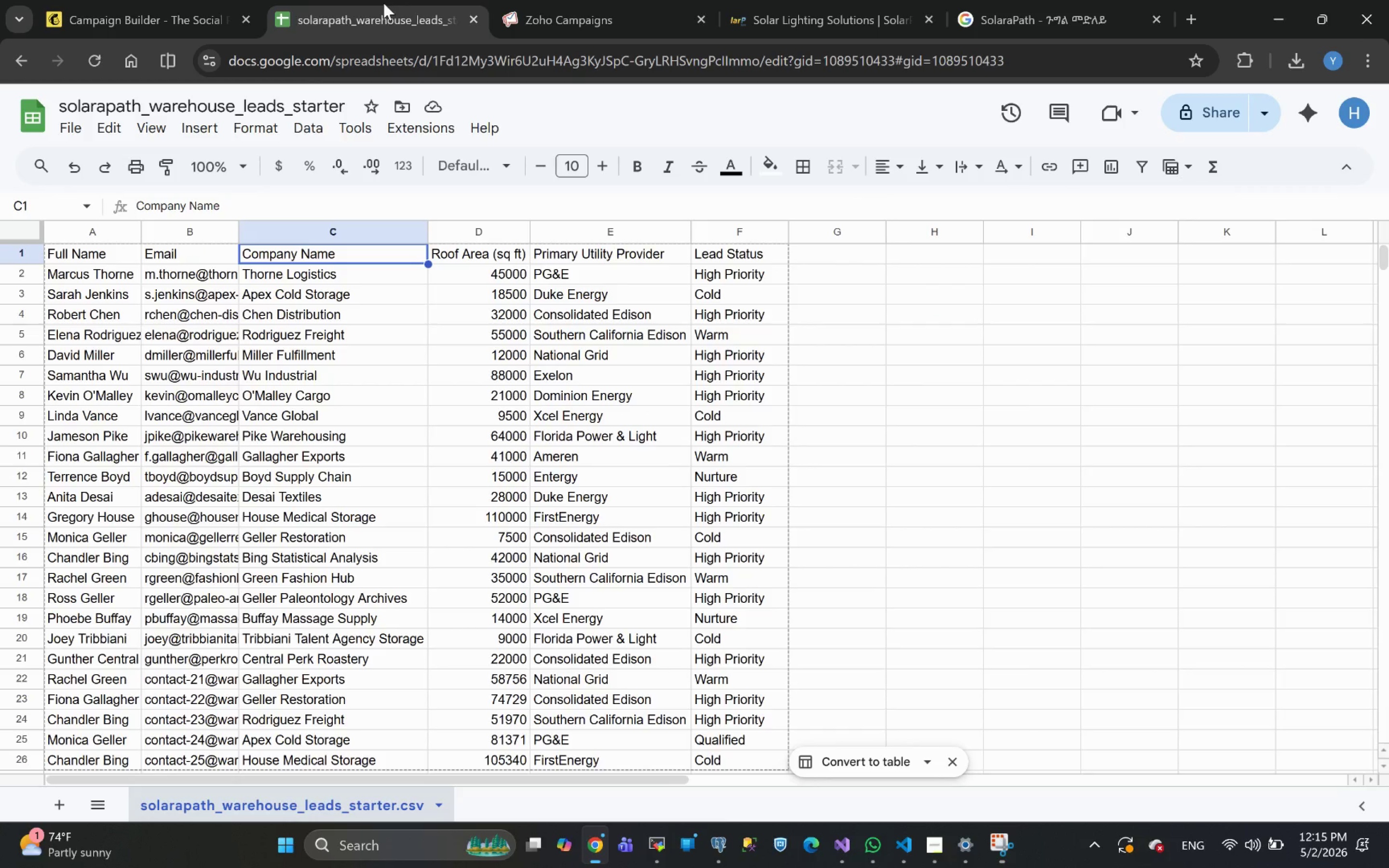 
left_click([192, 20])
 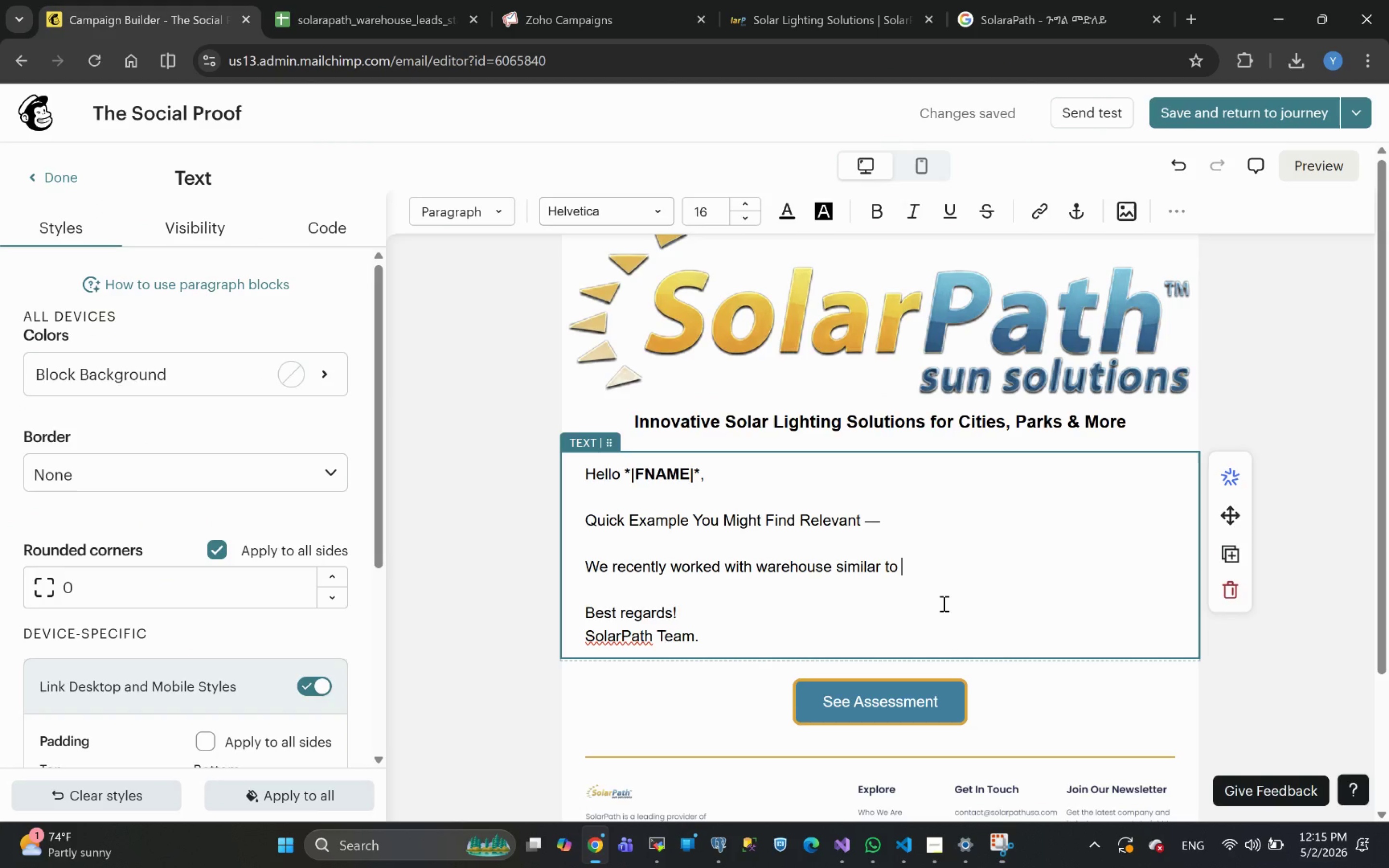 
left_click([324, 3])
 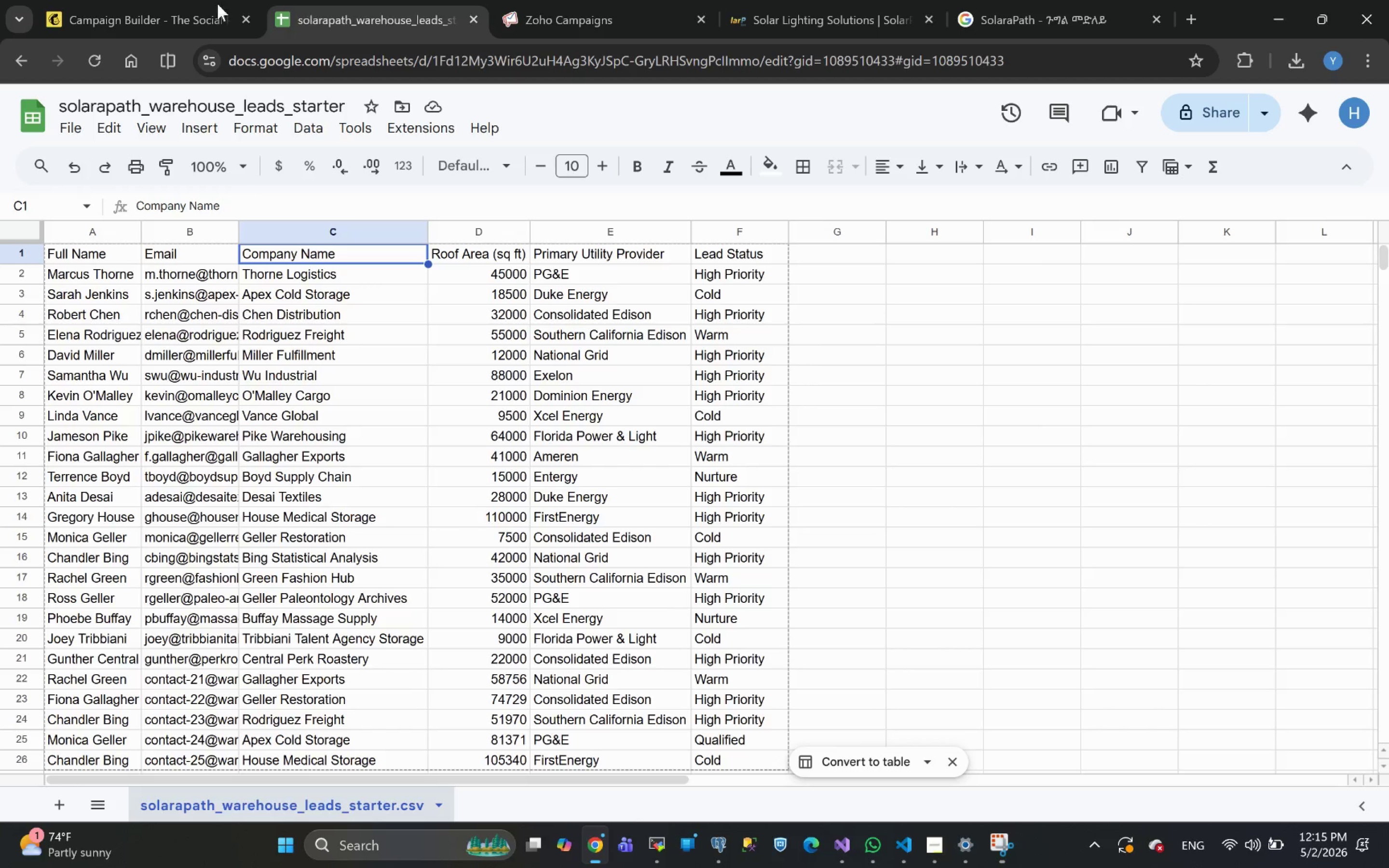 
wait(5.12)
 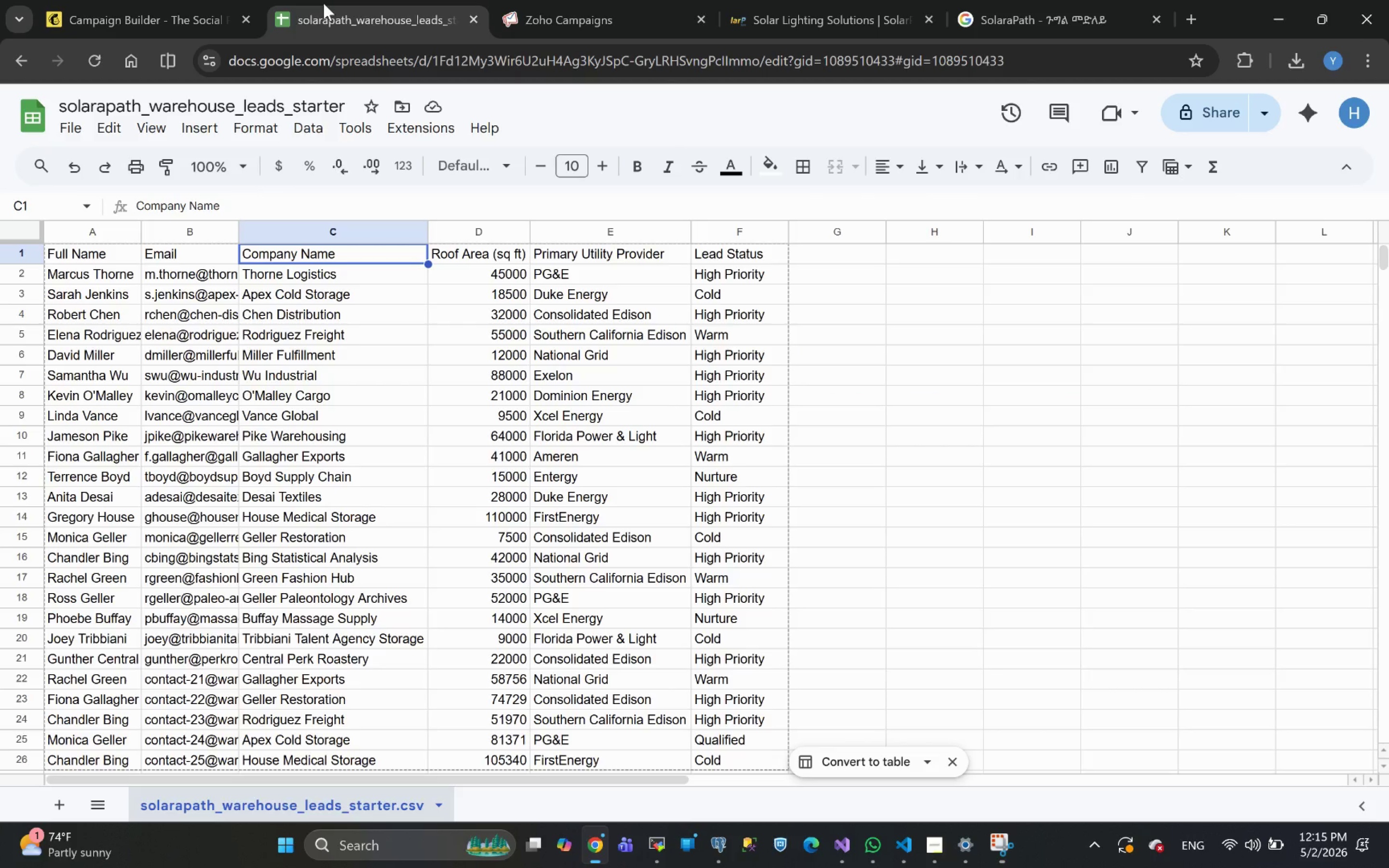 
left_click([159, 6])
 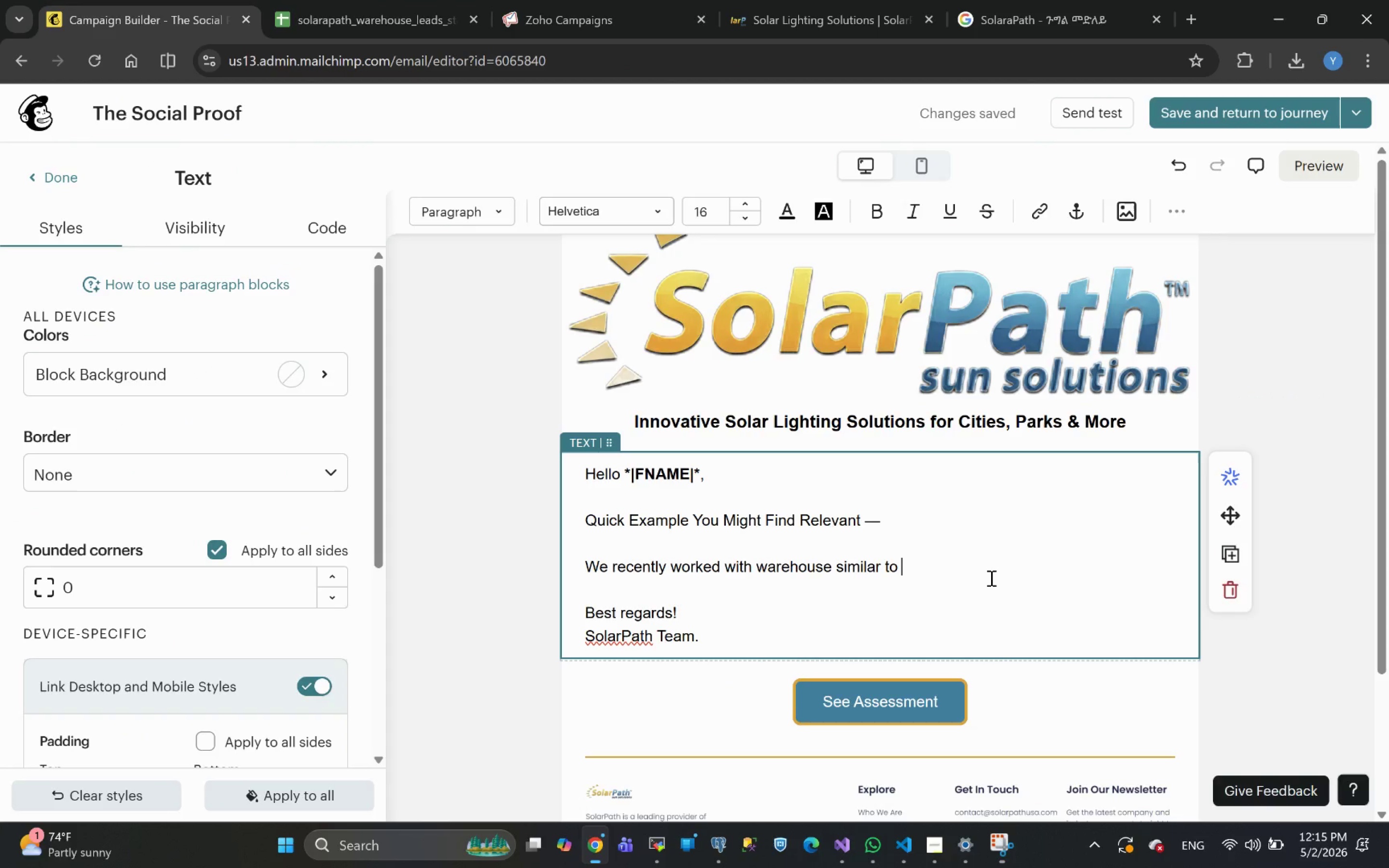 
type(/*|COMPANY)
 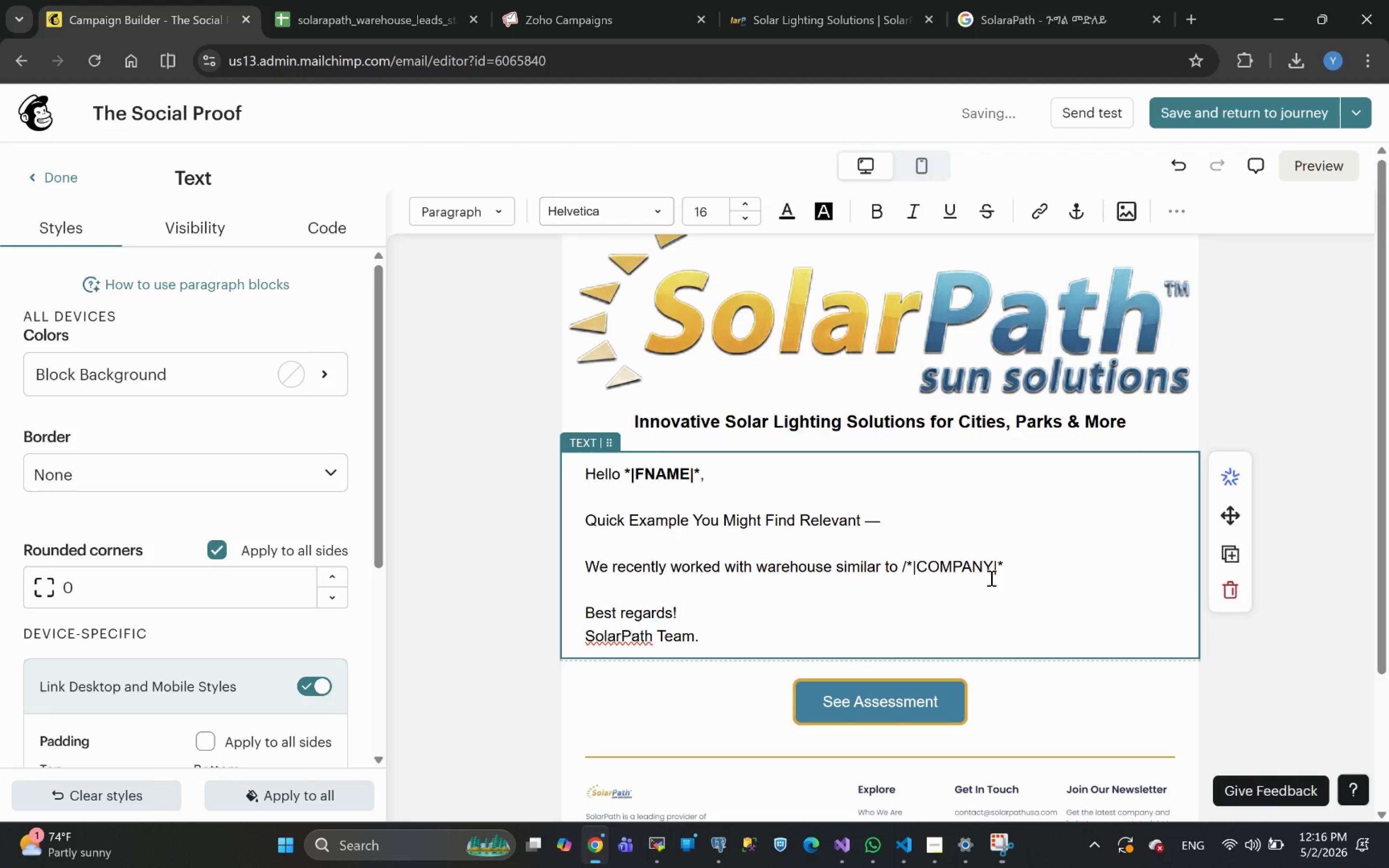 
key(ArrowRight)
 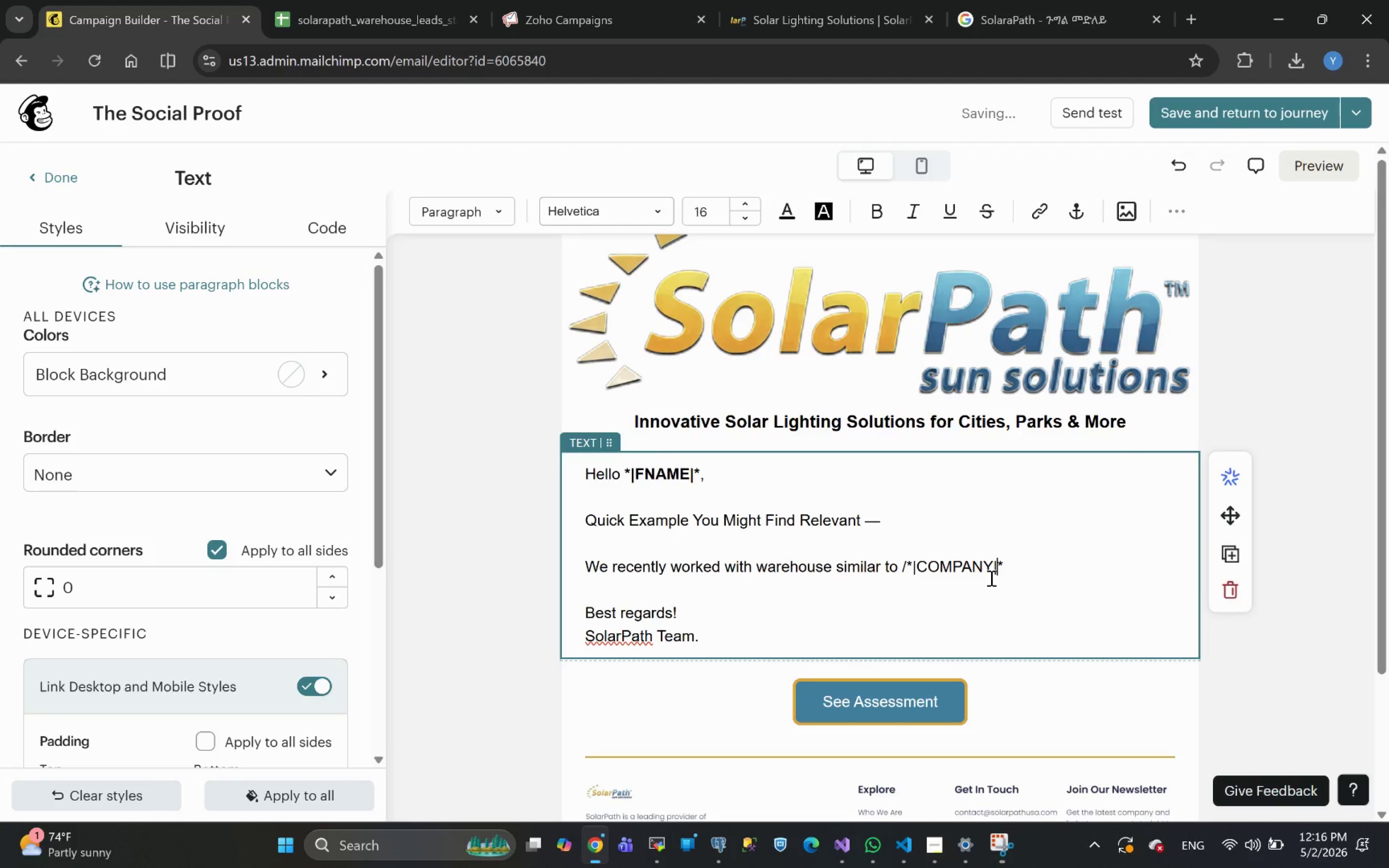 
key(ArrowRight)
 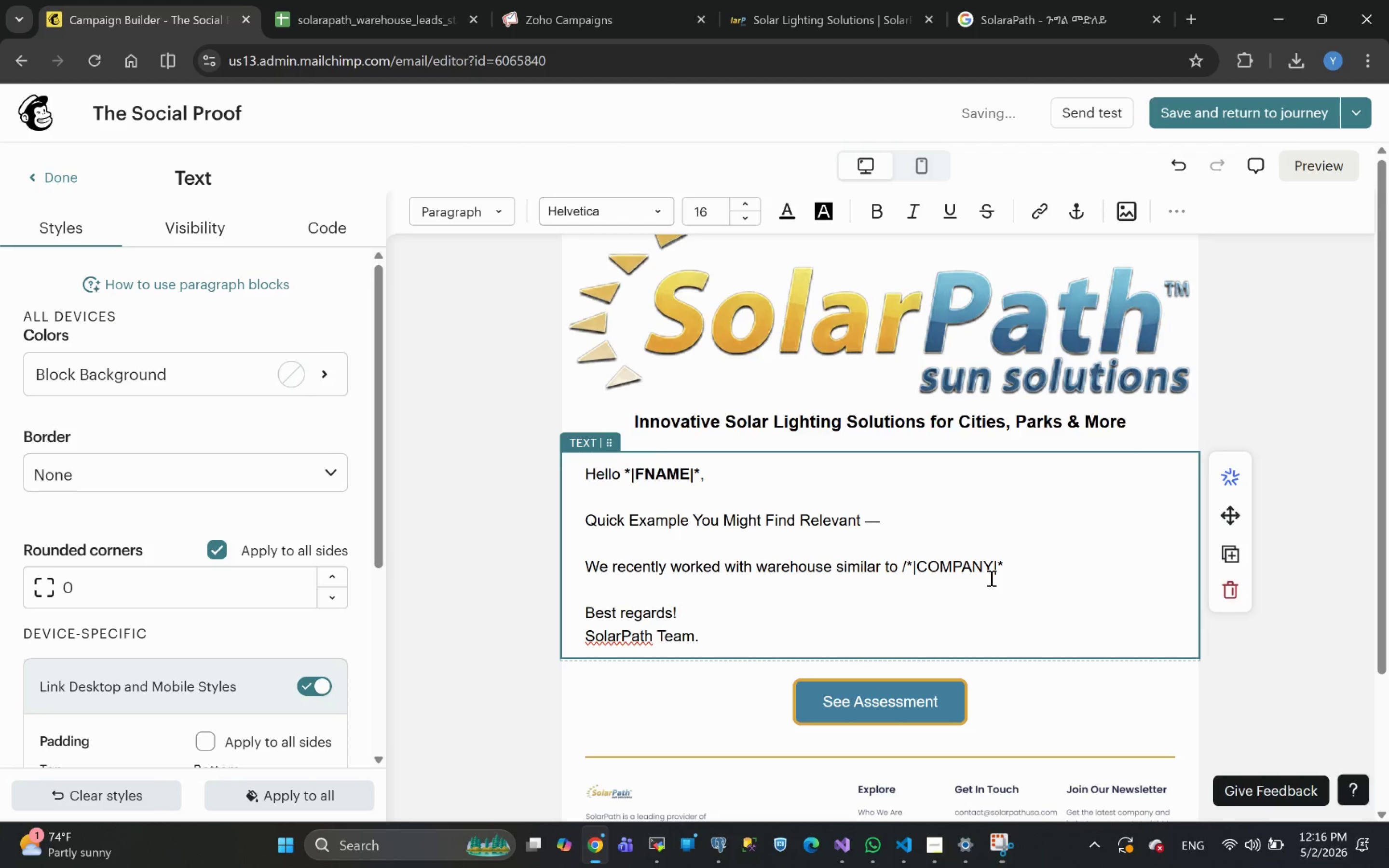 
key(Space)
 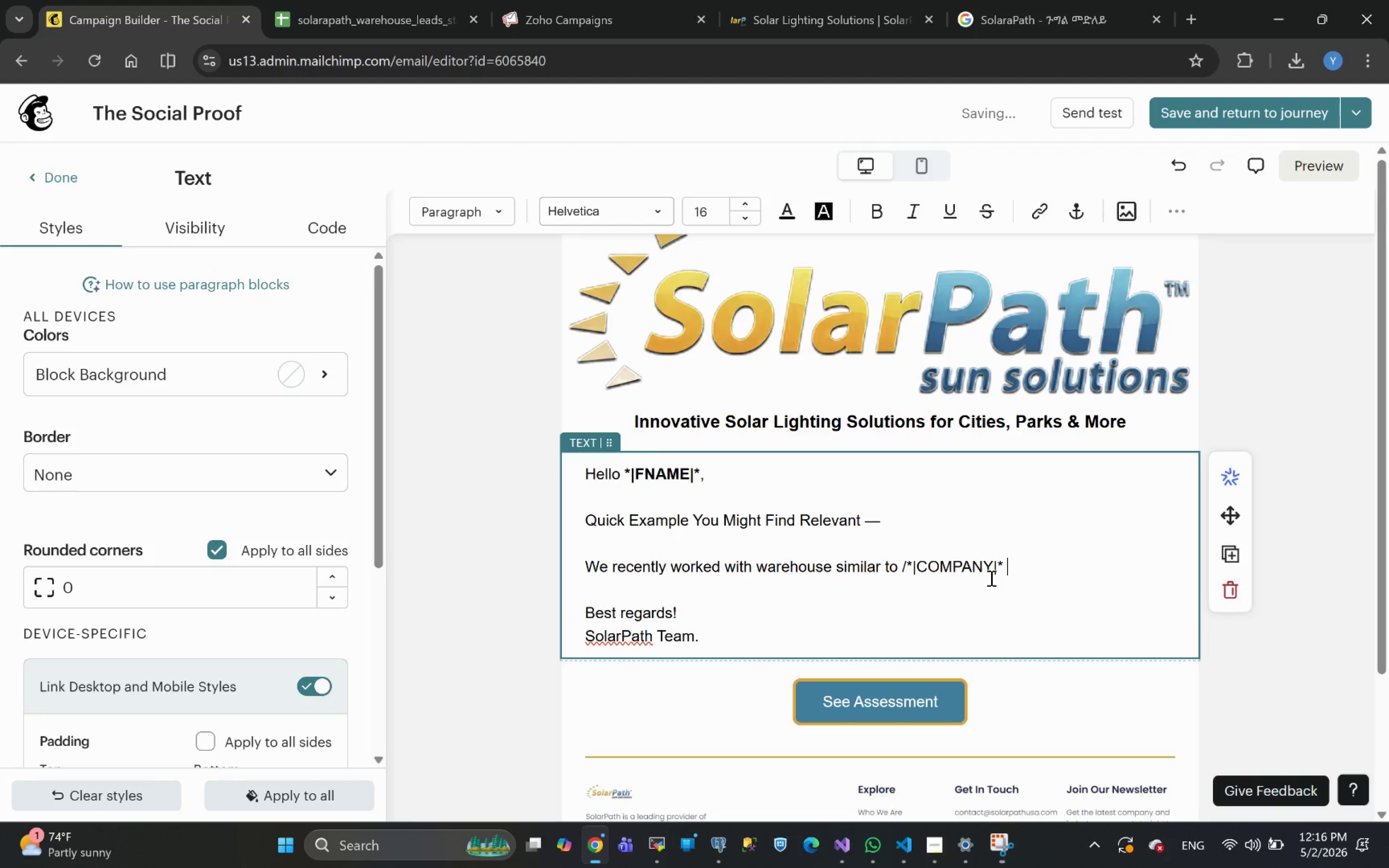 
left_click([908, 571])
 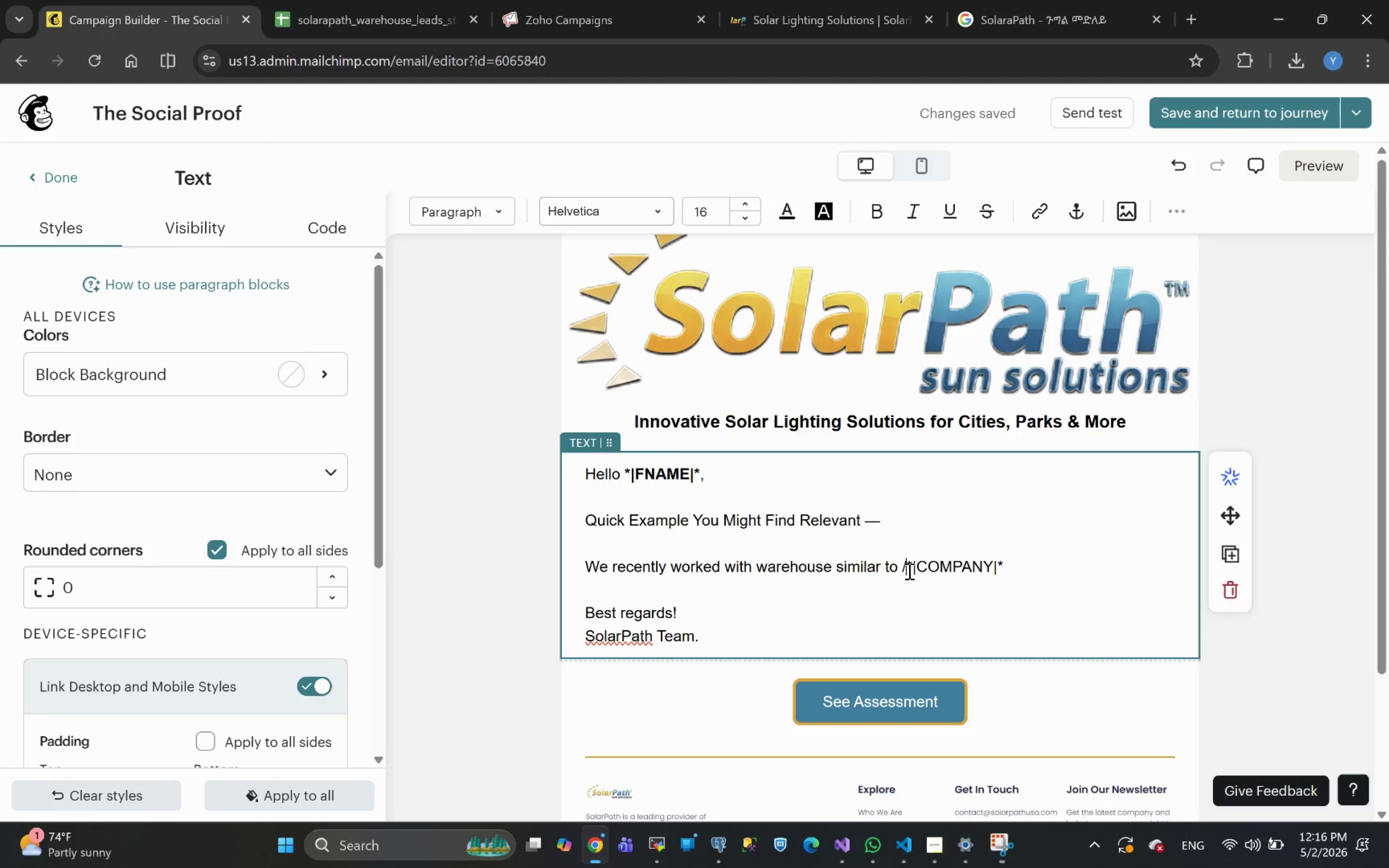 
key(Backspace)
 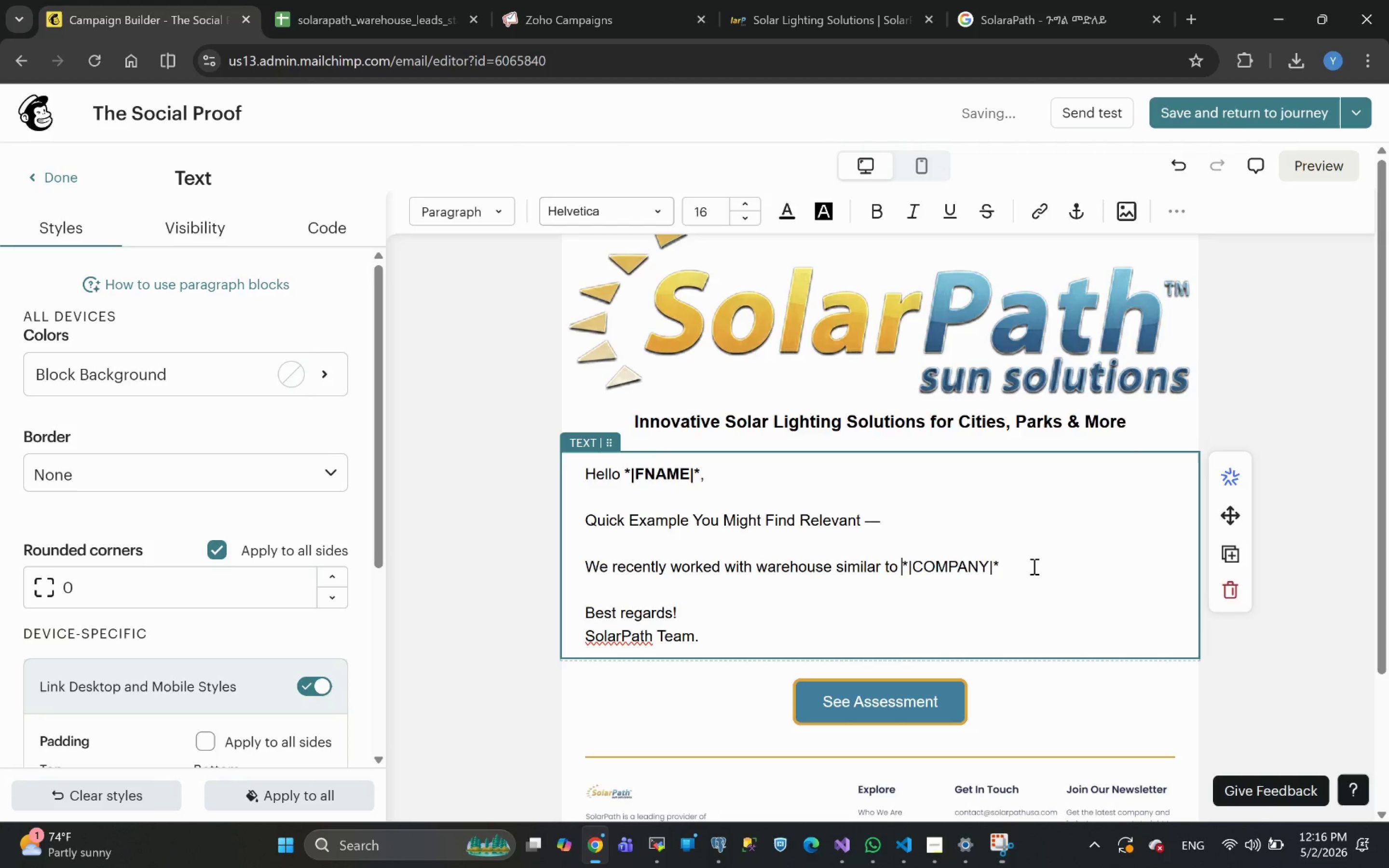 
left_click([1031, 565])
 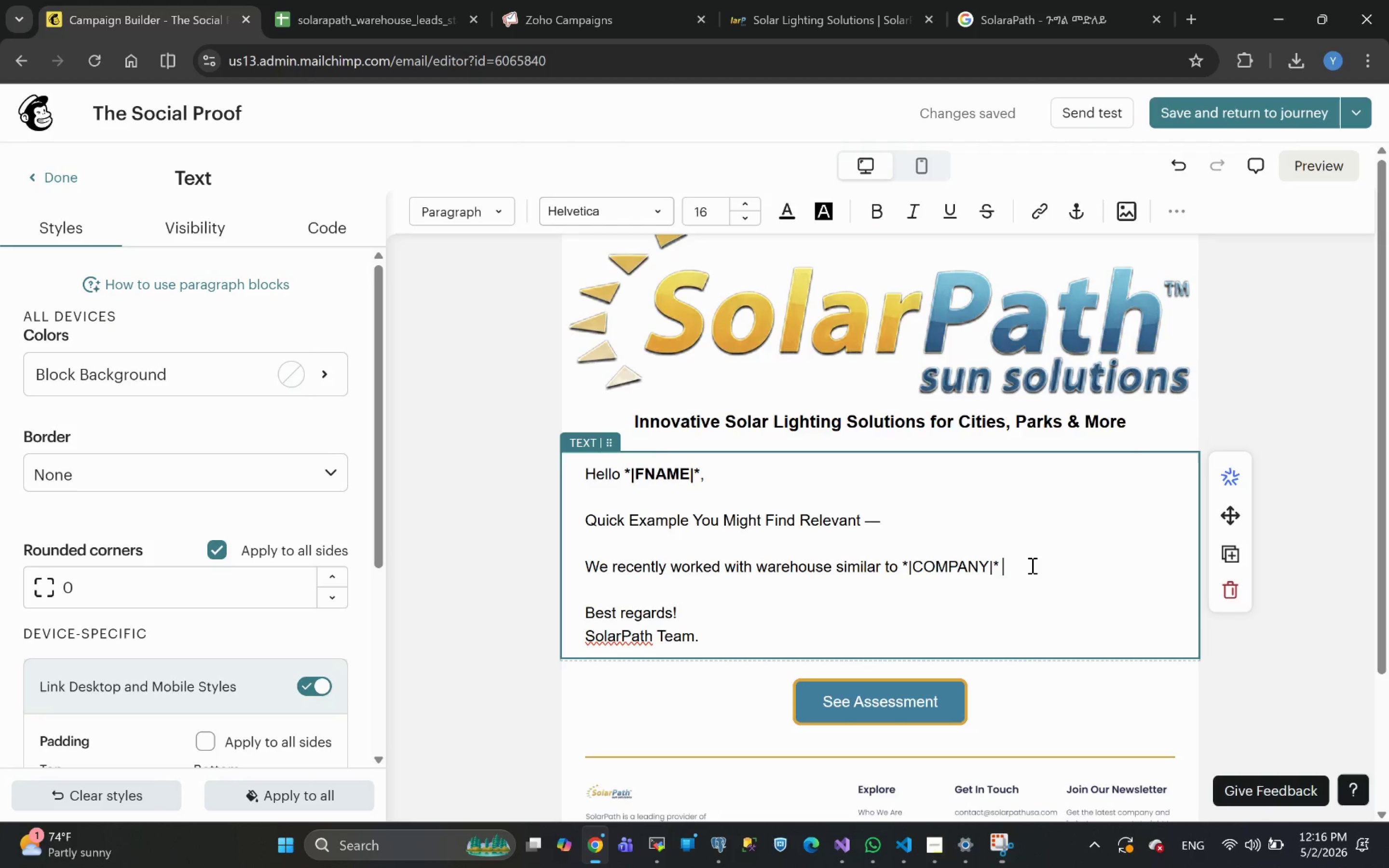 
wait(13.99)
 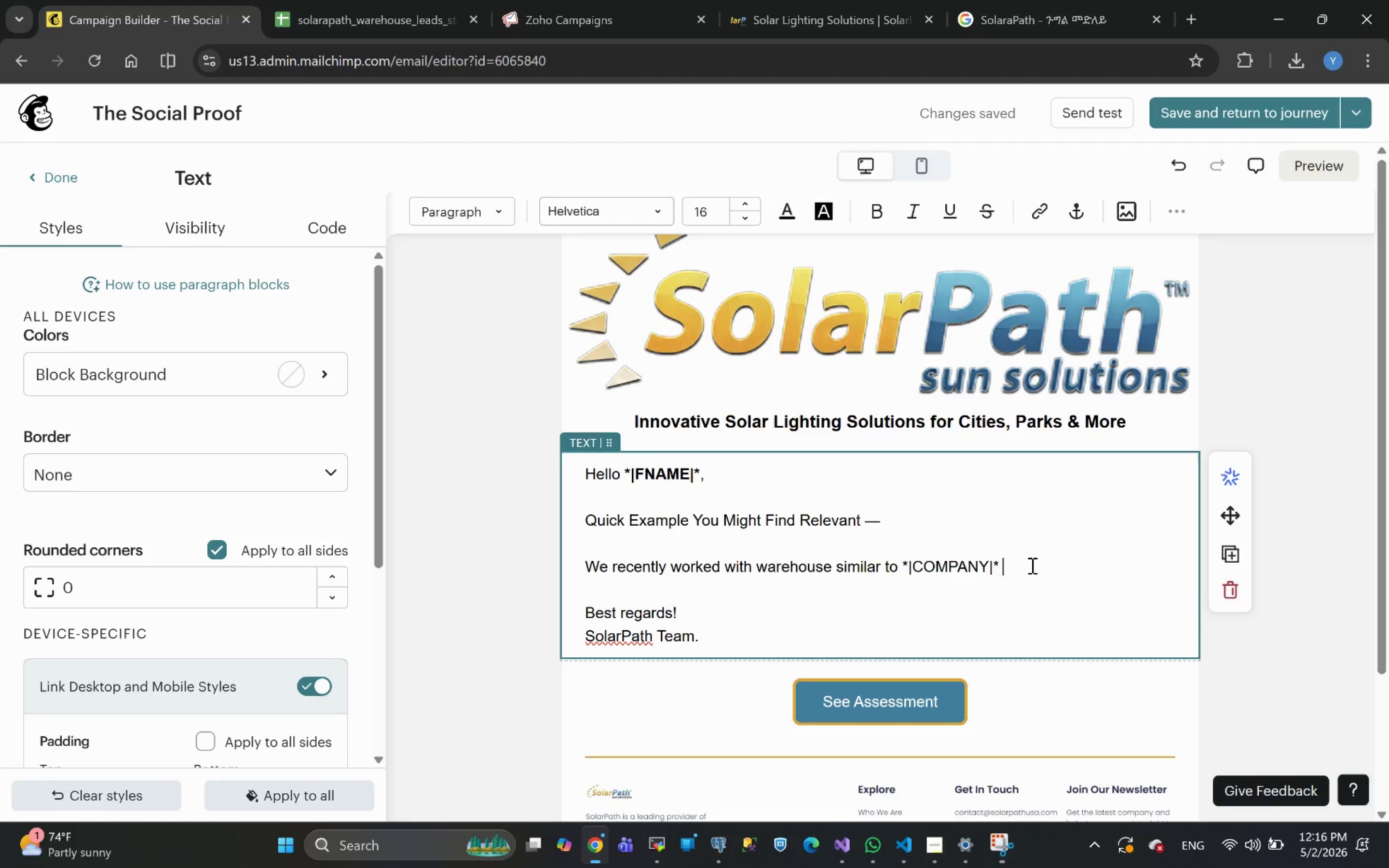 
type(with a large )
 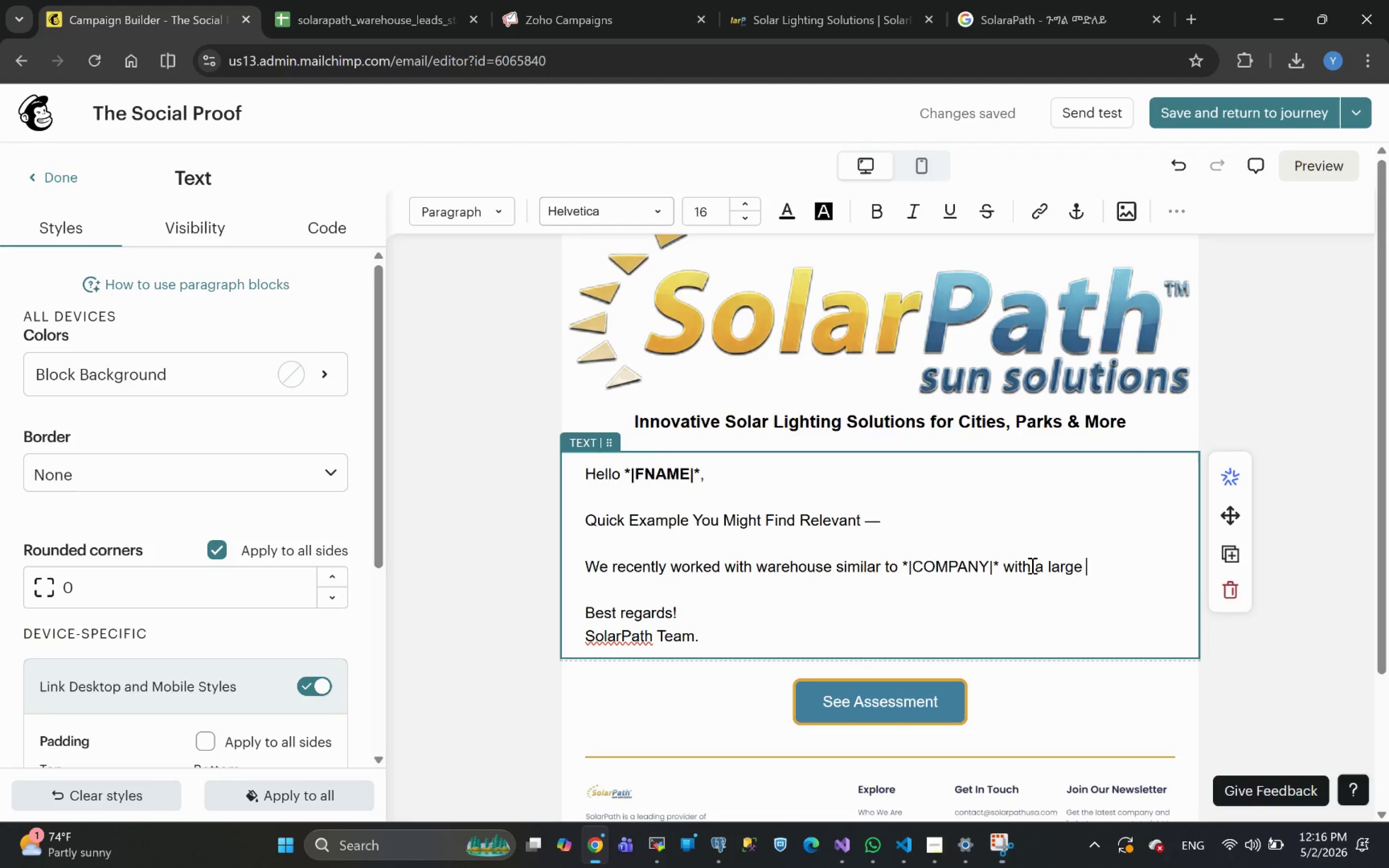 
wait(6.07)
 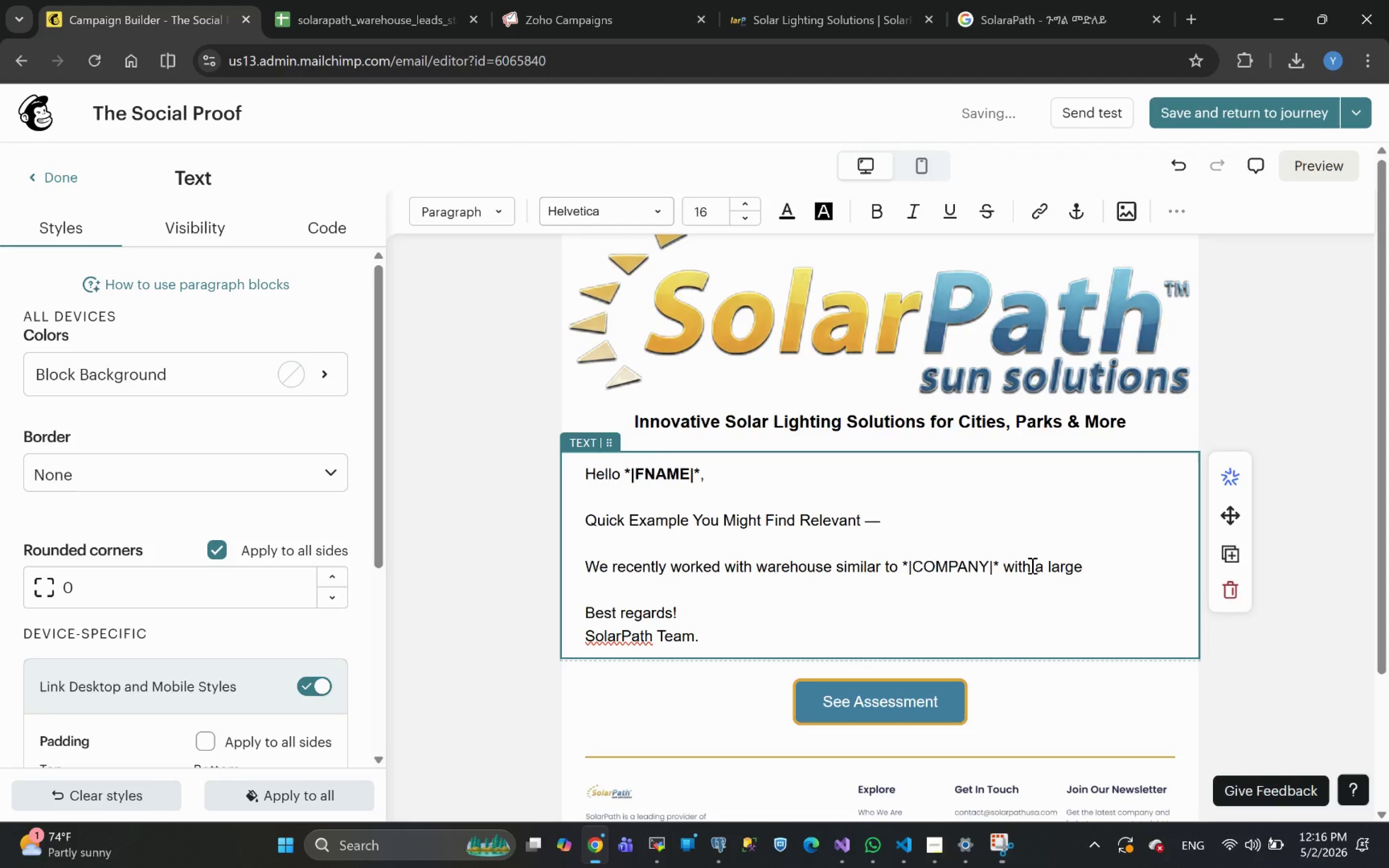 
type(rooftop footprint;)
 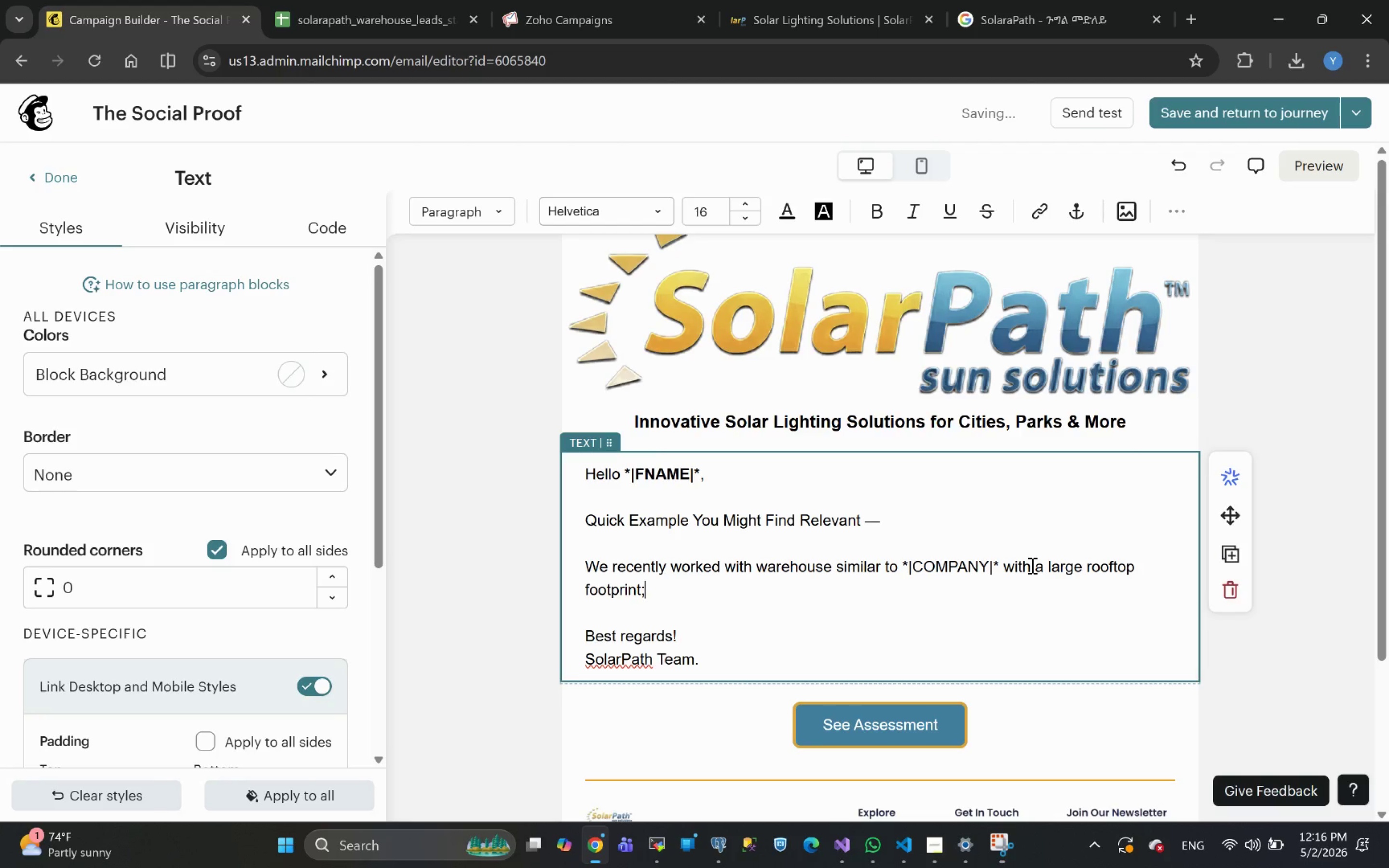 
key(Enter)
 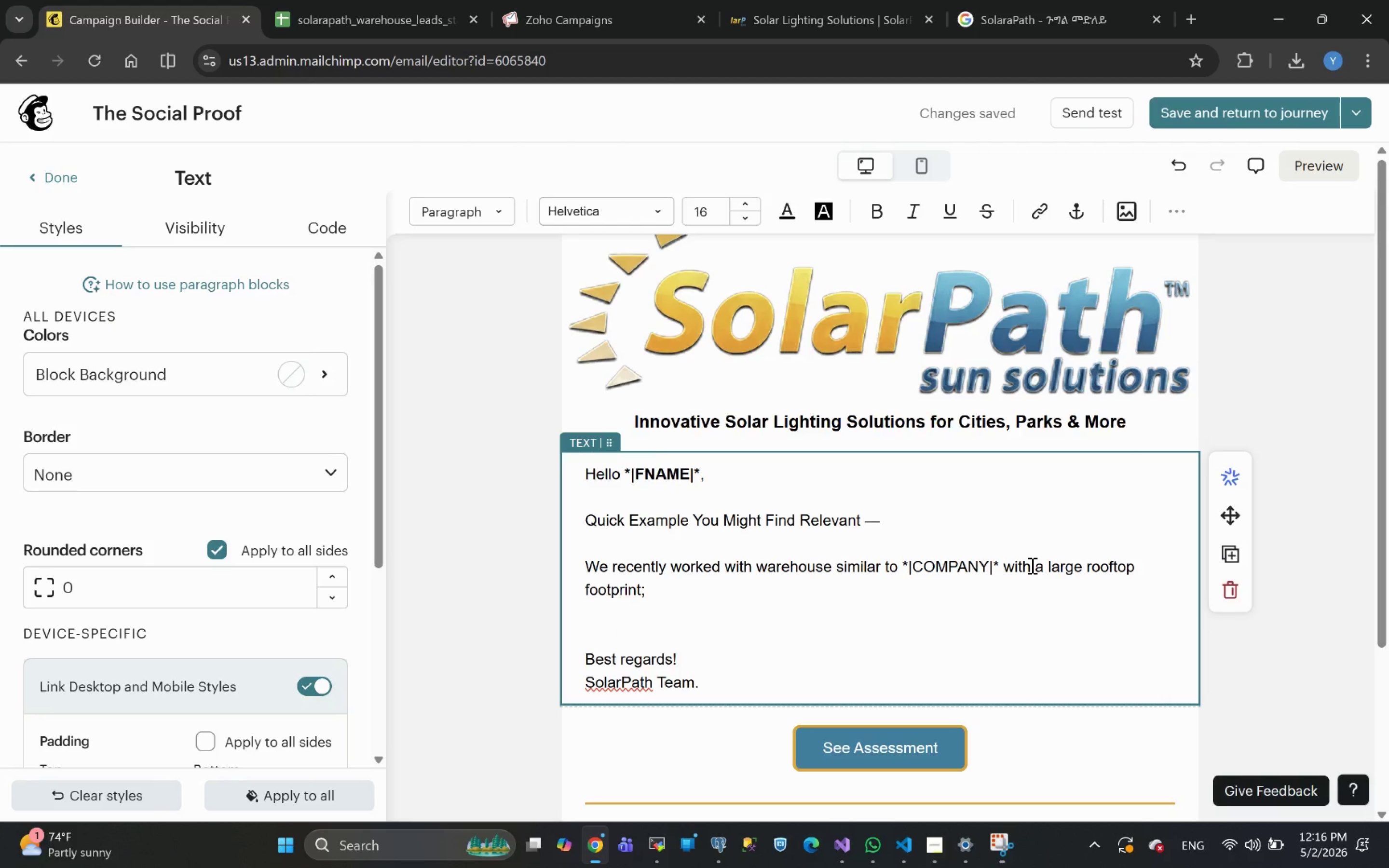 
wait(5.53)
 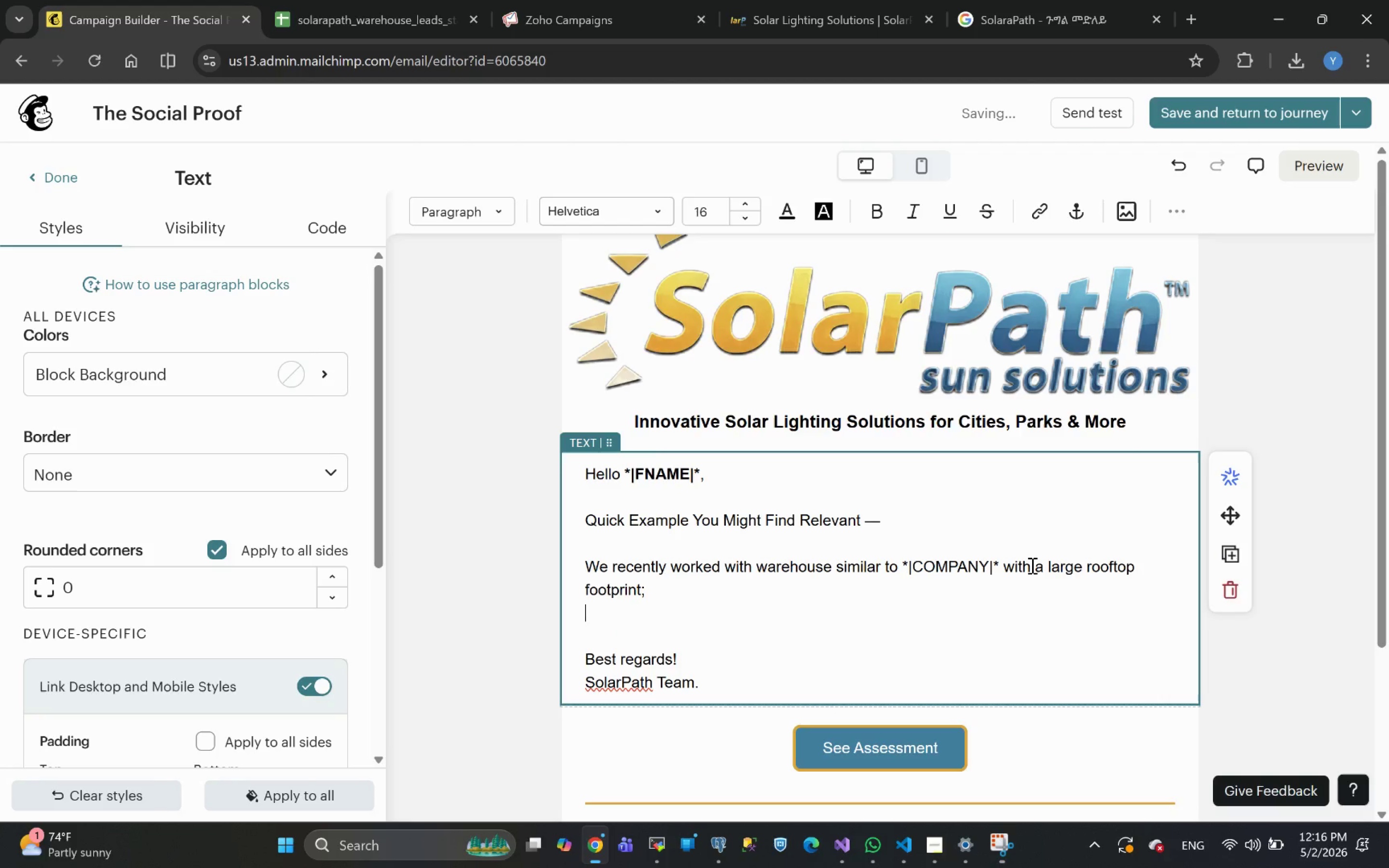 
key(Backspace)
key(Backspace)
type(. After a showrt )
key(Backspace)
key(Backspace)
key(Backspace)
key(Backspace)
type(rt )
 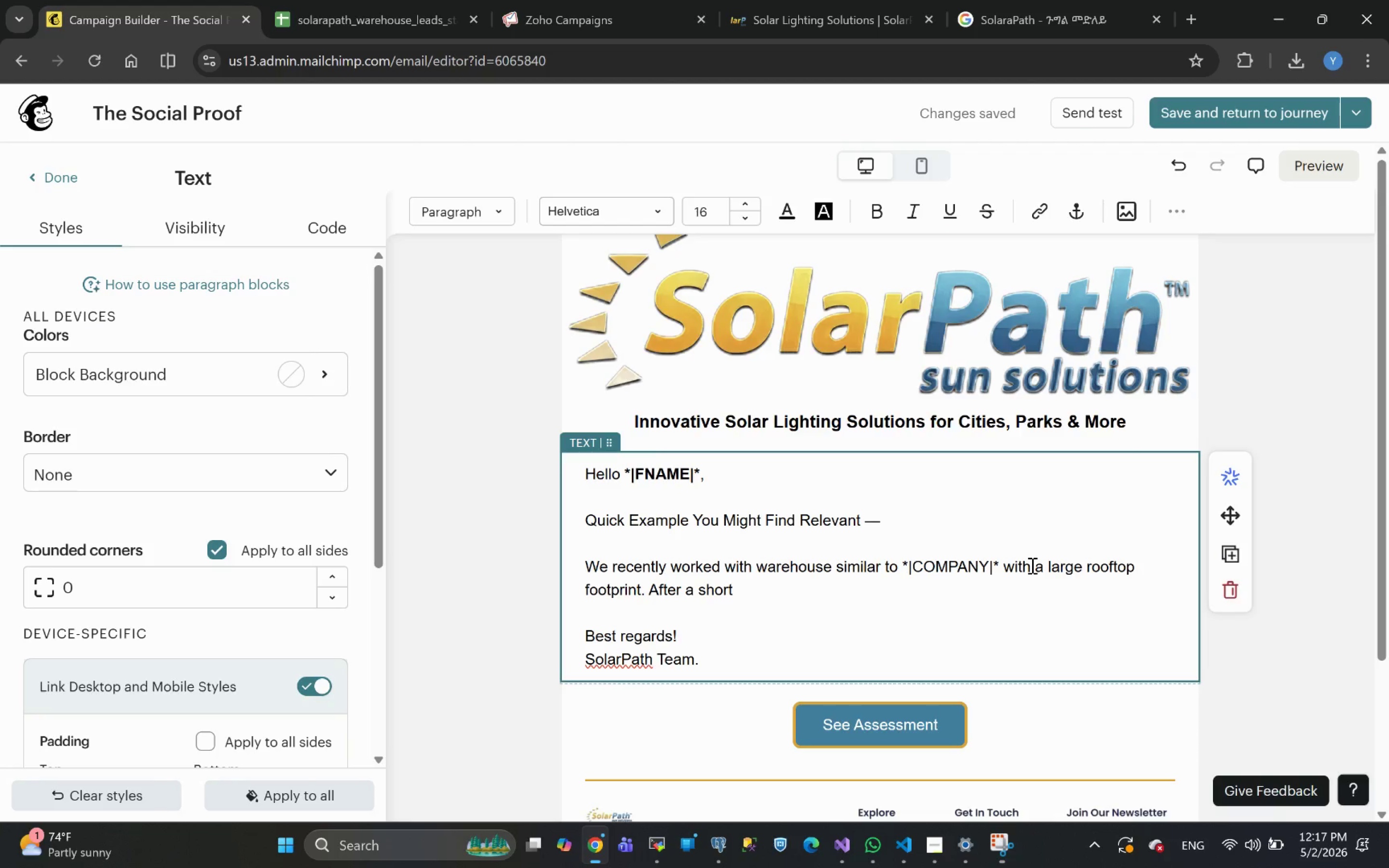 
wait(5.21)
 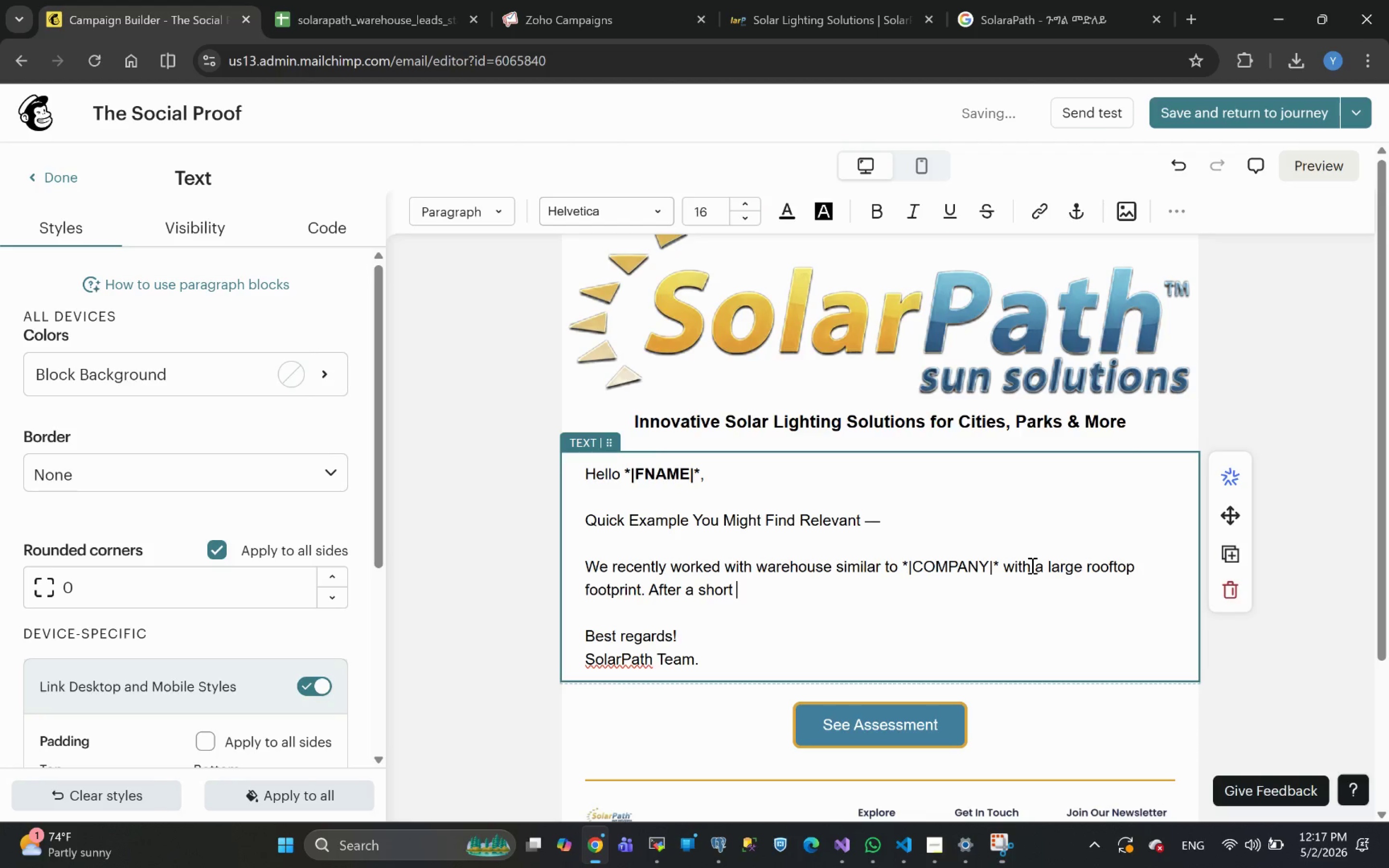 
type(audit they )
key(Backspace)
type(:)
 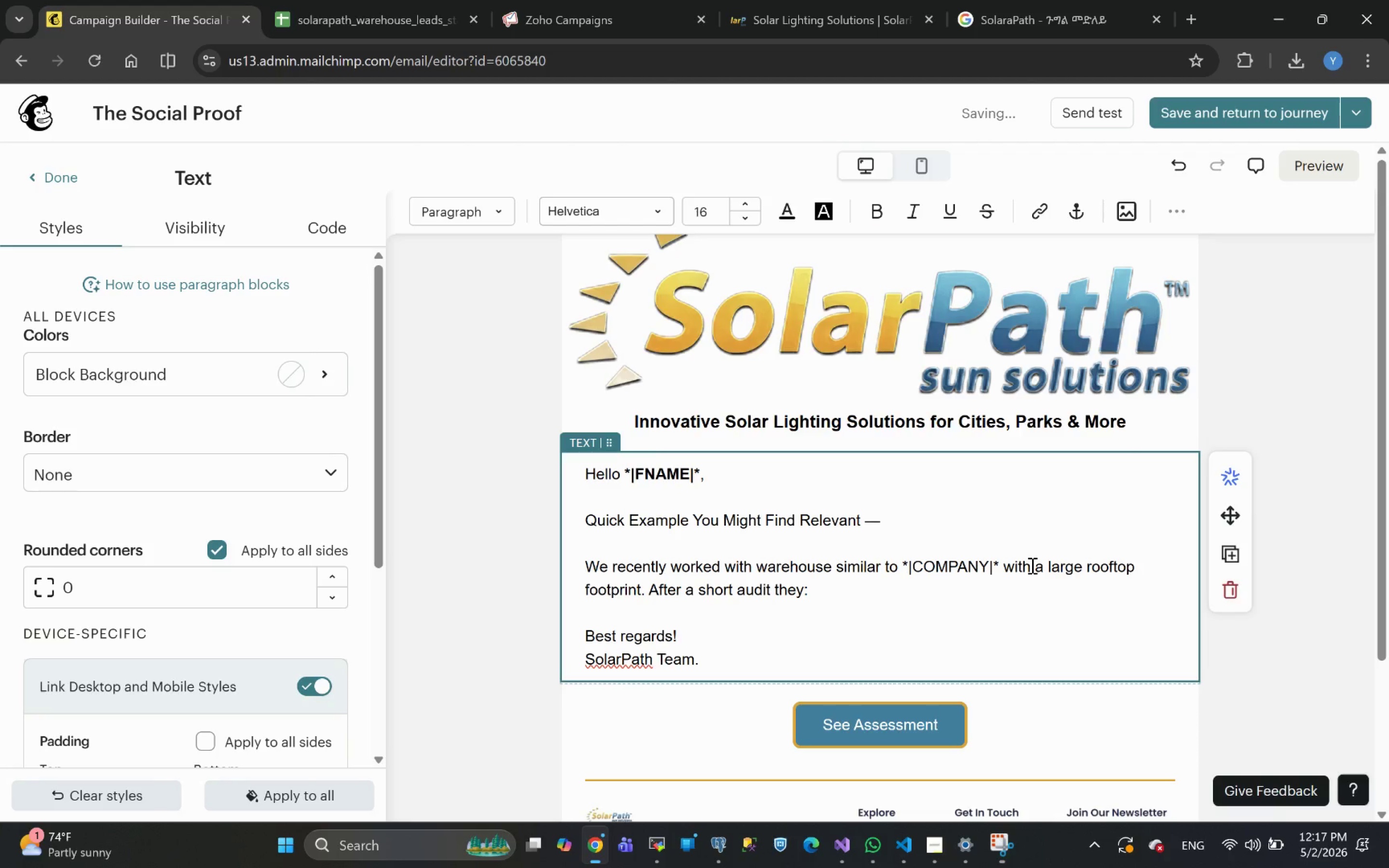 
key(Enter)
 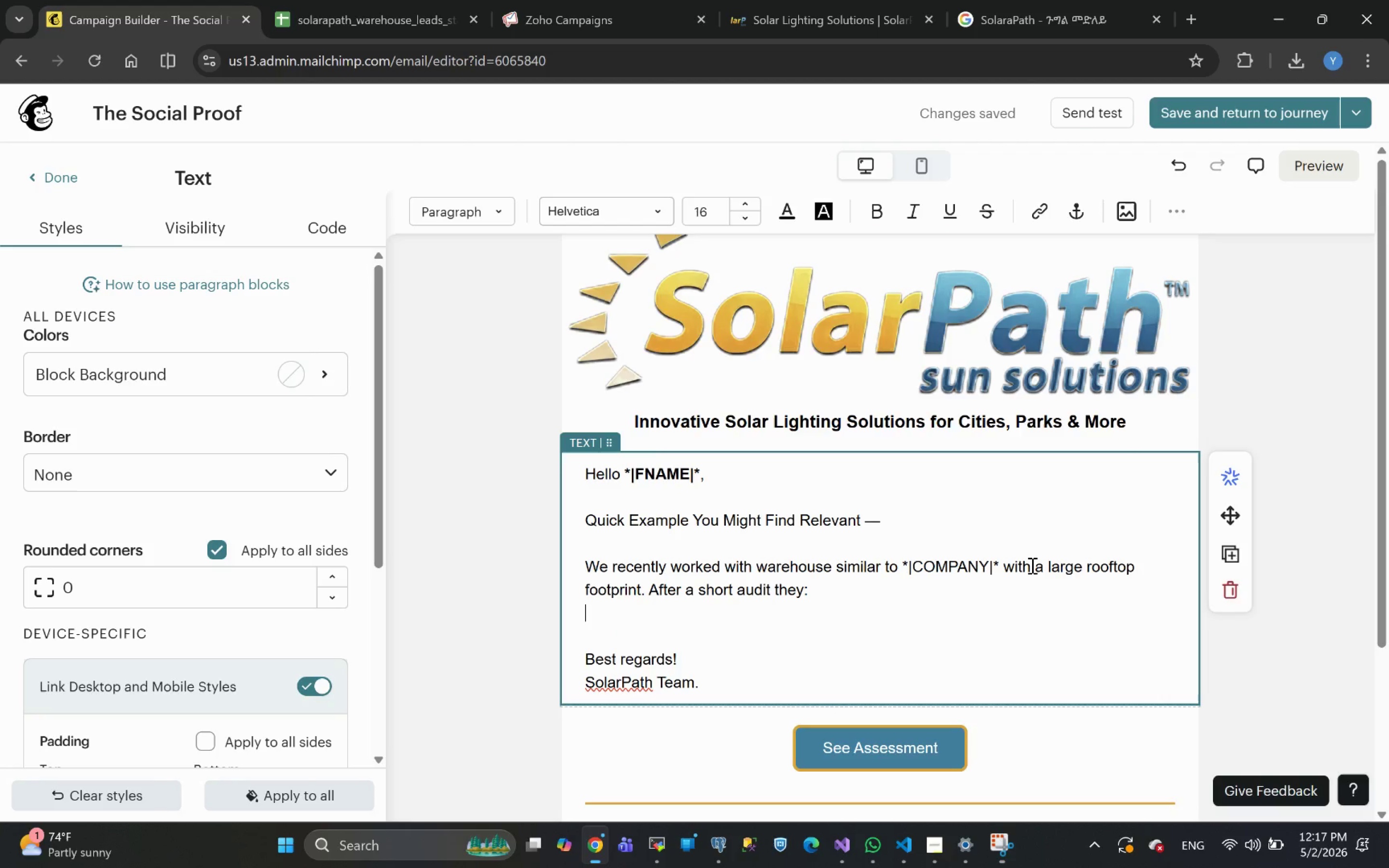 
type(in)
key(Backspace)
key(Backspace)
type(Increased solar )
 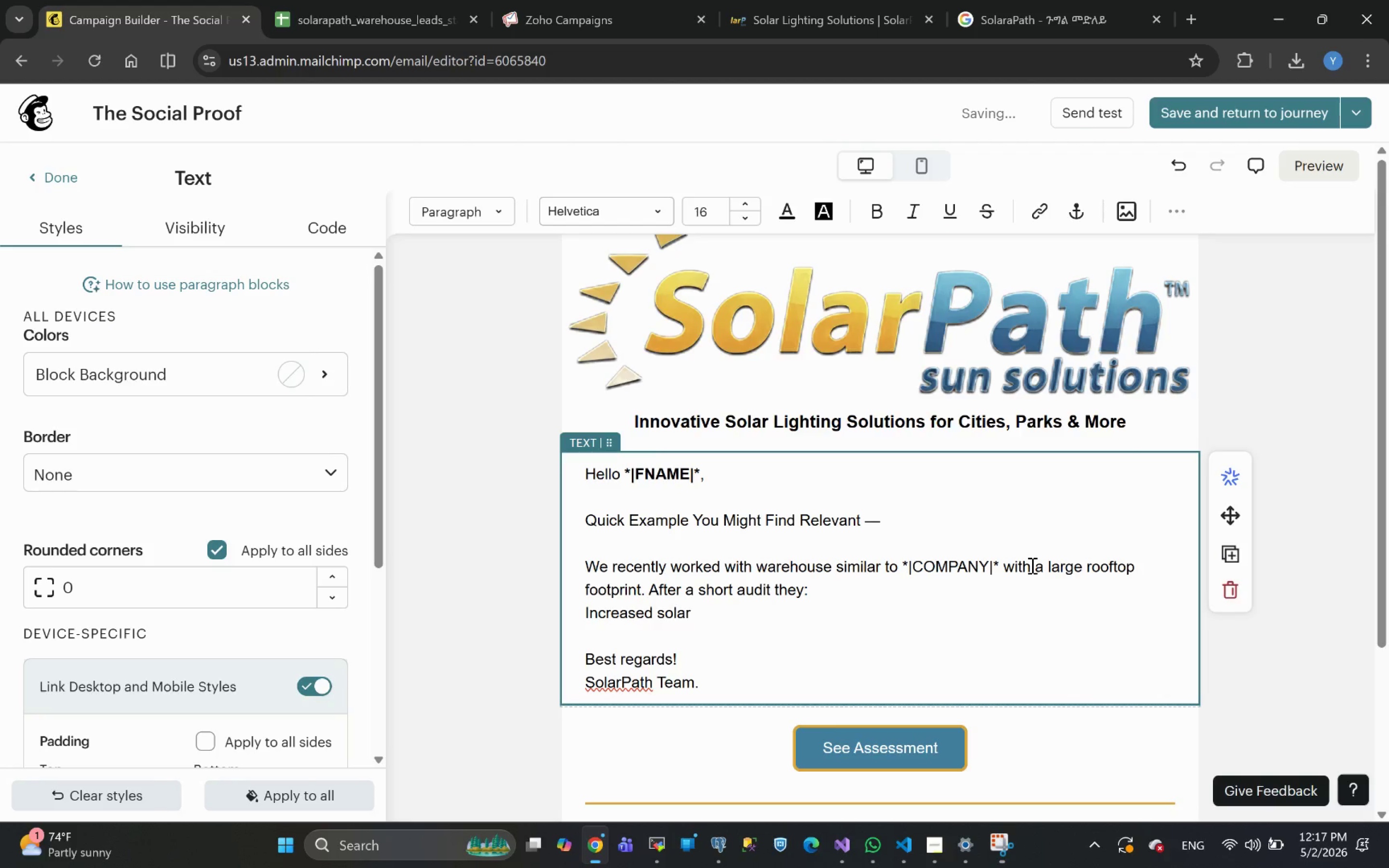 
type(output by 22%)
 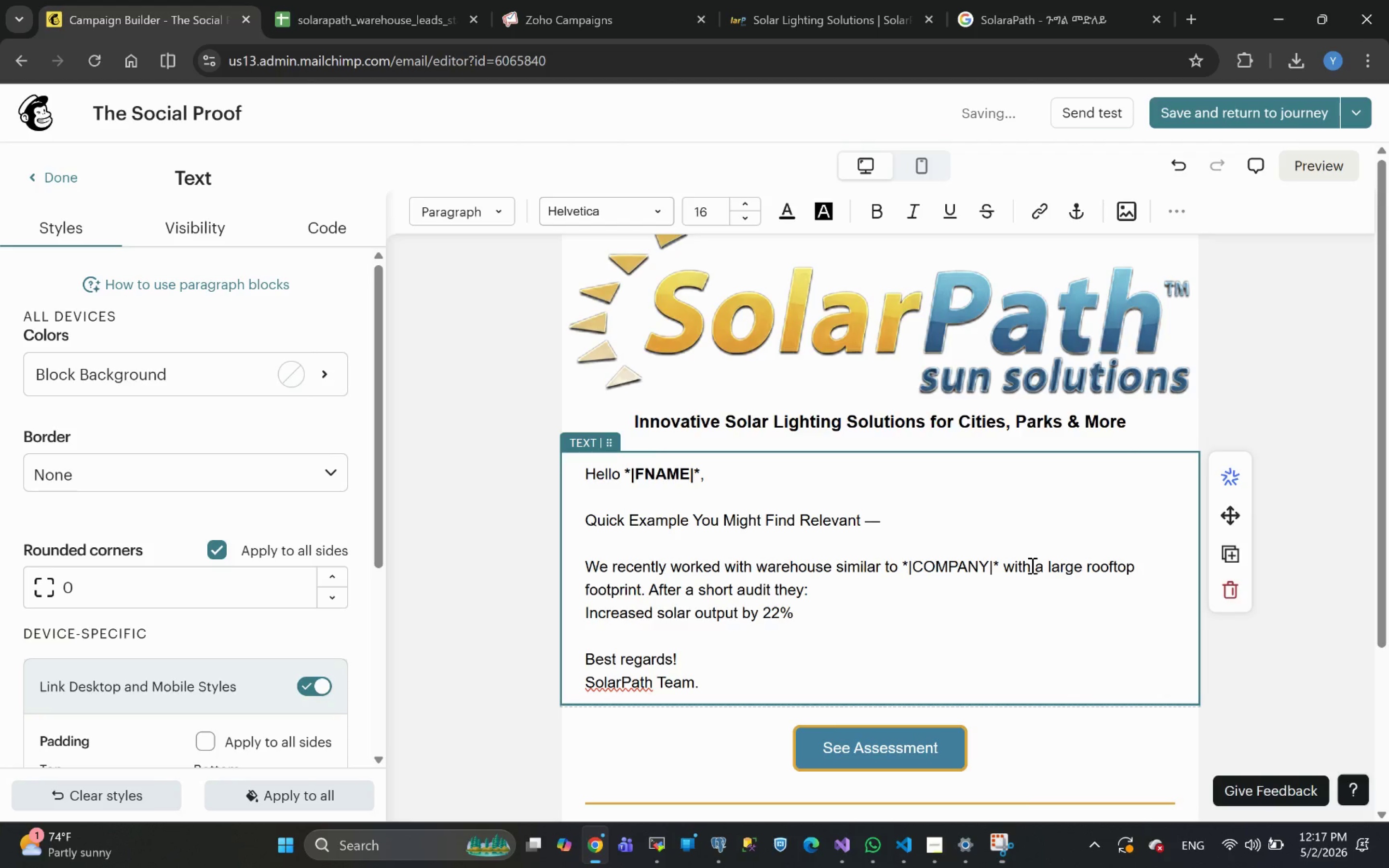 
key(Enter)
 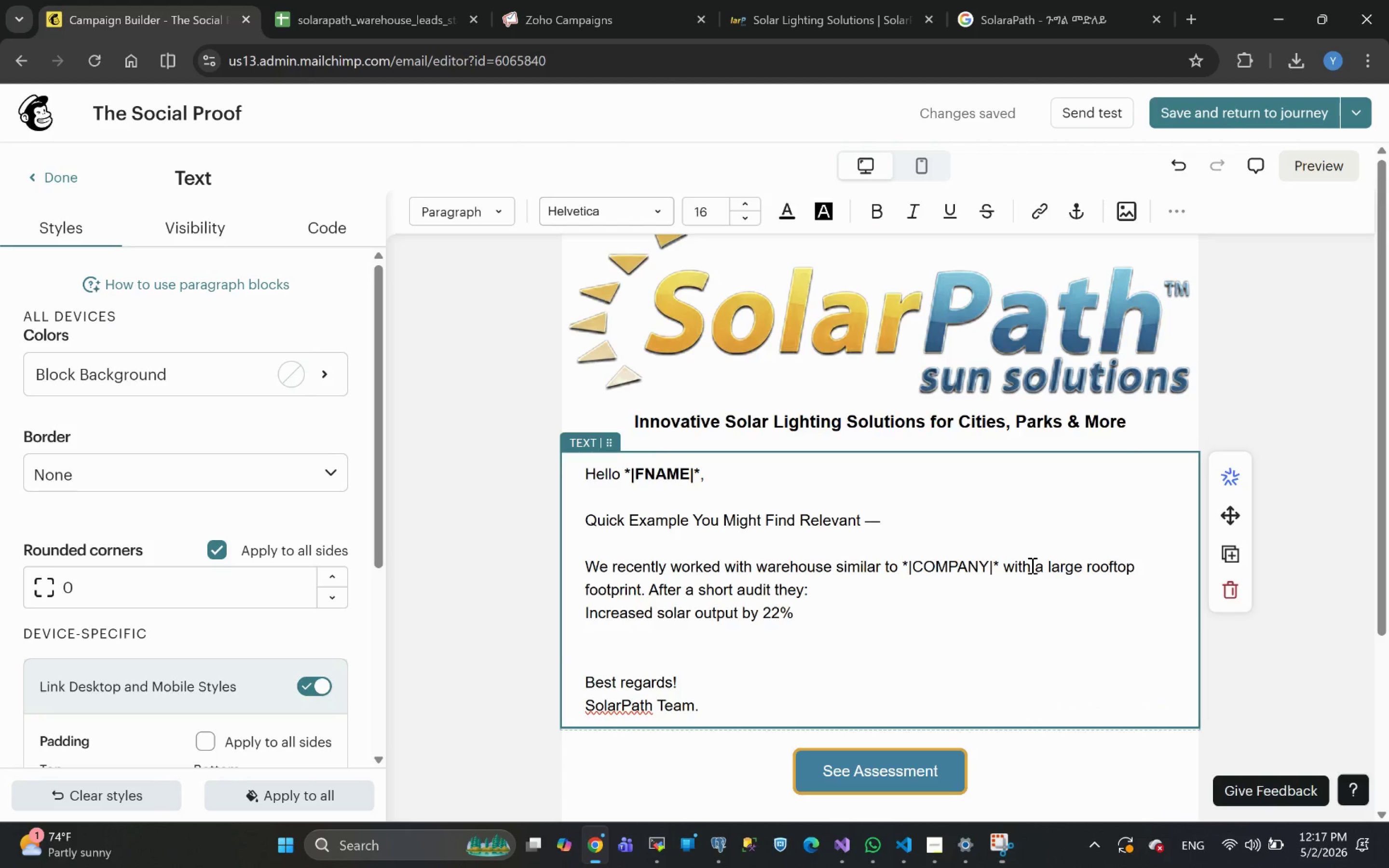 
wait(5.19)
 